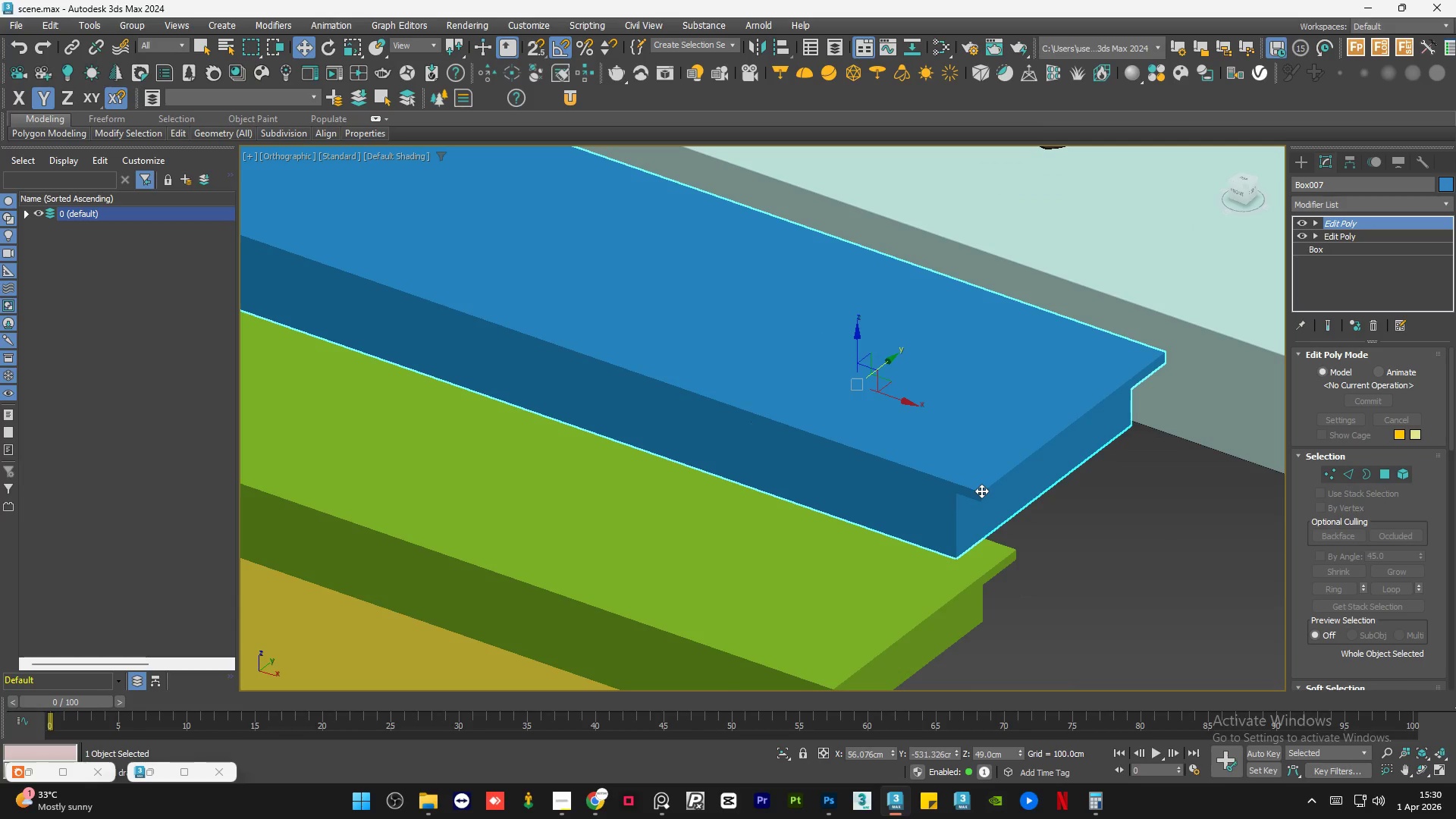 
scroll: coordinate [981, 491], scroll_direction: down, amount: 6.0
 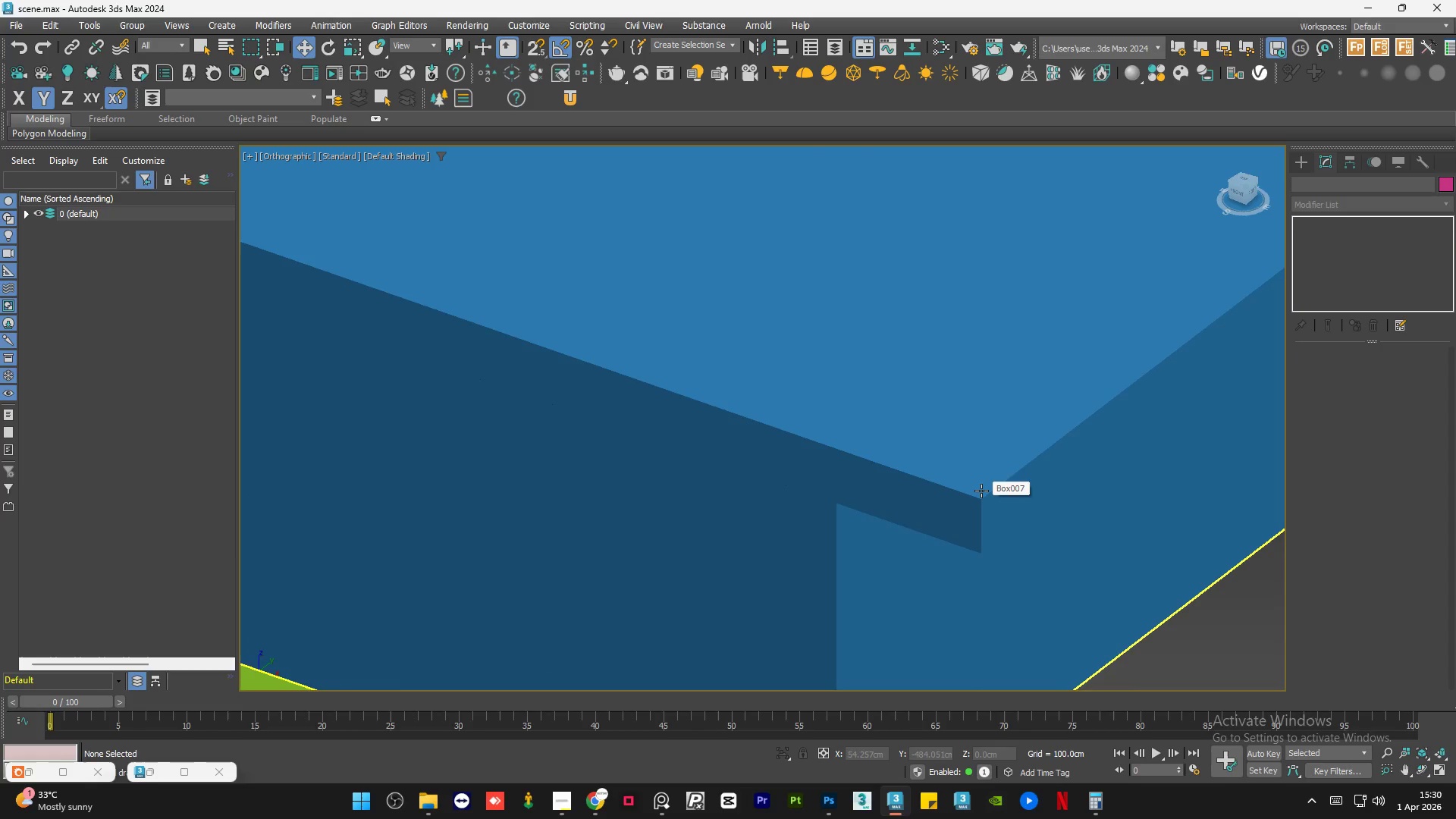 
hold_key(key=ControlLeft, duration=0.44)
left_click([877, 553])
 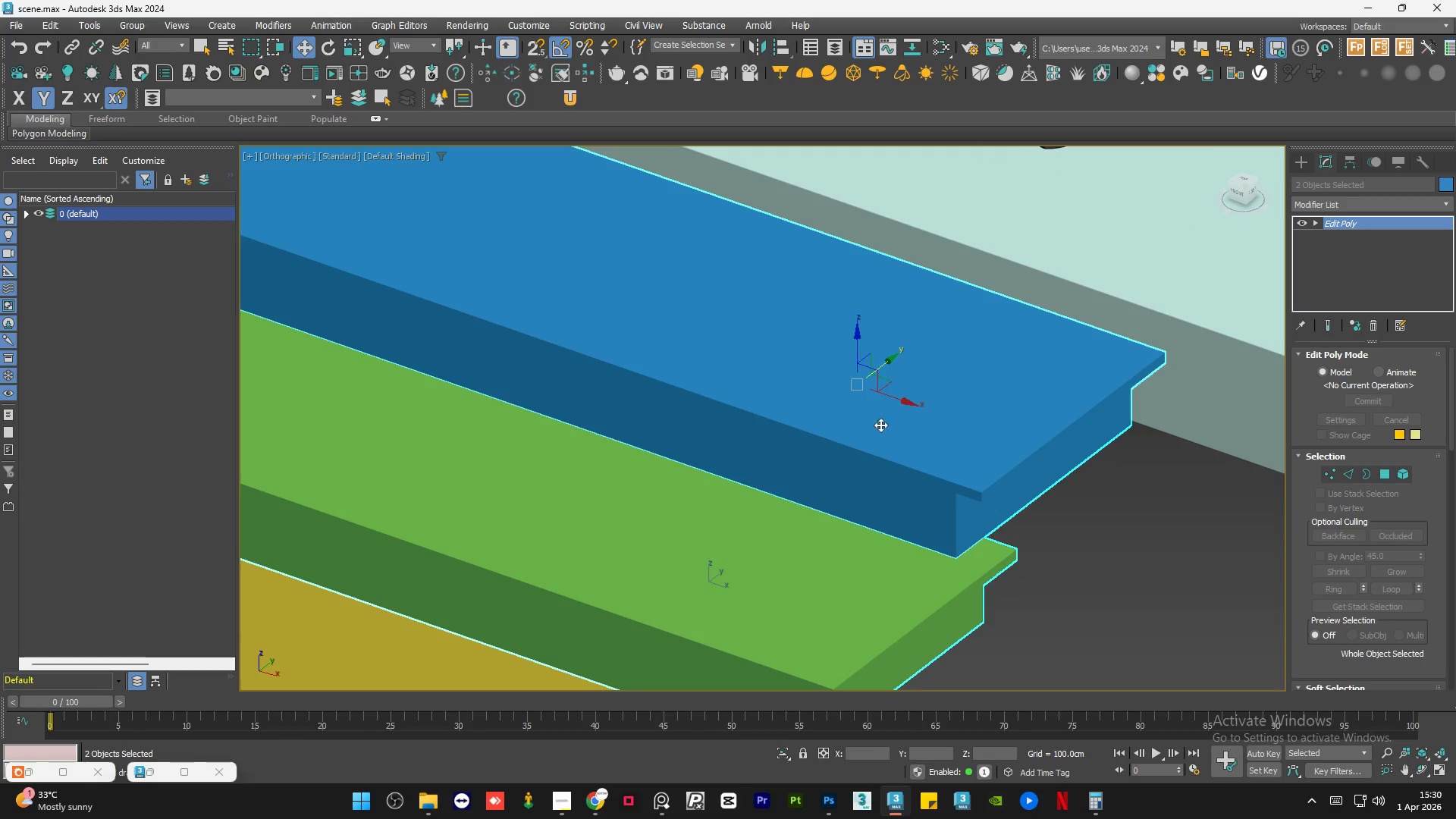 
hold_key(key=ControlLeft, duration=0.44)
left_click([782, 538])
 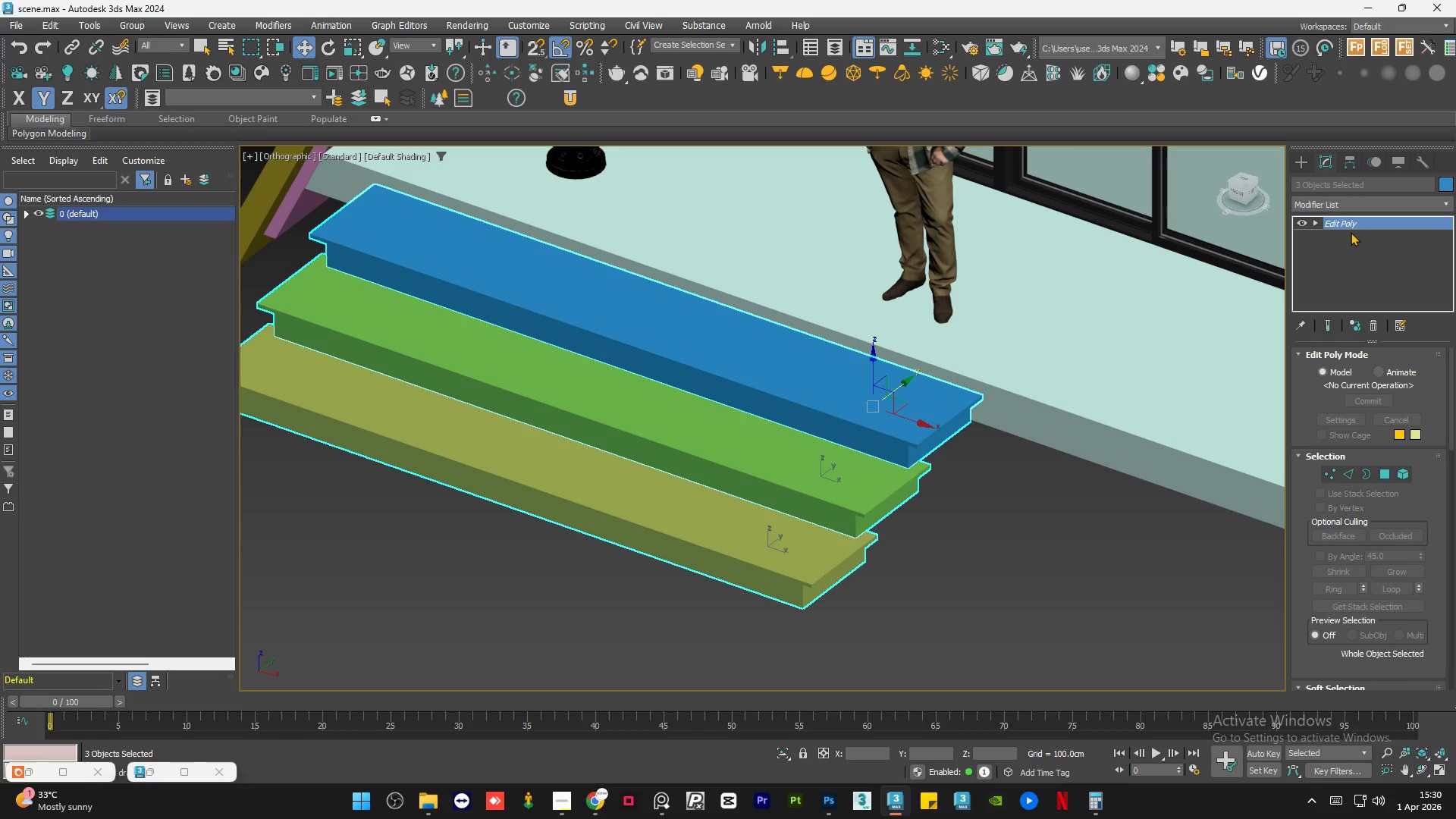 
scroll: coordinate [881, 419], scroll_direction: down, amount: 4.0
 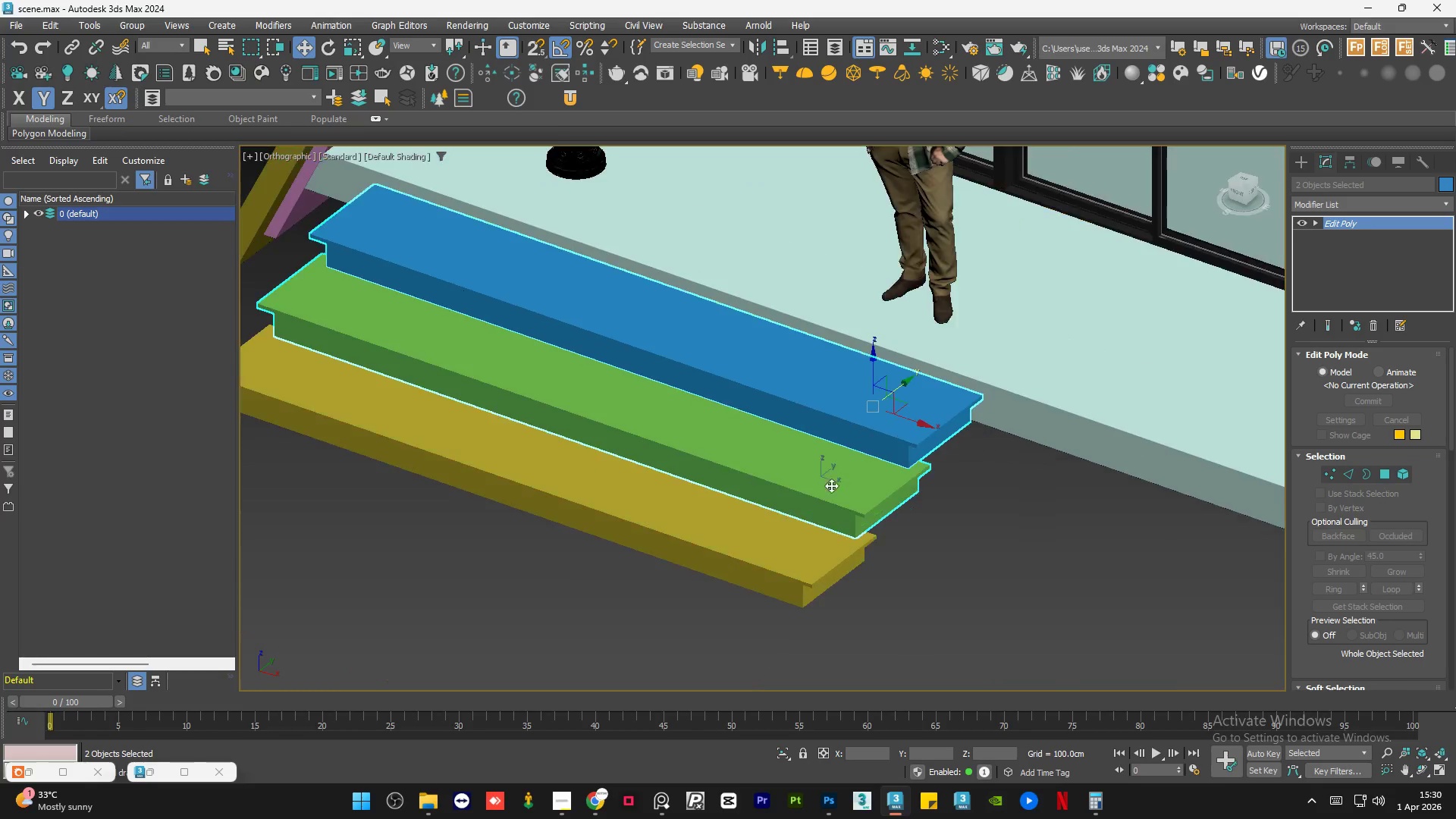 
right_click([1356, 223])
 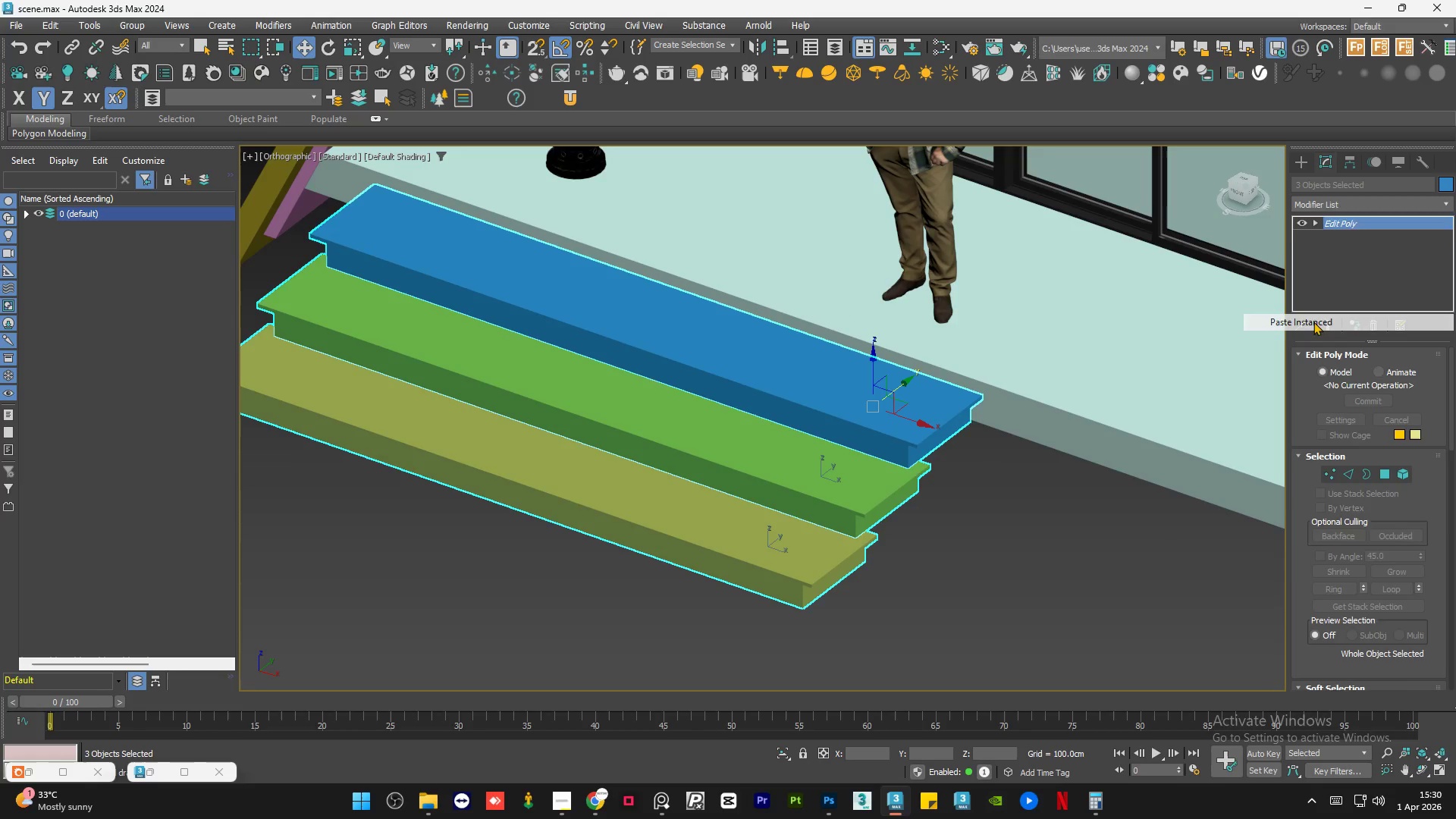 
double_click([1014, 517])
 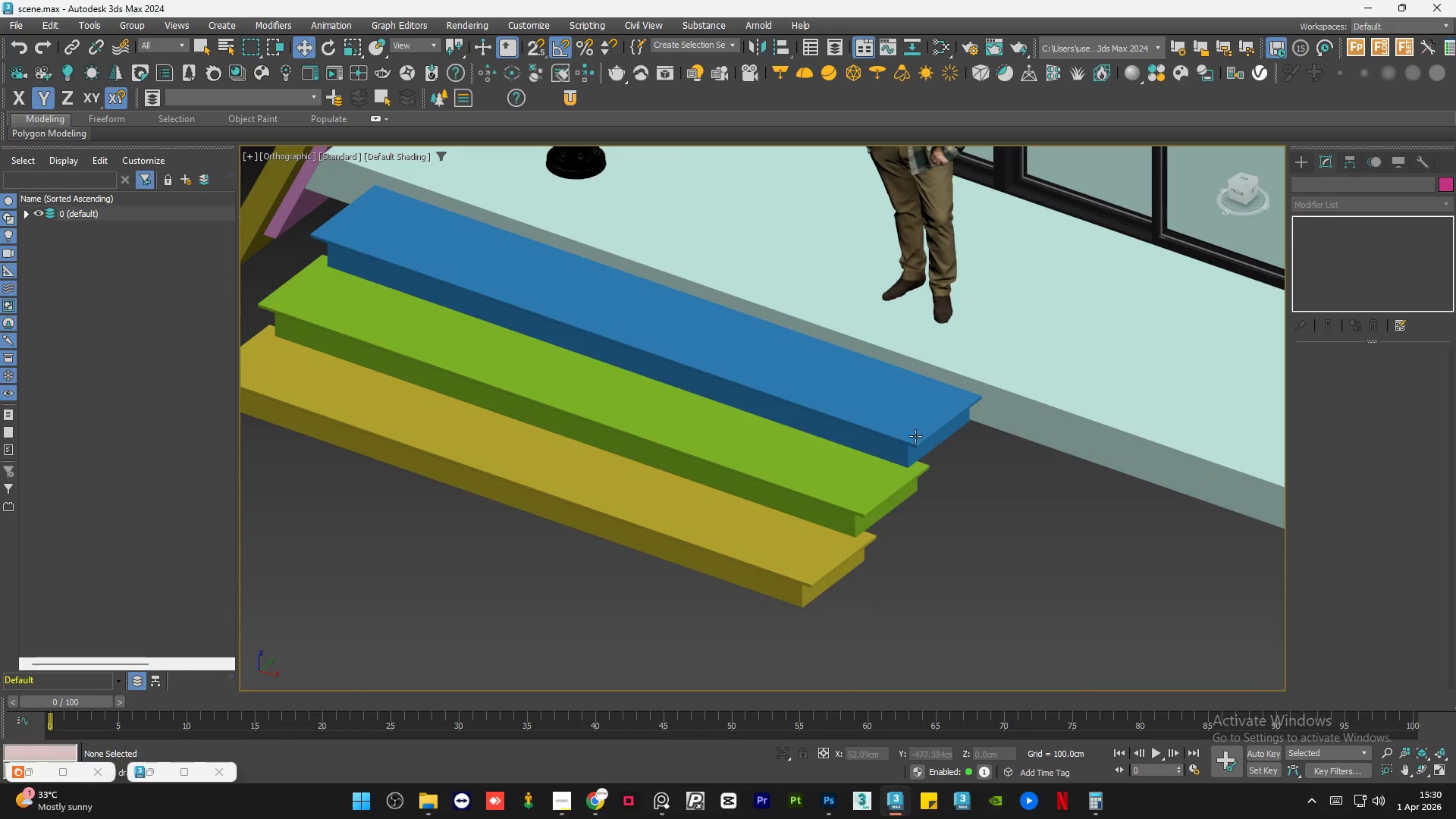 
scroll: coordinate [932, 454], scroll_direction: up, amount: 7.0
 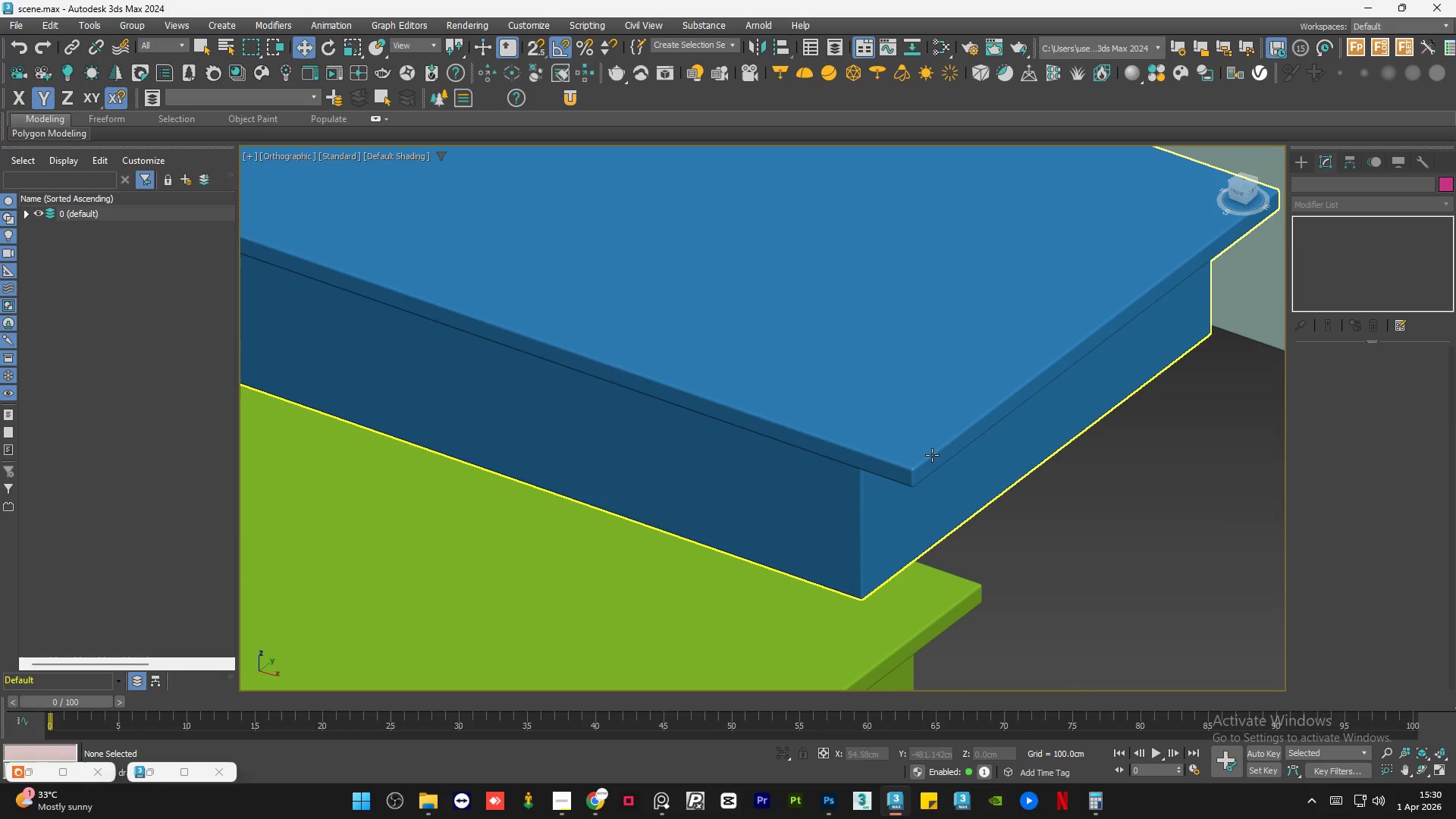 
scroll: coordinate [908, 483], scroll_direction: down, amount: 6.0
 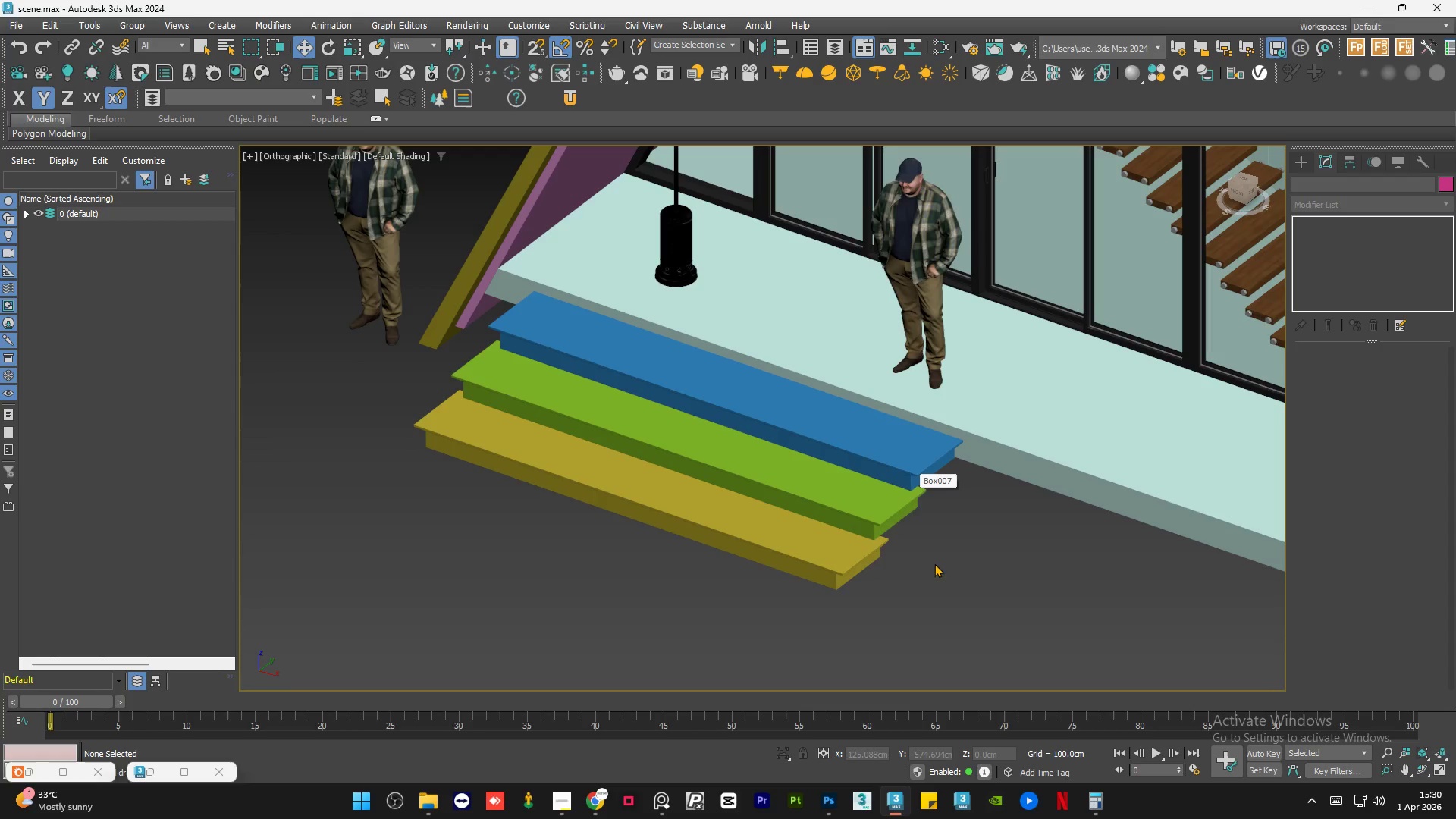 
left_click([940, 576])
 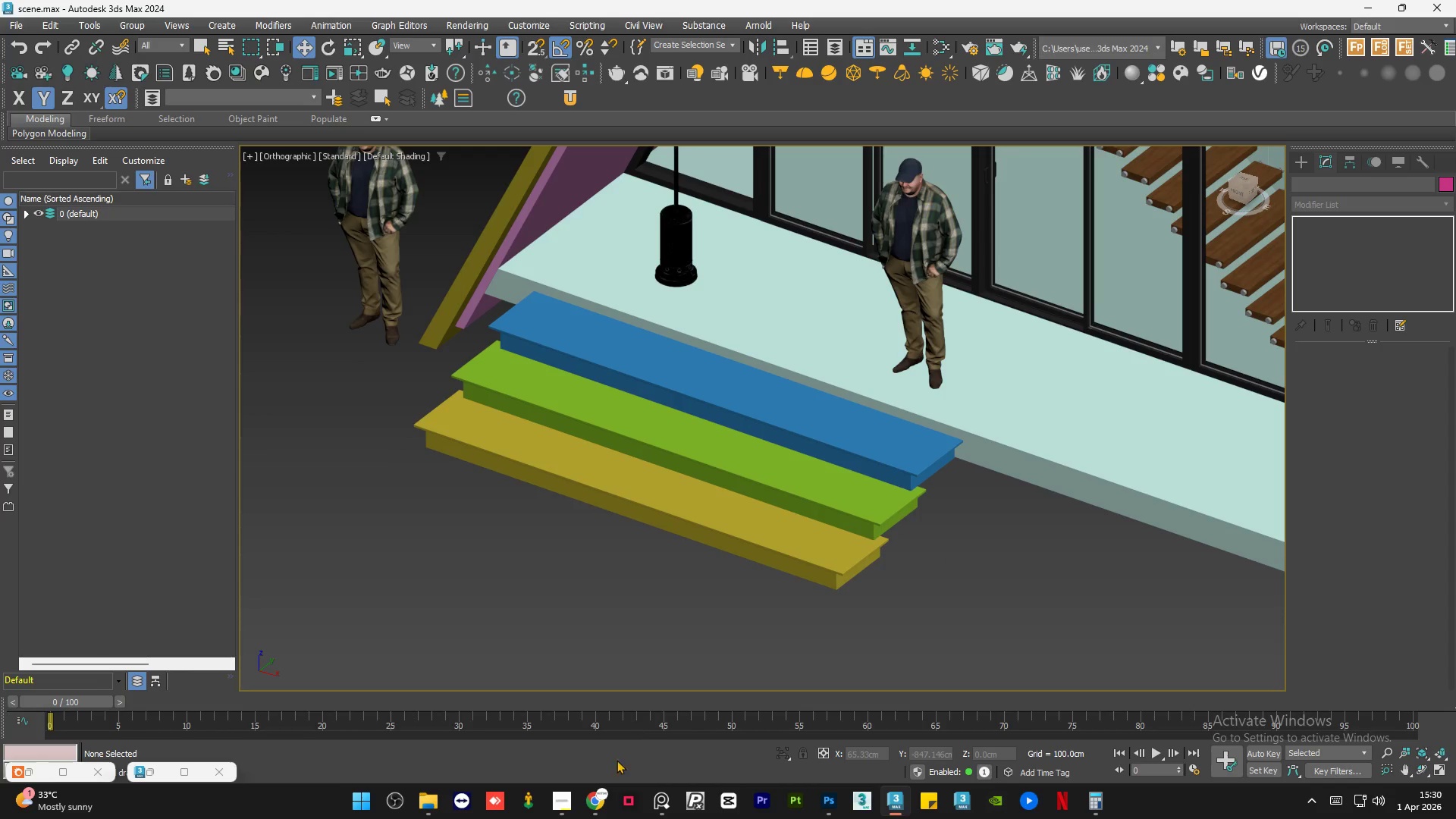 
left_click([603, 806])
 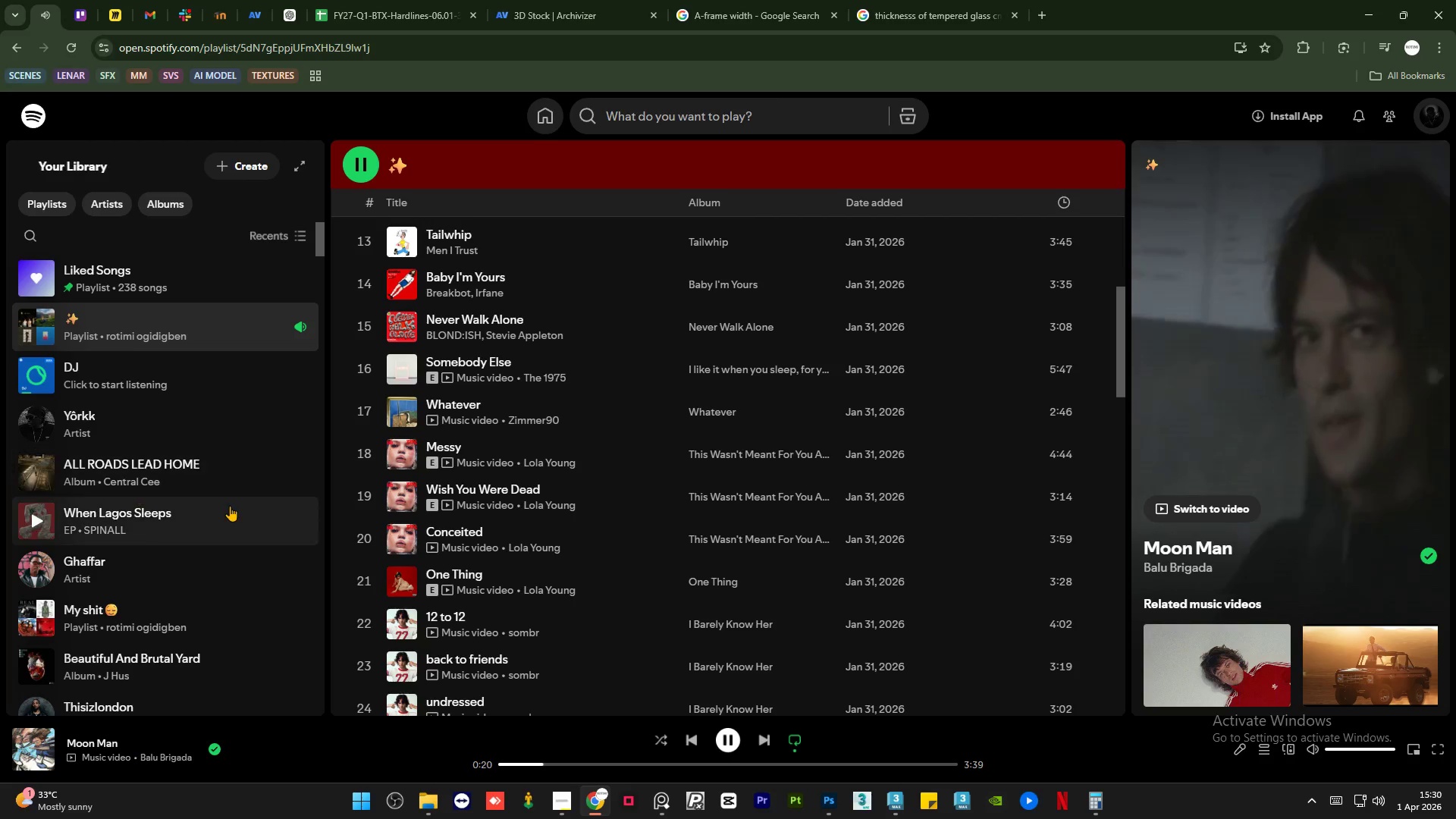 
scroll: coordinate [226, 508], scroll_direction: down, amount: 2.0
 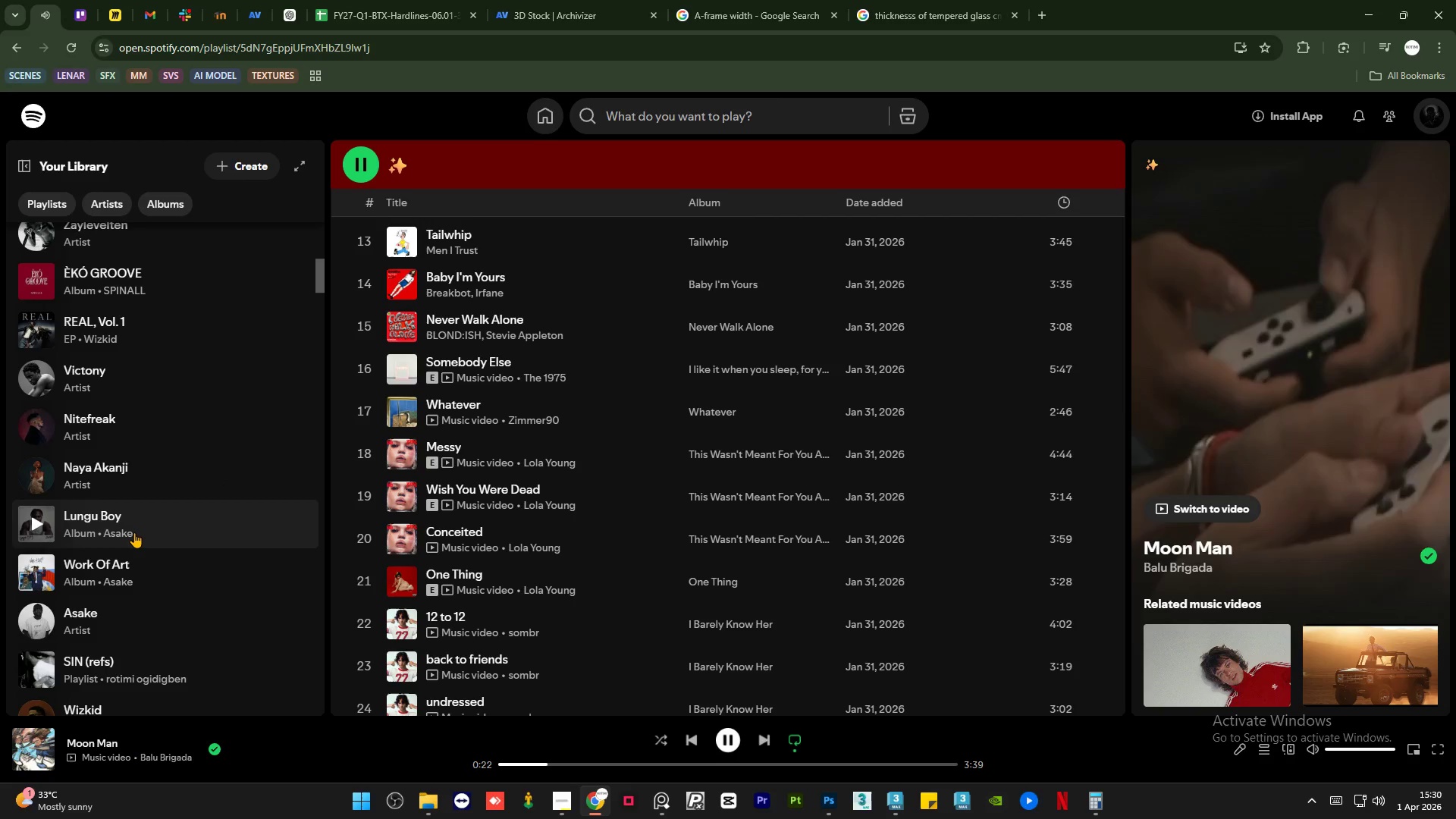 
scroll: coordinate [134, 532], scroll_direction: up, amount: 3.0
 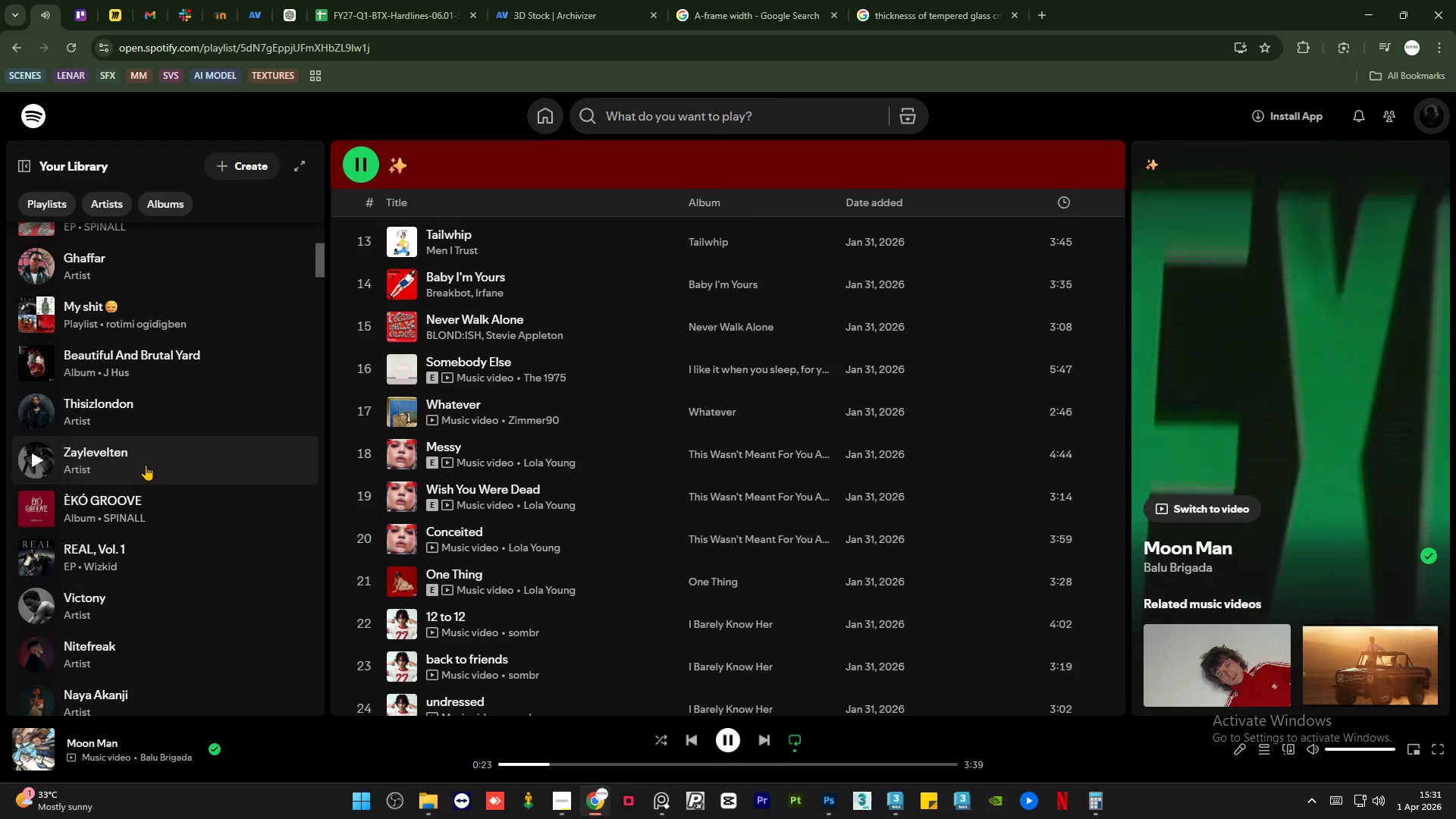 
left_click([152, 457])
 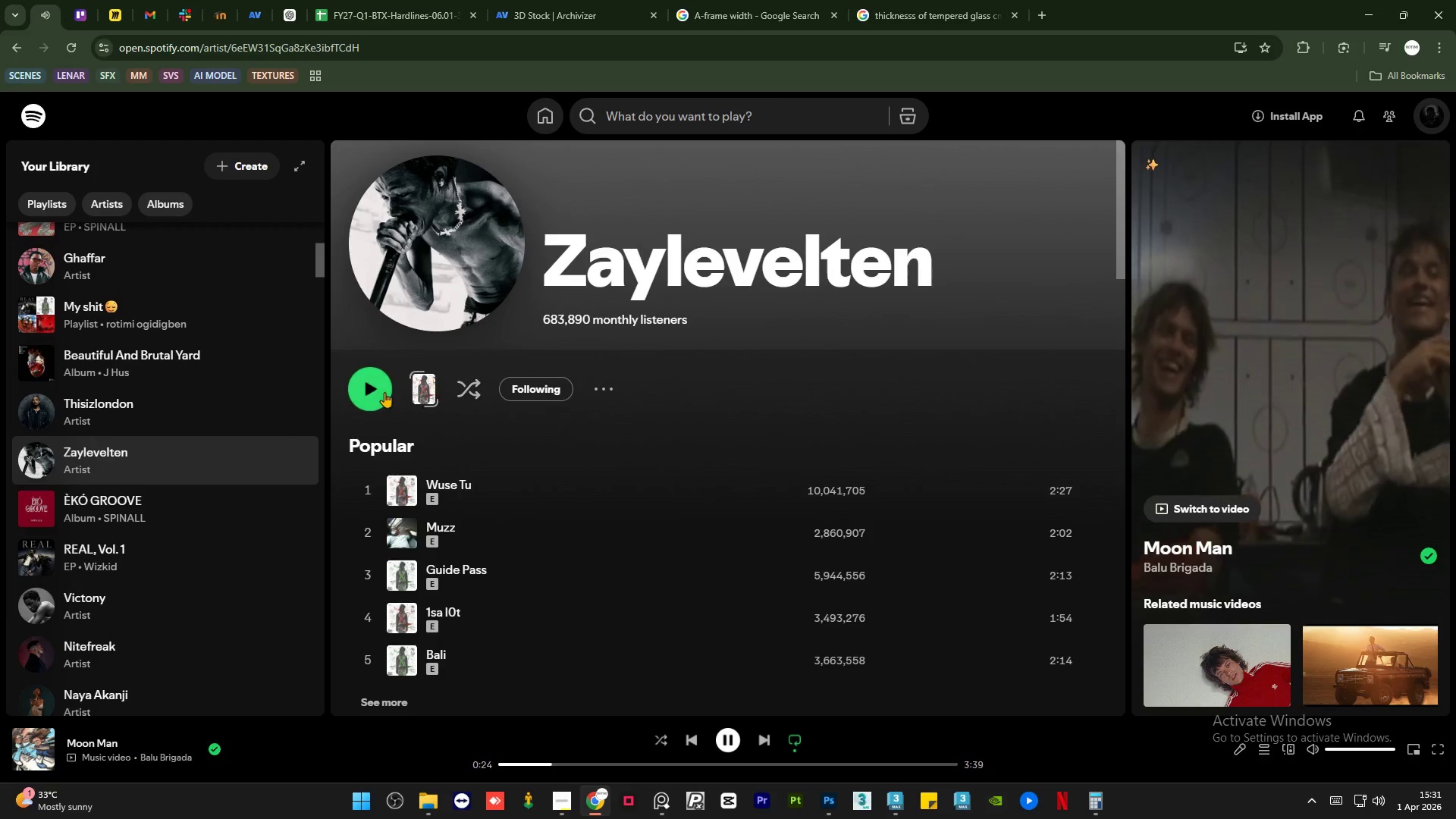 
left_click([379, 382])
 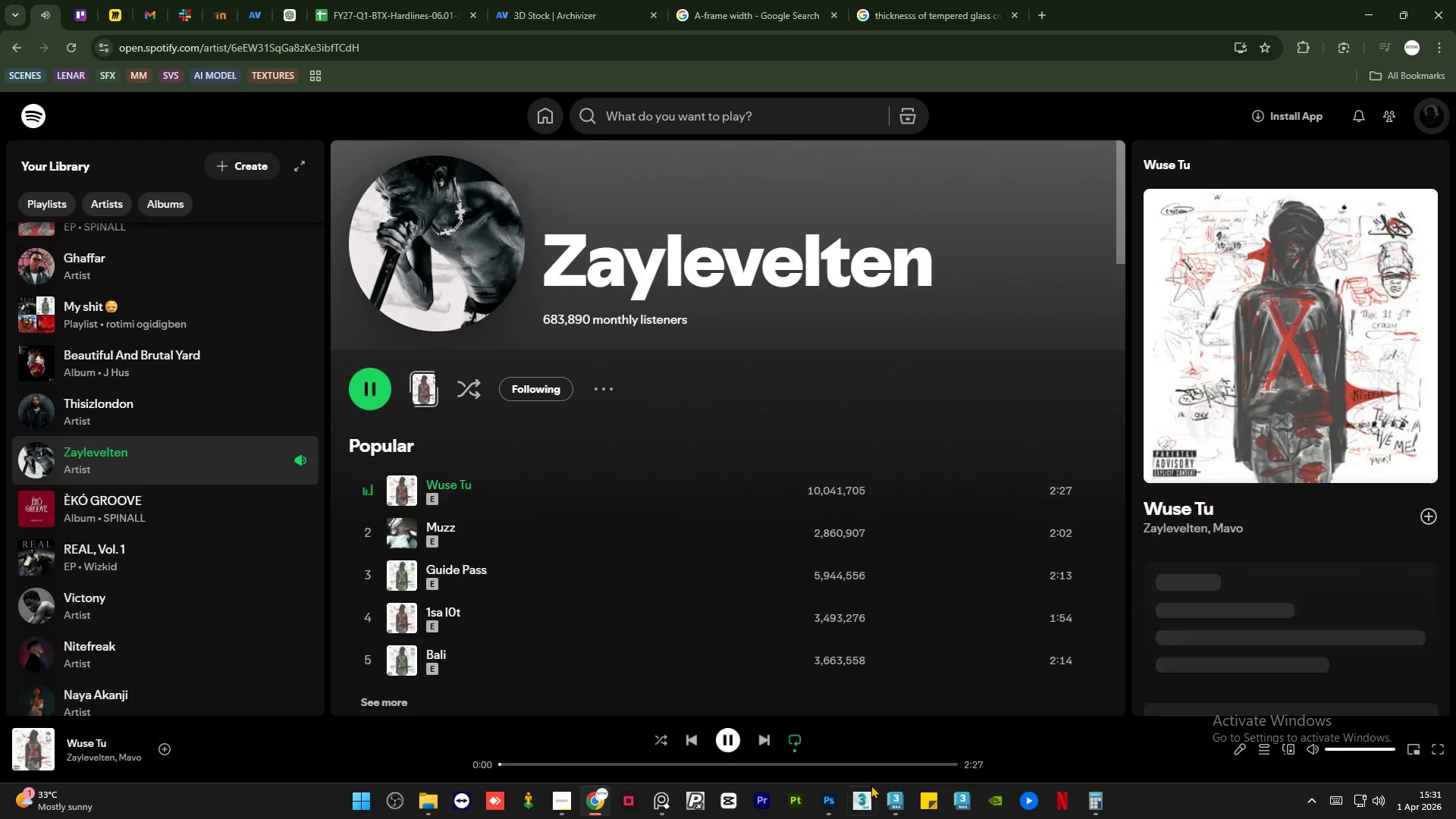 
left_click([890, 805])
 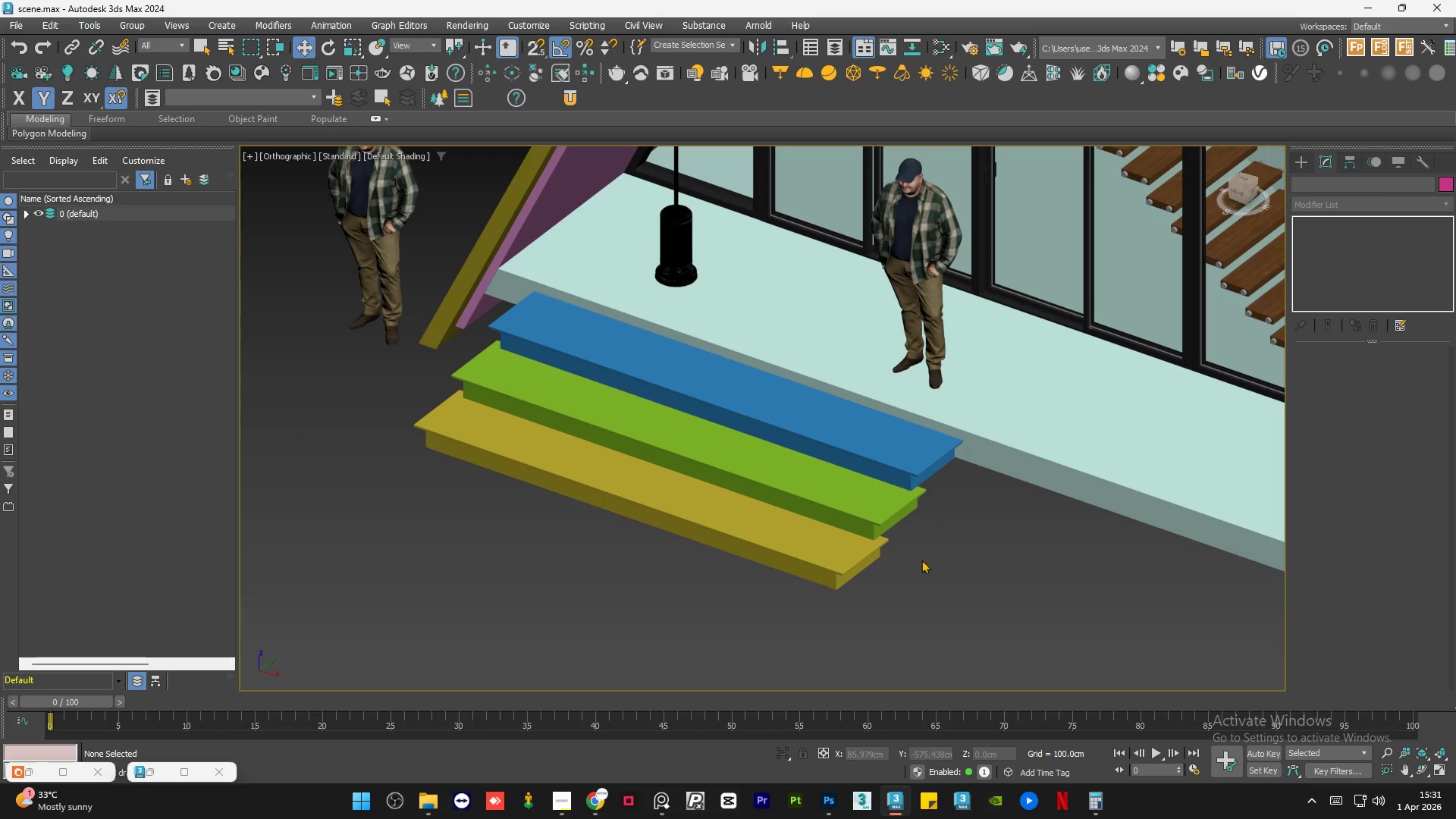 
wait(10.03)
 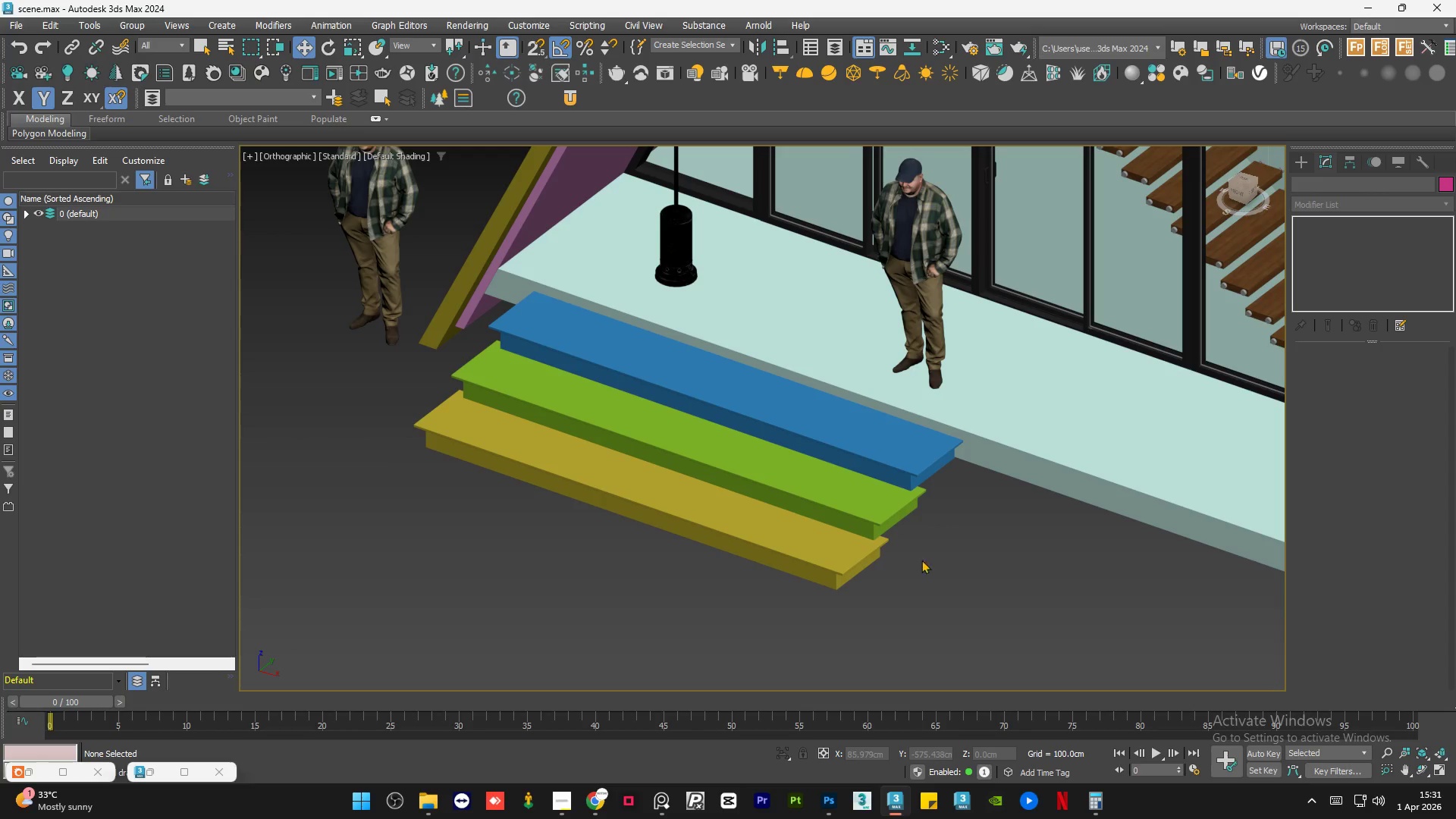 
left_click([359, 413])
 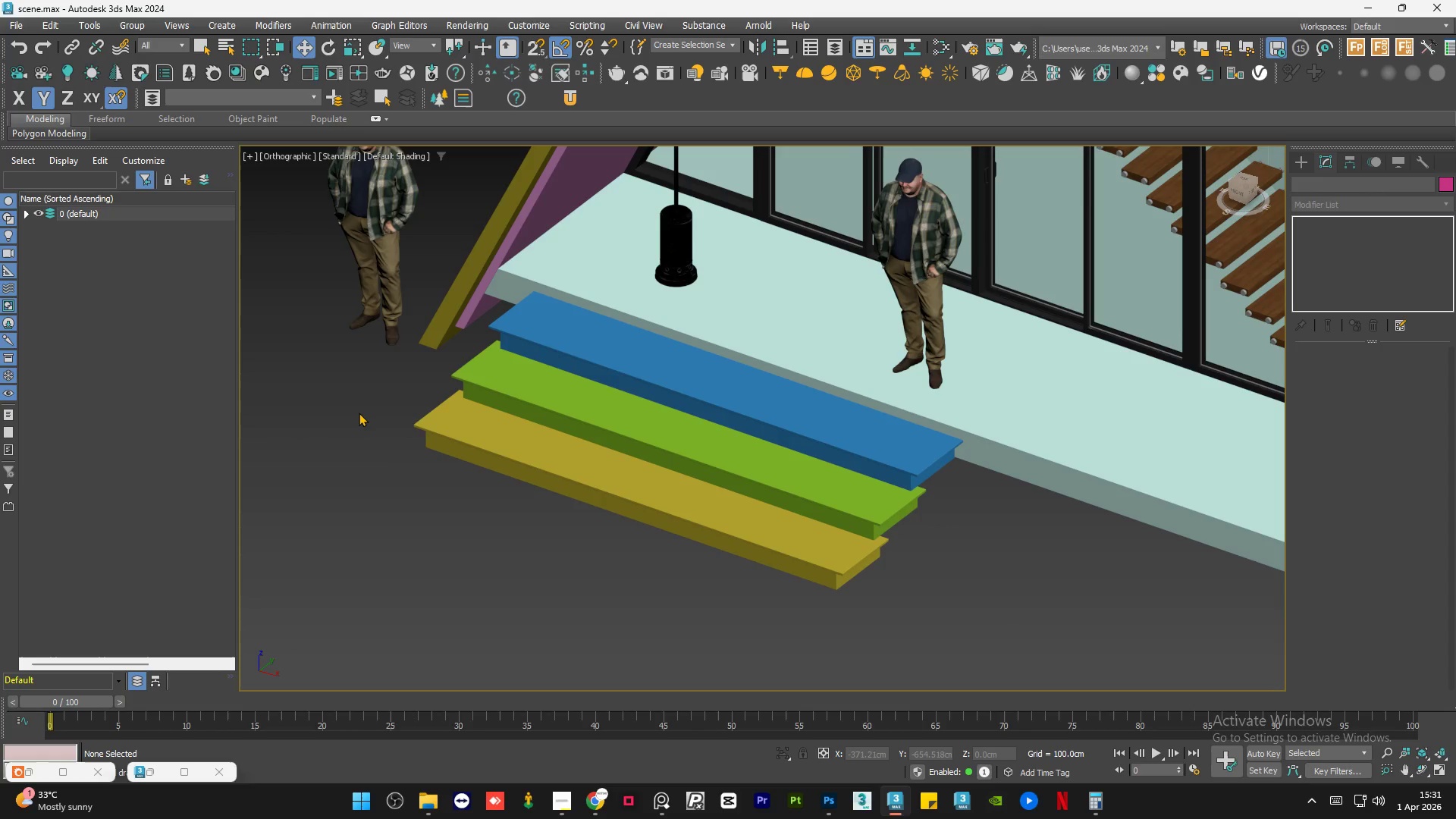 
key(Control+S)
 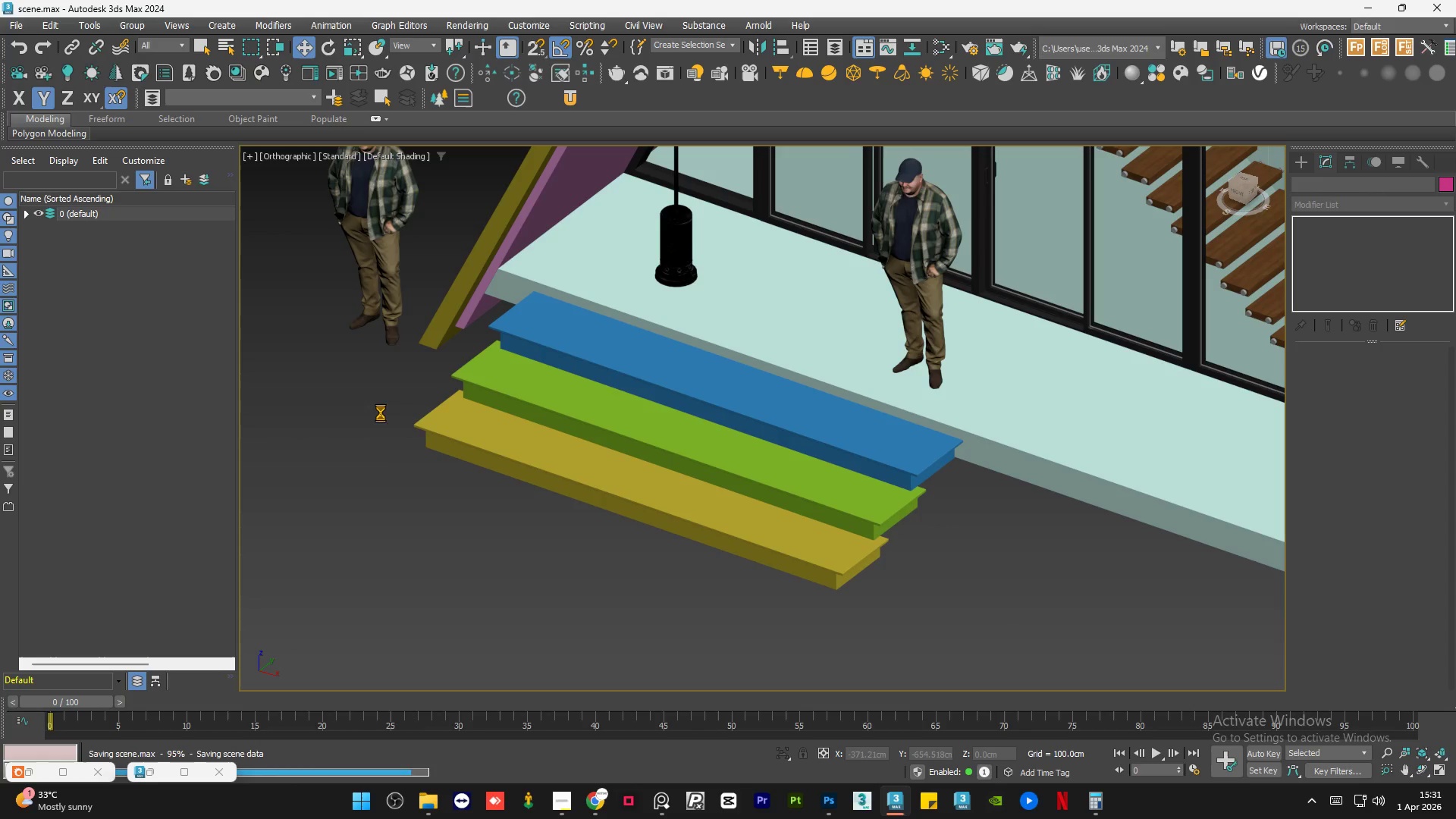 
scroll: coordinate [399, 450], scroll_direction: down, amount: 4.0
 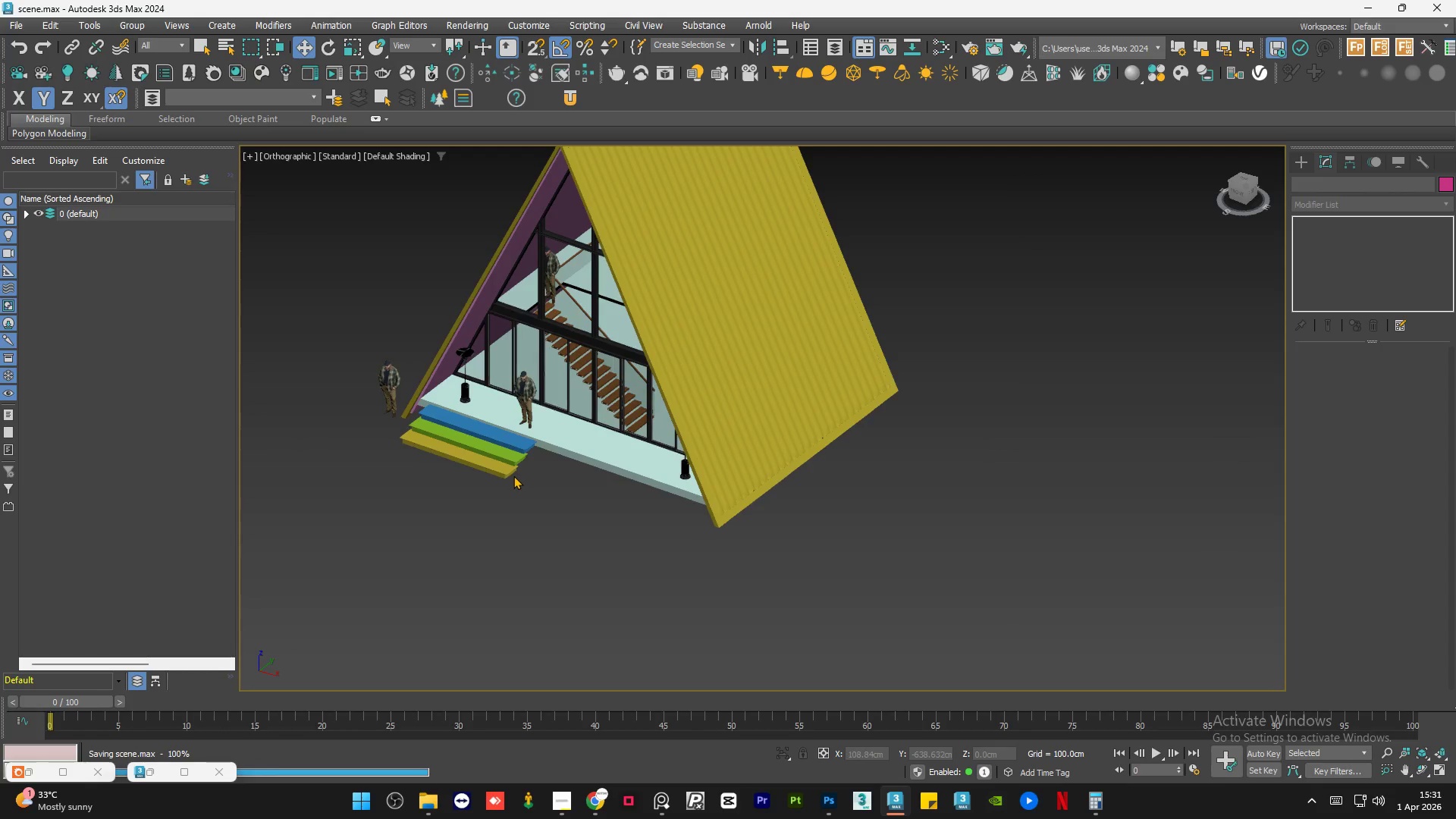 
hold_key(key=AltLeft, duration=1.5)
 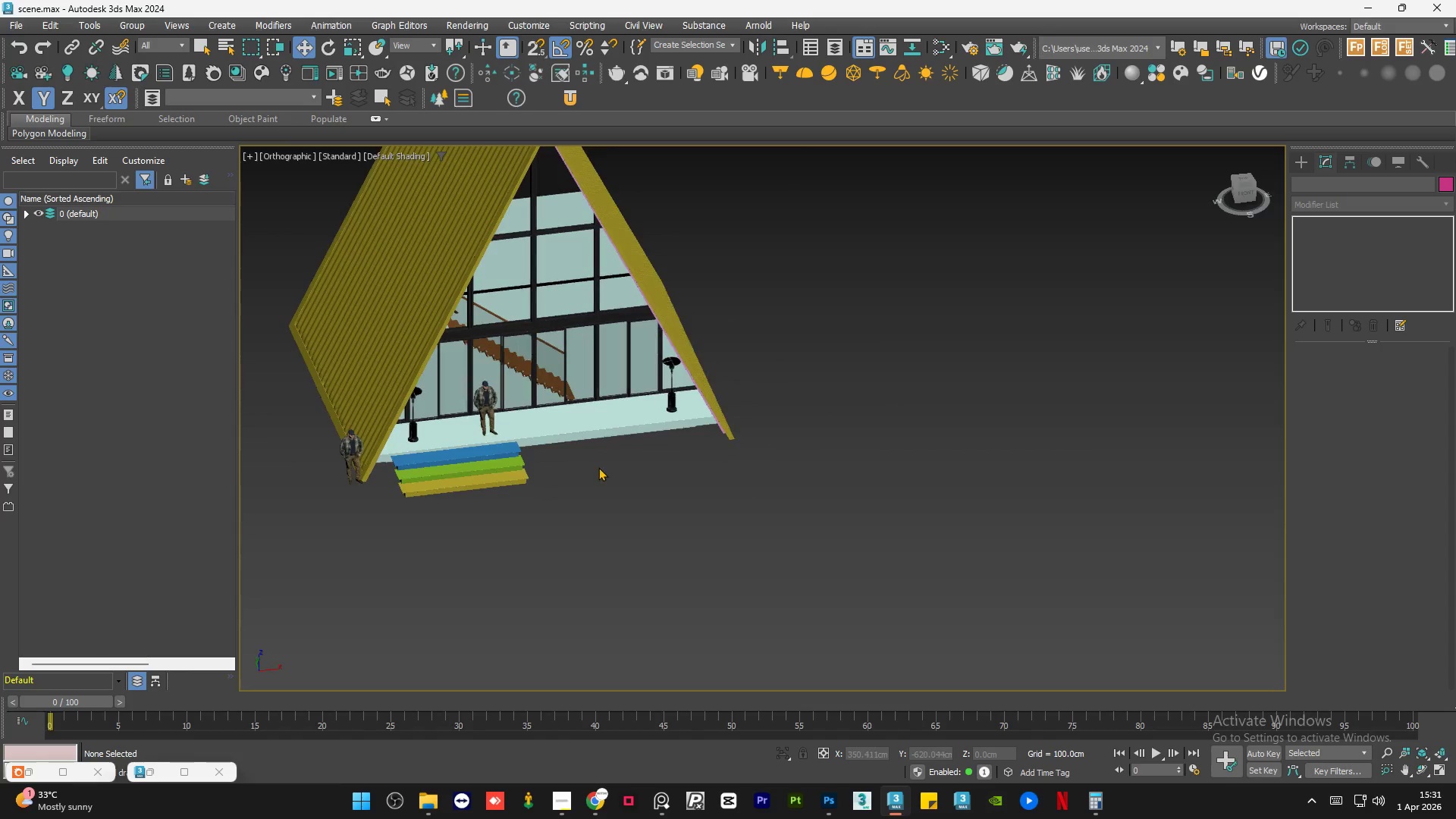 
hold_key(key=AltLeft, duration=0.34)
 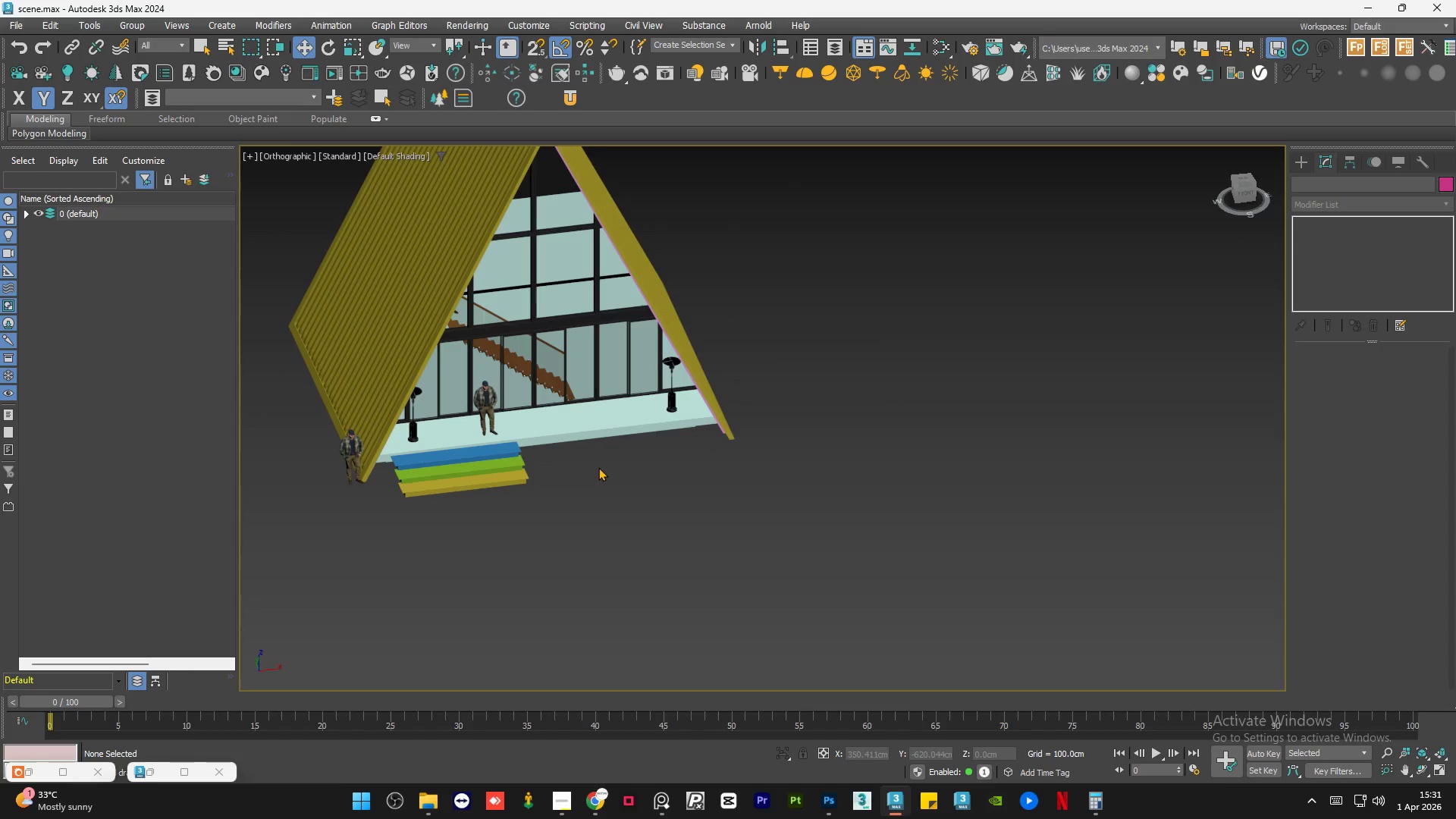 
key(F4)
 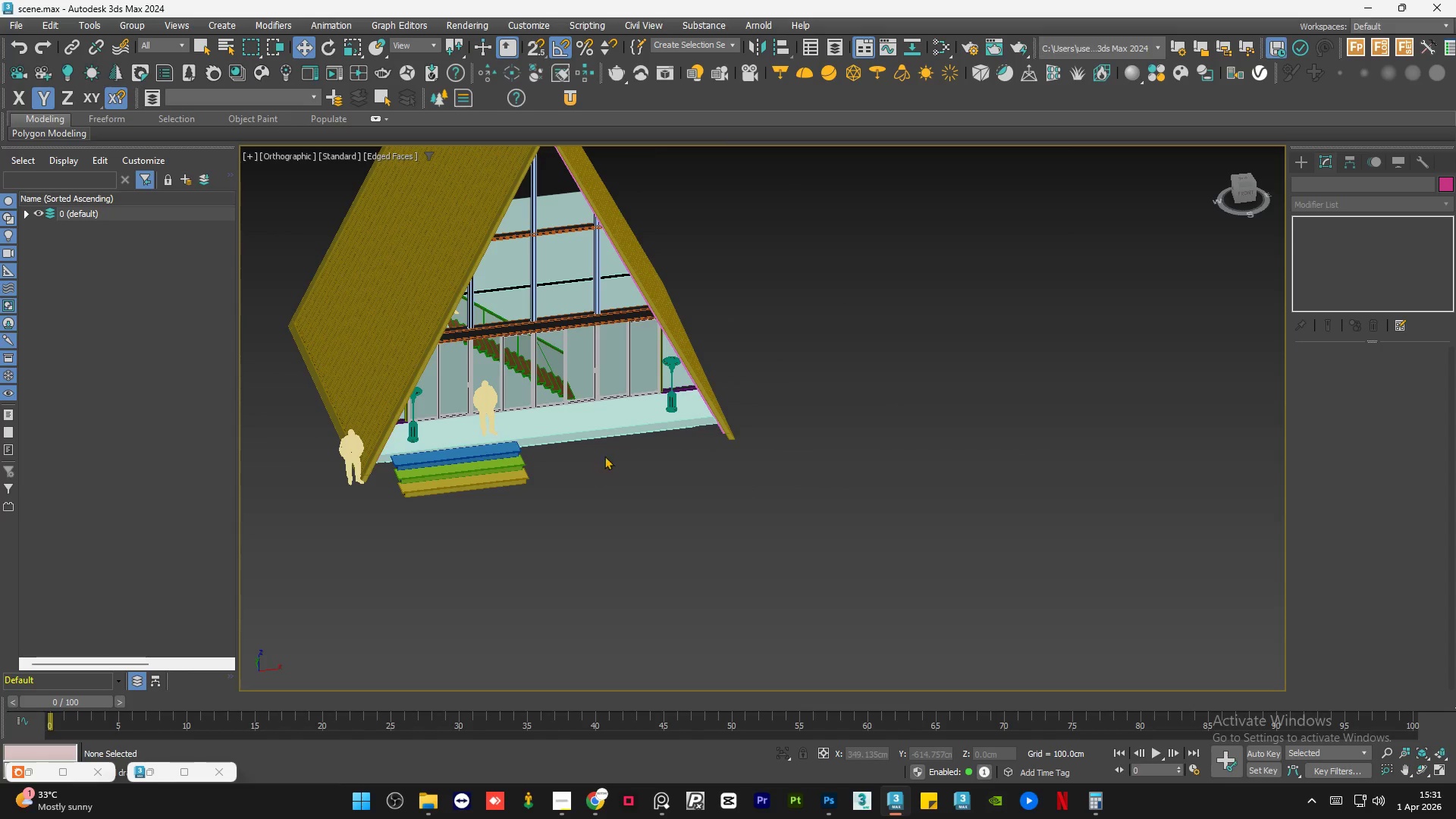 
hold_key(key=AltLeft, duration=1.51)
 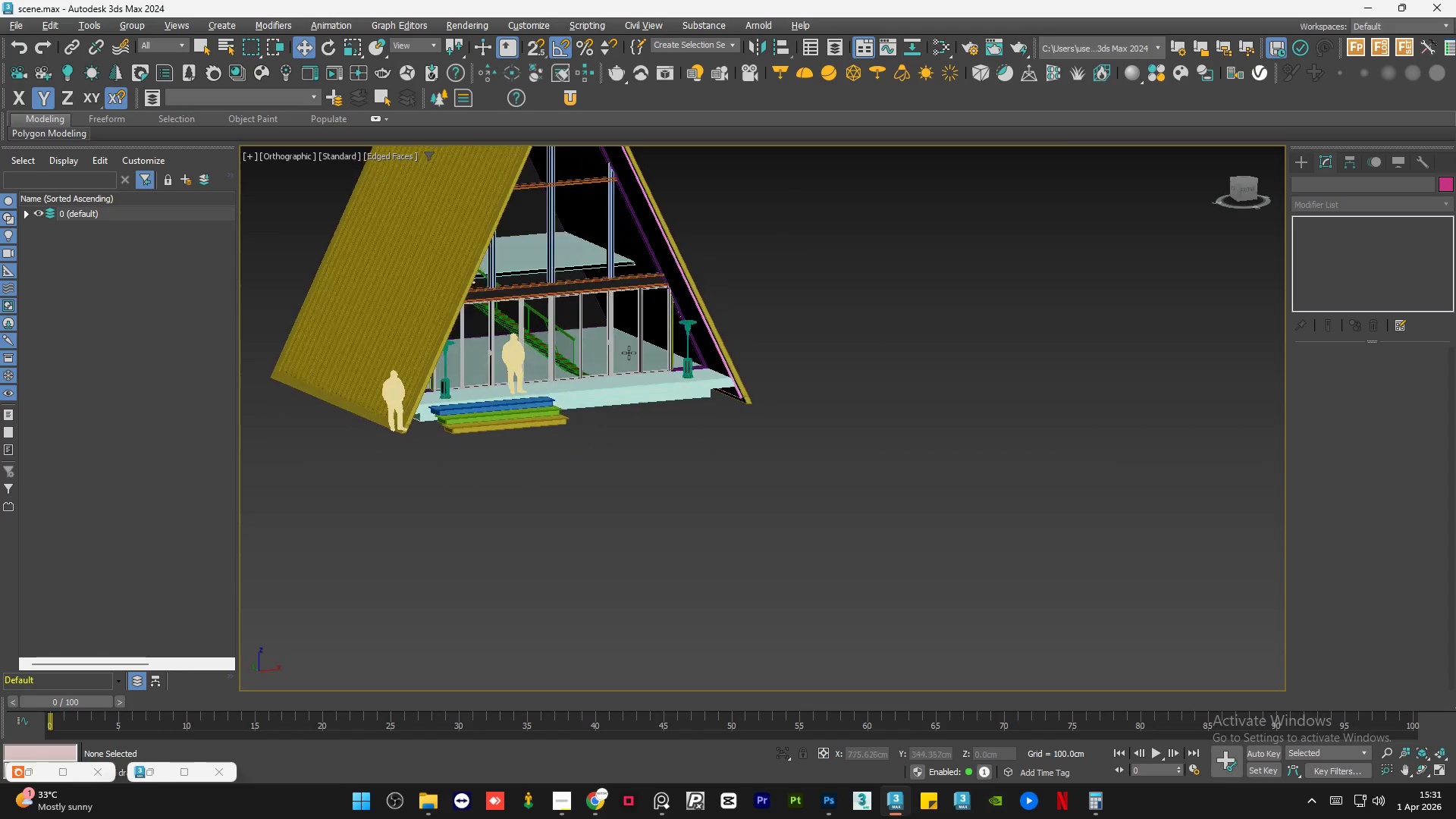 
key(Alt+AltLeft)
 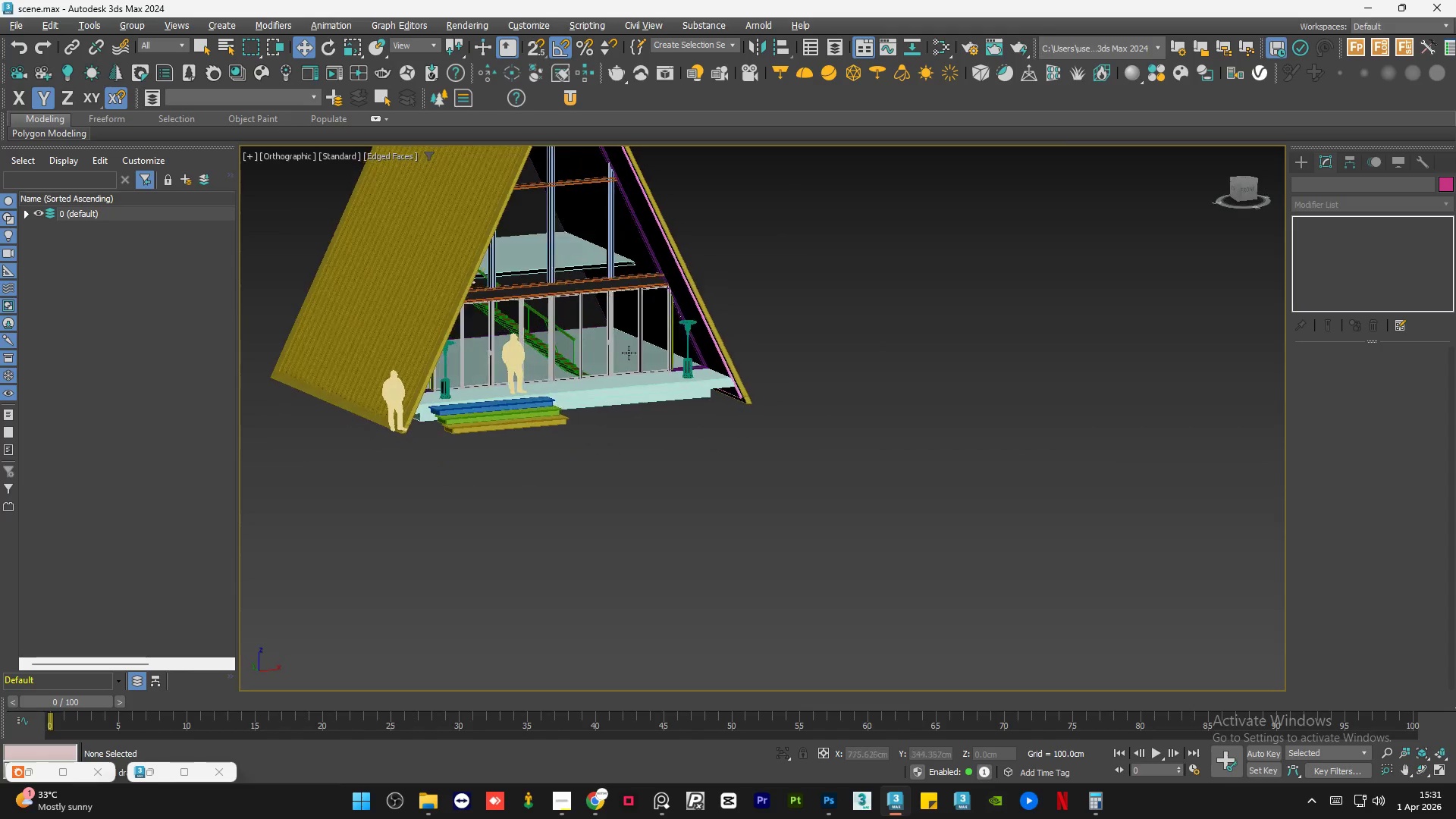 
key(Alt+AltLeft)
 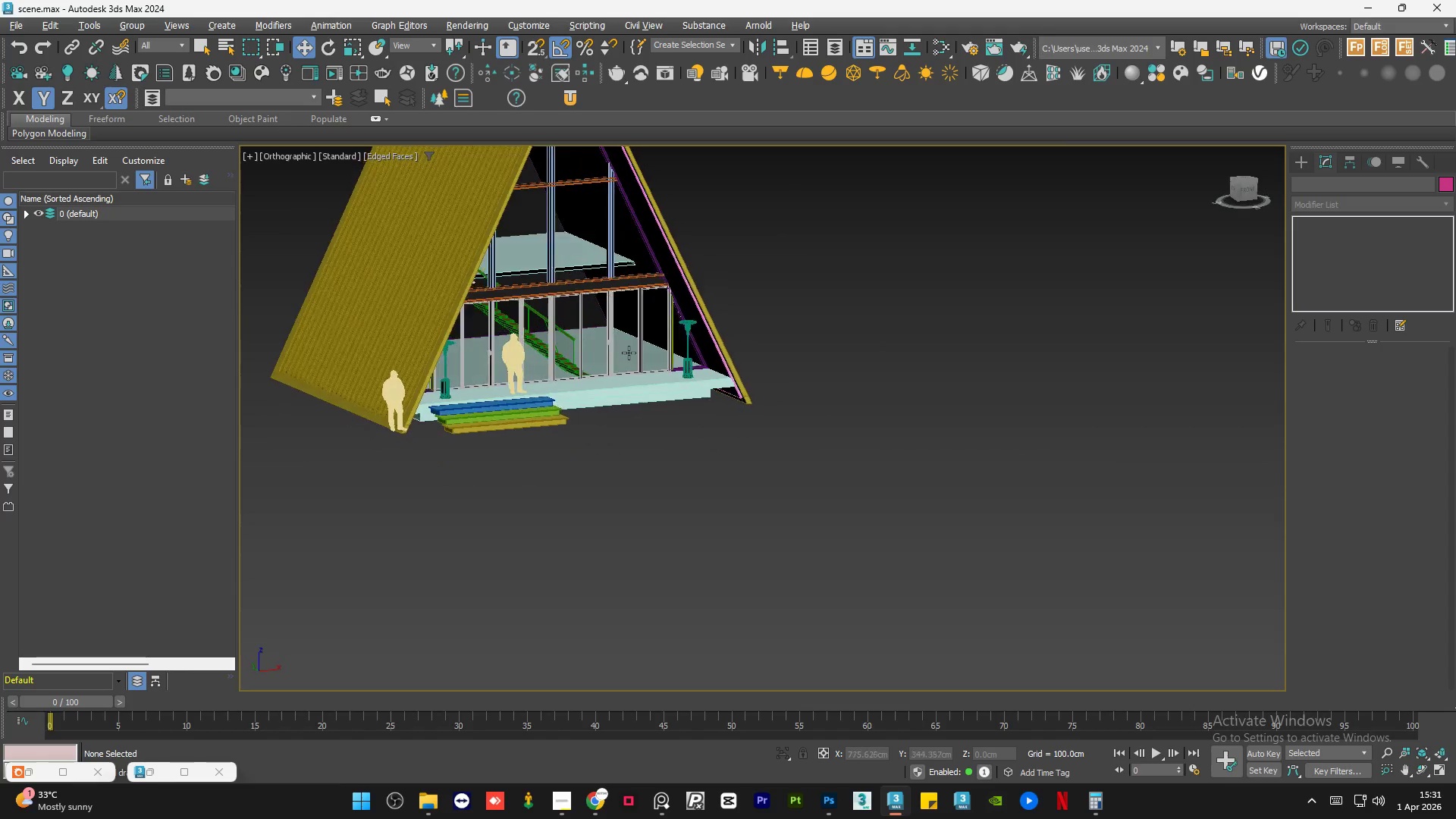 
key(Alt+AltLeft)
 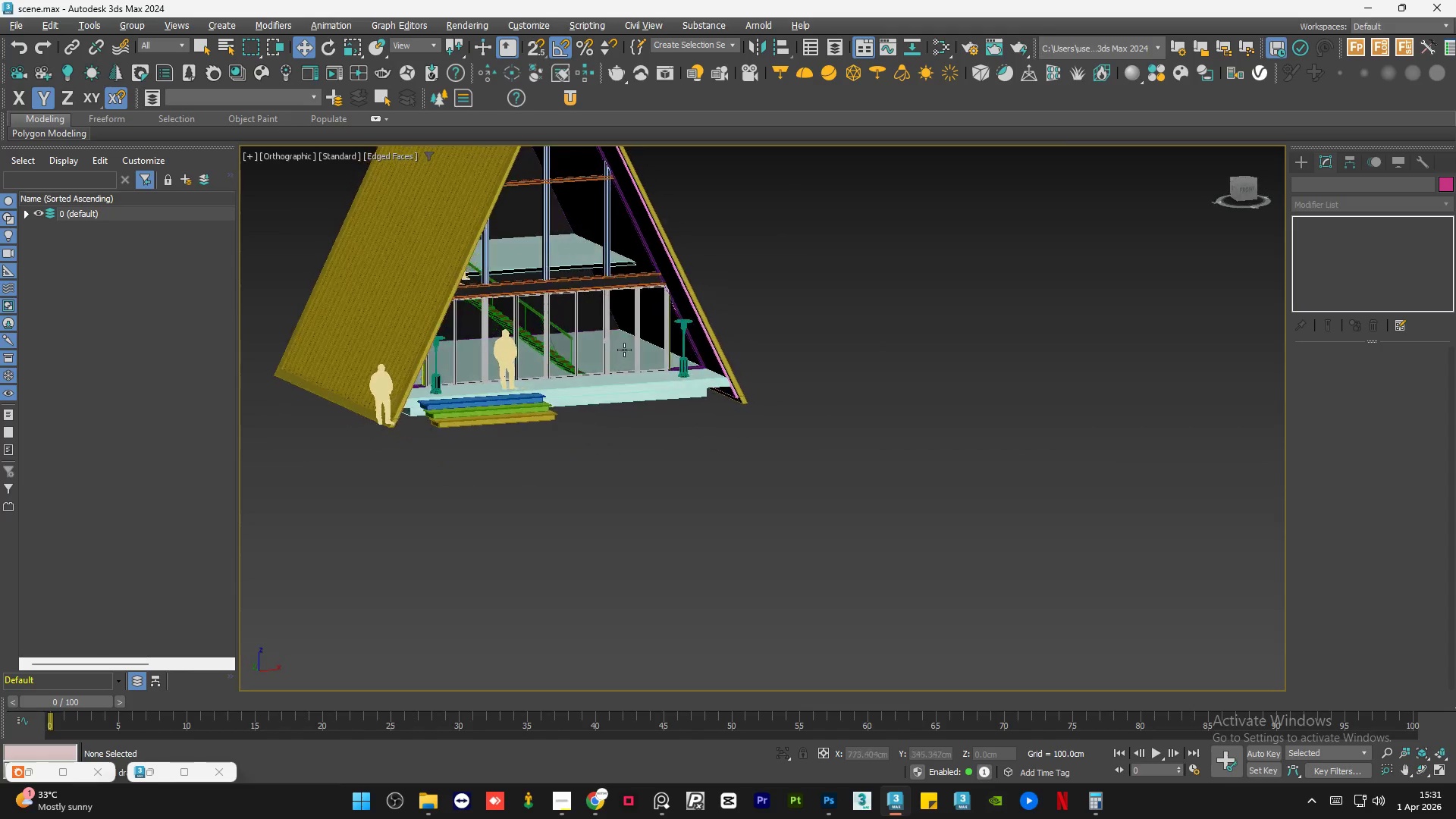 
key(Alt+AltLeft)
 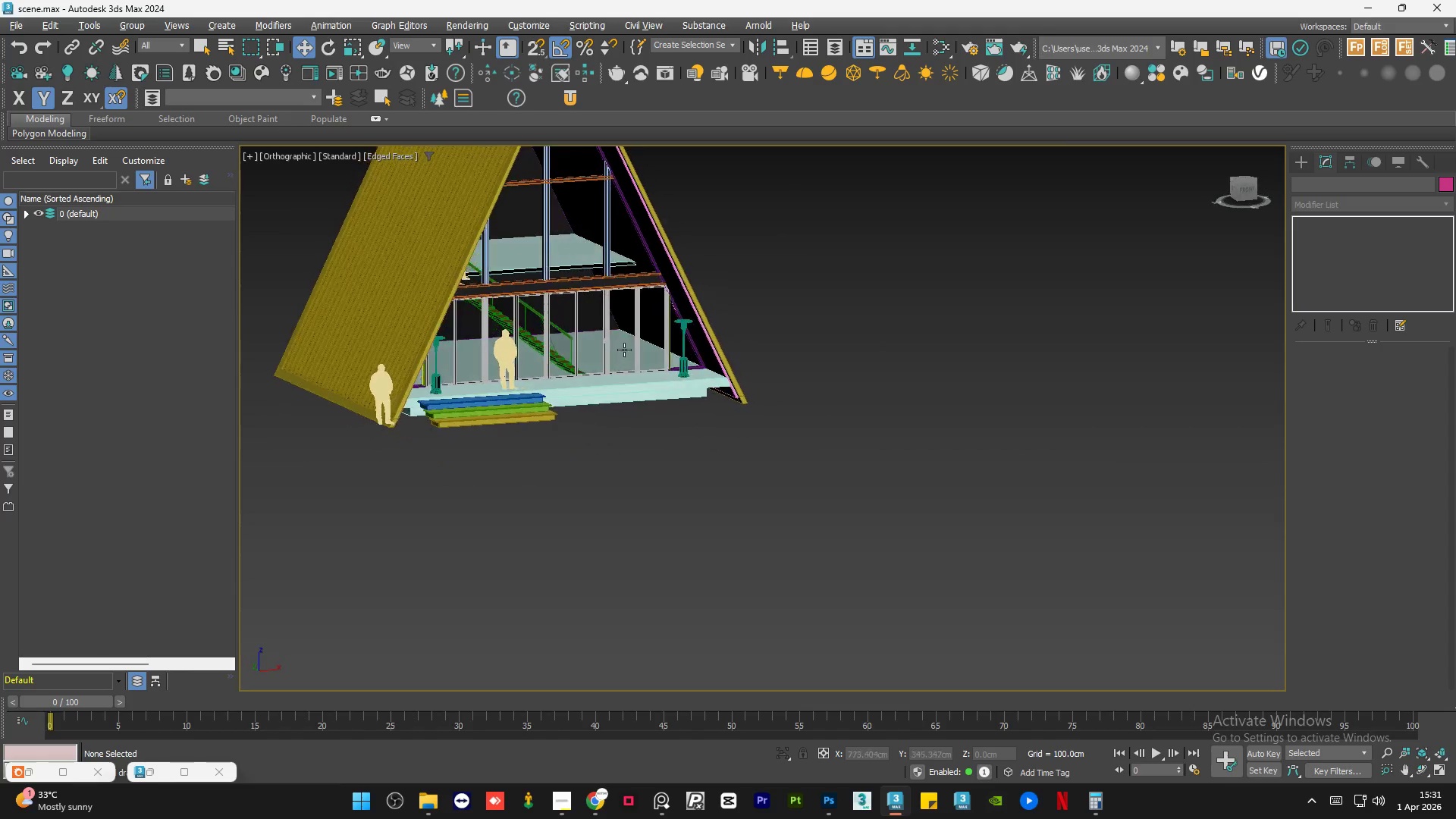 
key(Alt+AltLeft)
 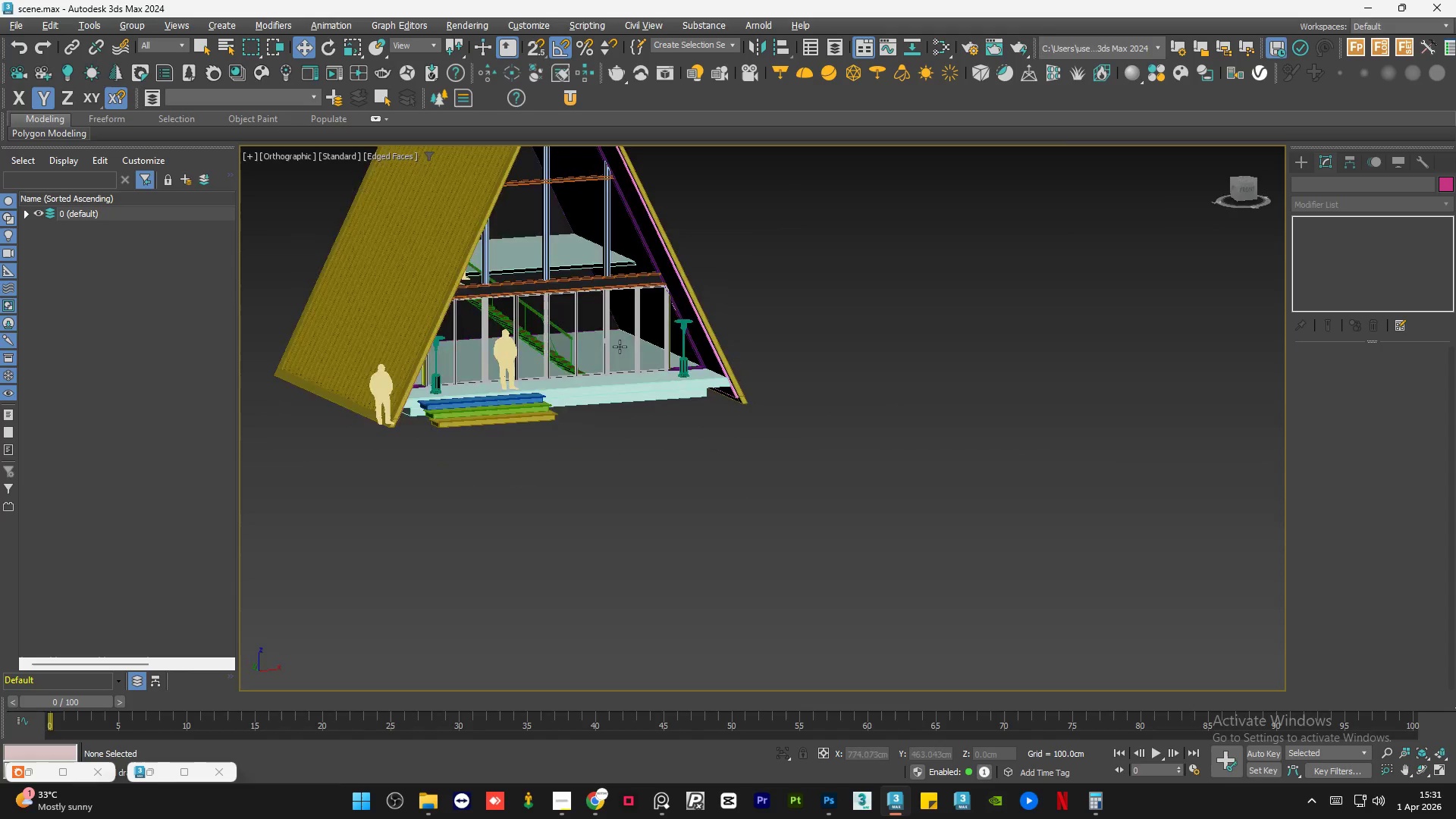 
key(Alt+AltLeft)
 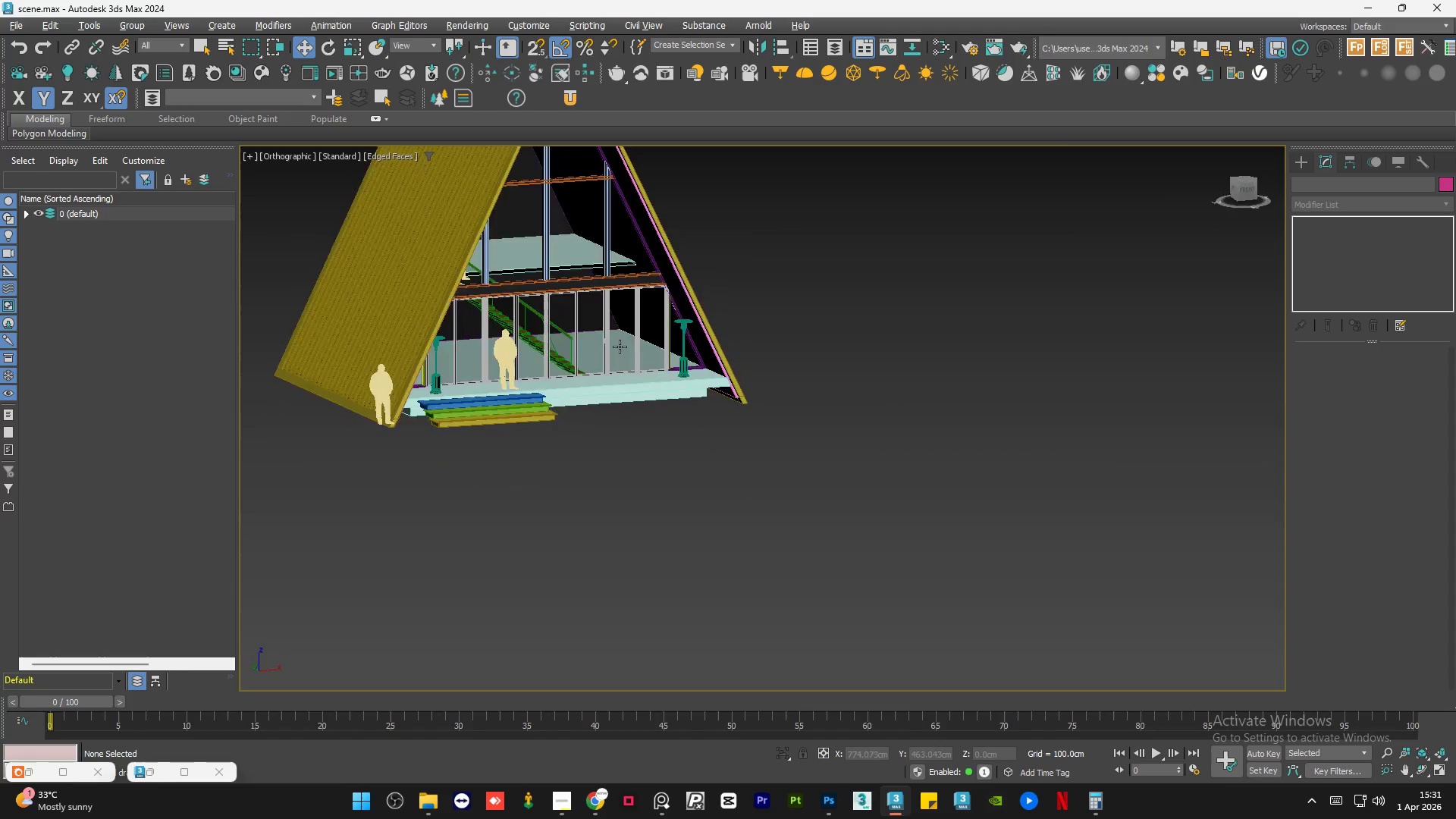 
key(Alt+AltLeft)
 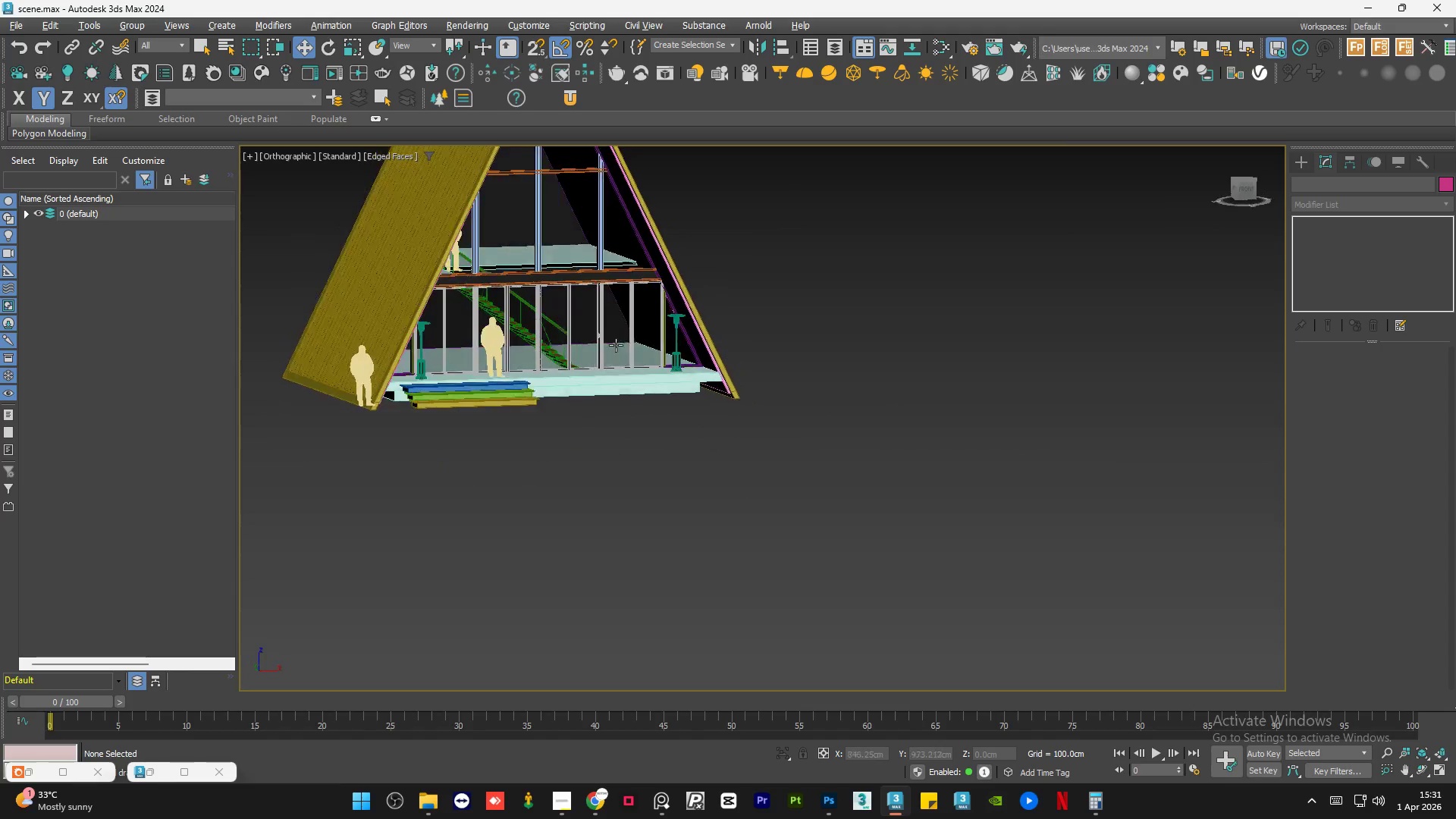 
key(Alt+AltLeft)
 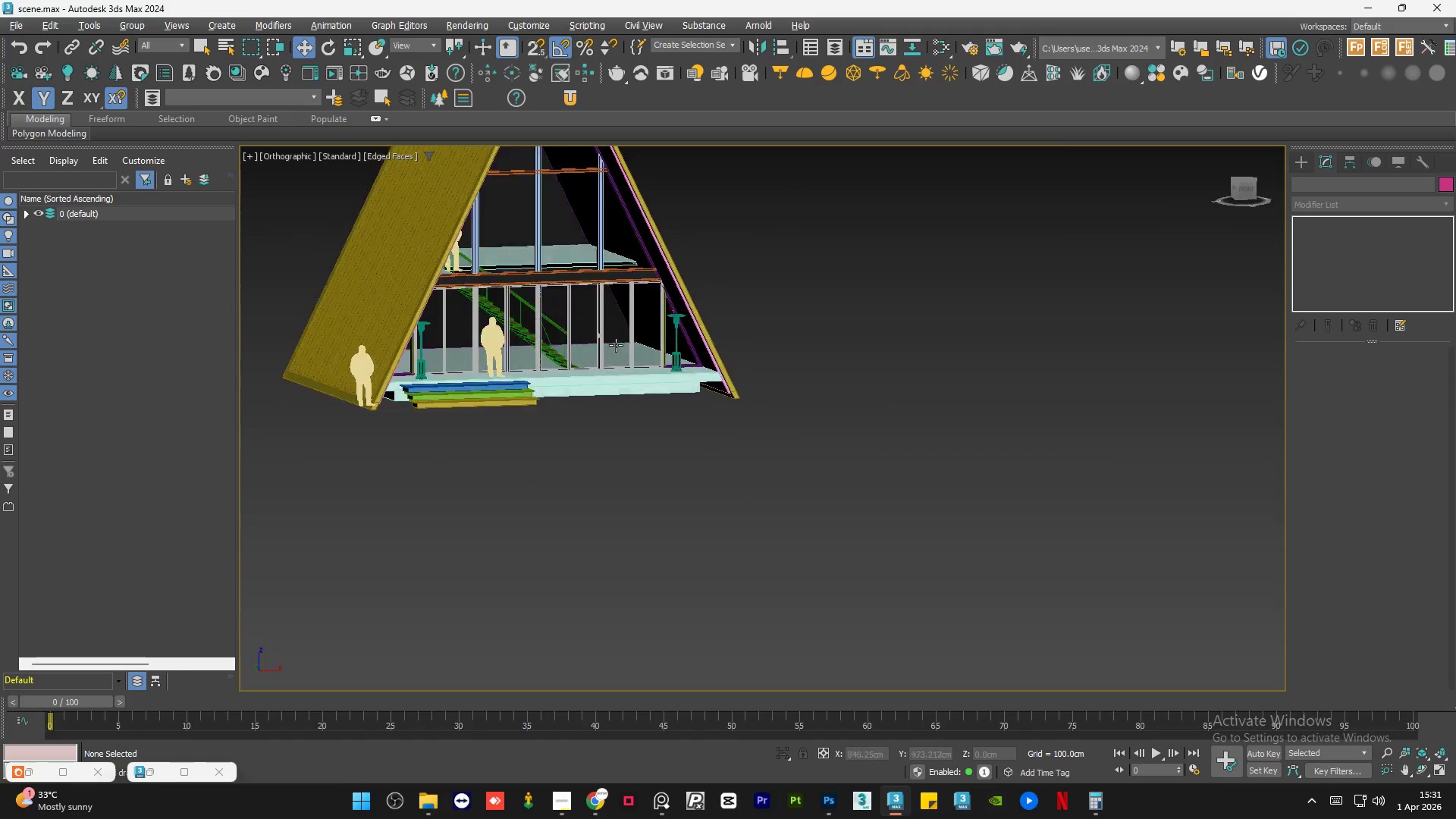 
key(Alt+AltLeft)
 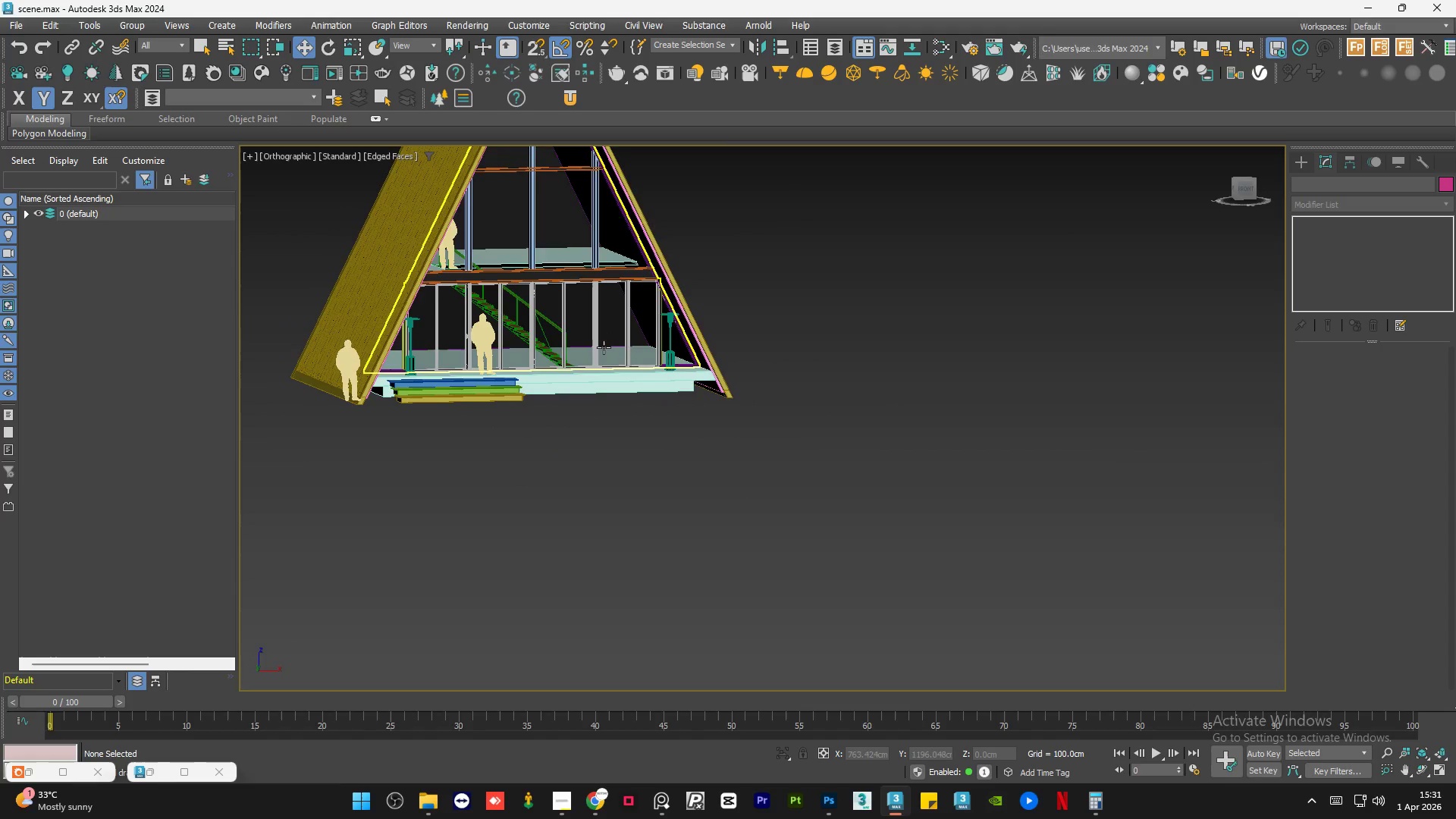 
hold_key(key=AltLeft, duration=1.01)
 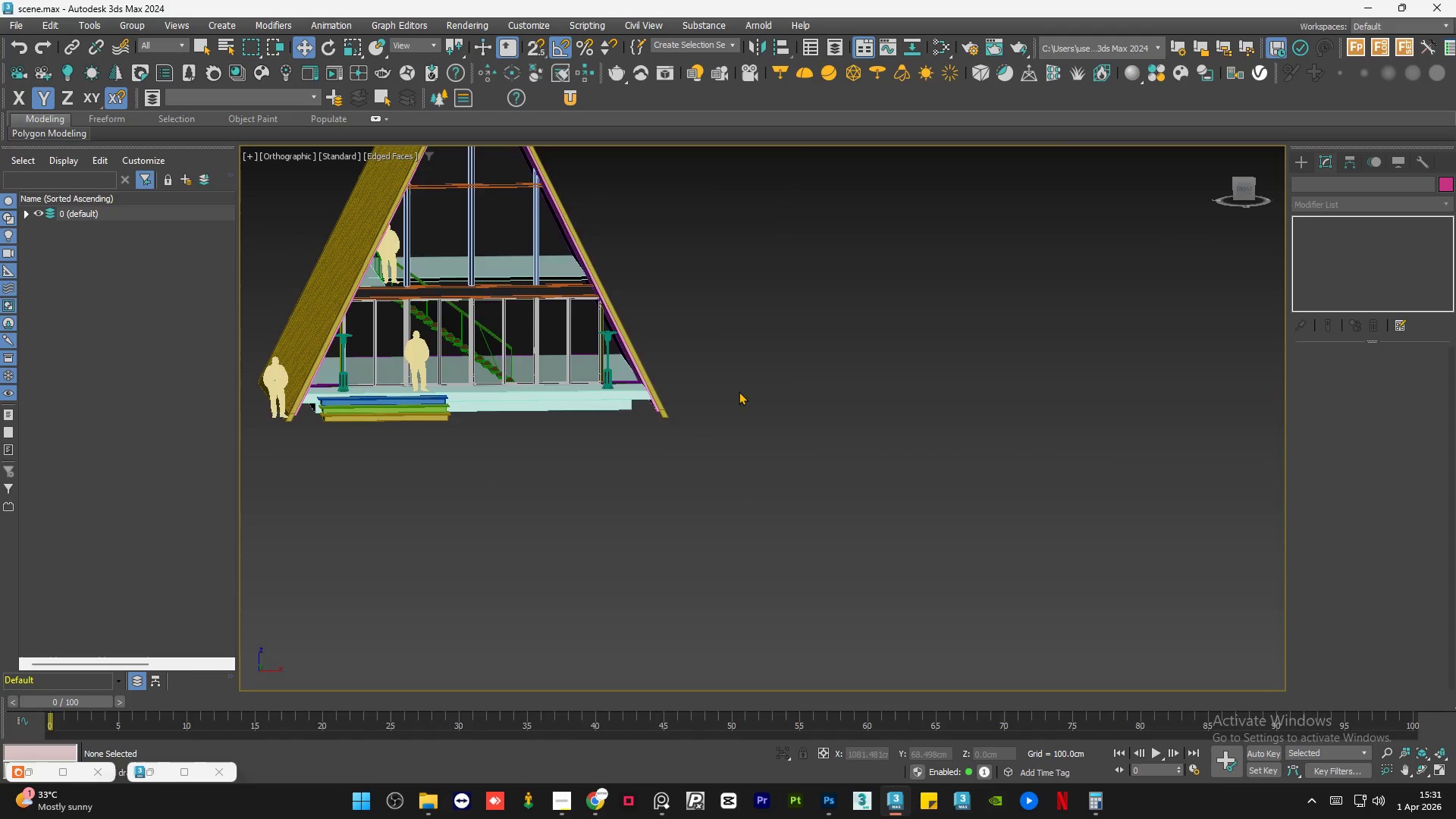 
hold_key(key=AltLeft, duration=1.47)
 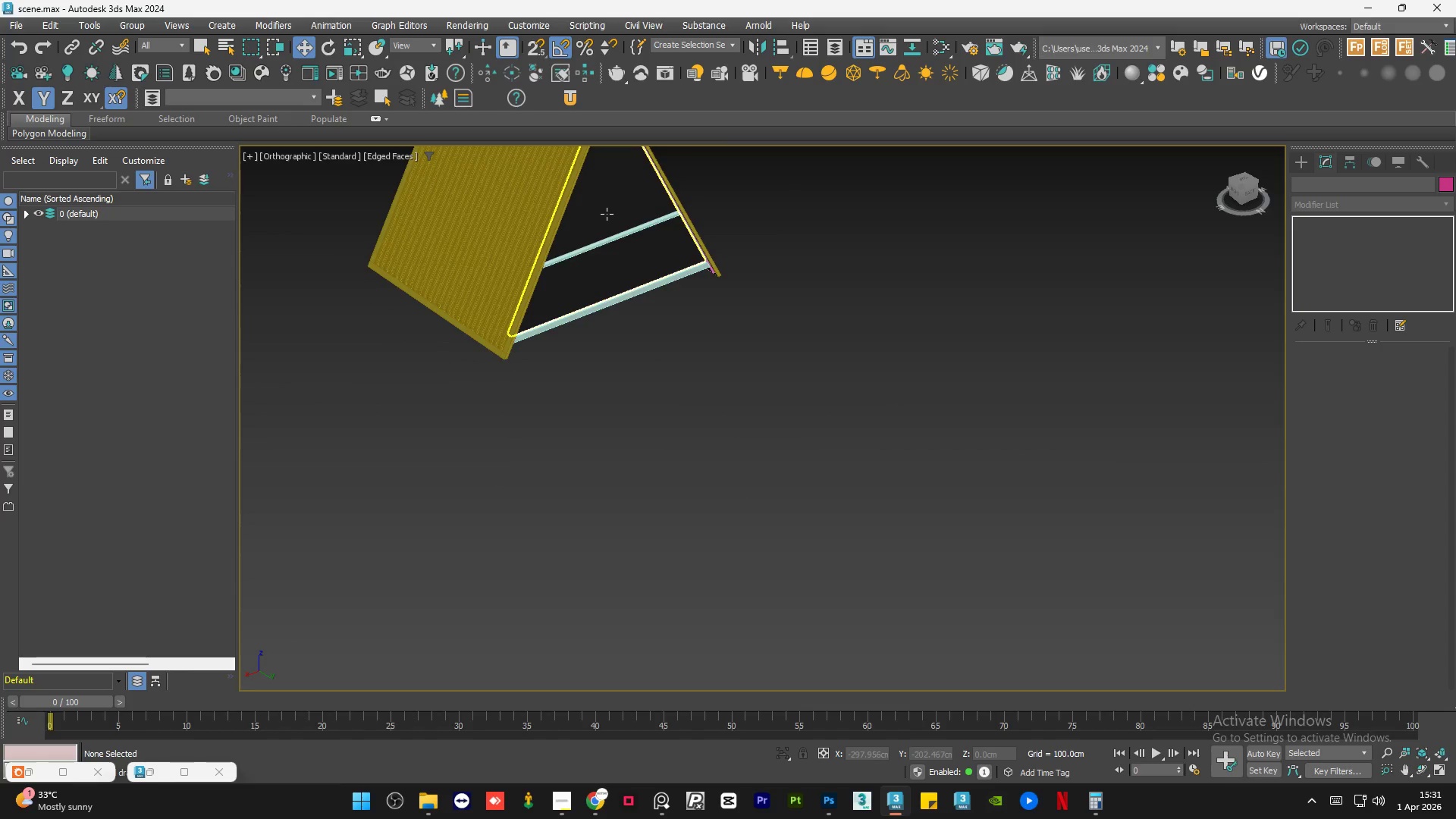 
scroll: coordinate [757, 399], scroll_direction: down, amount: 1.0
 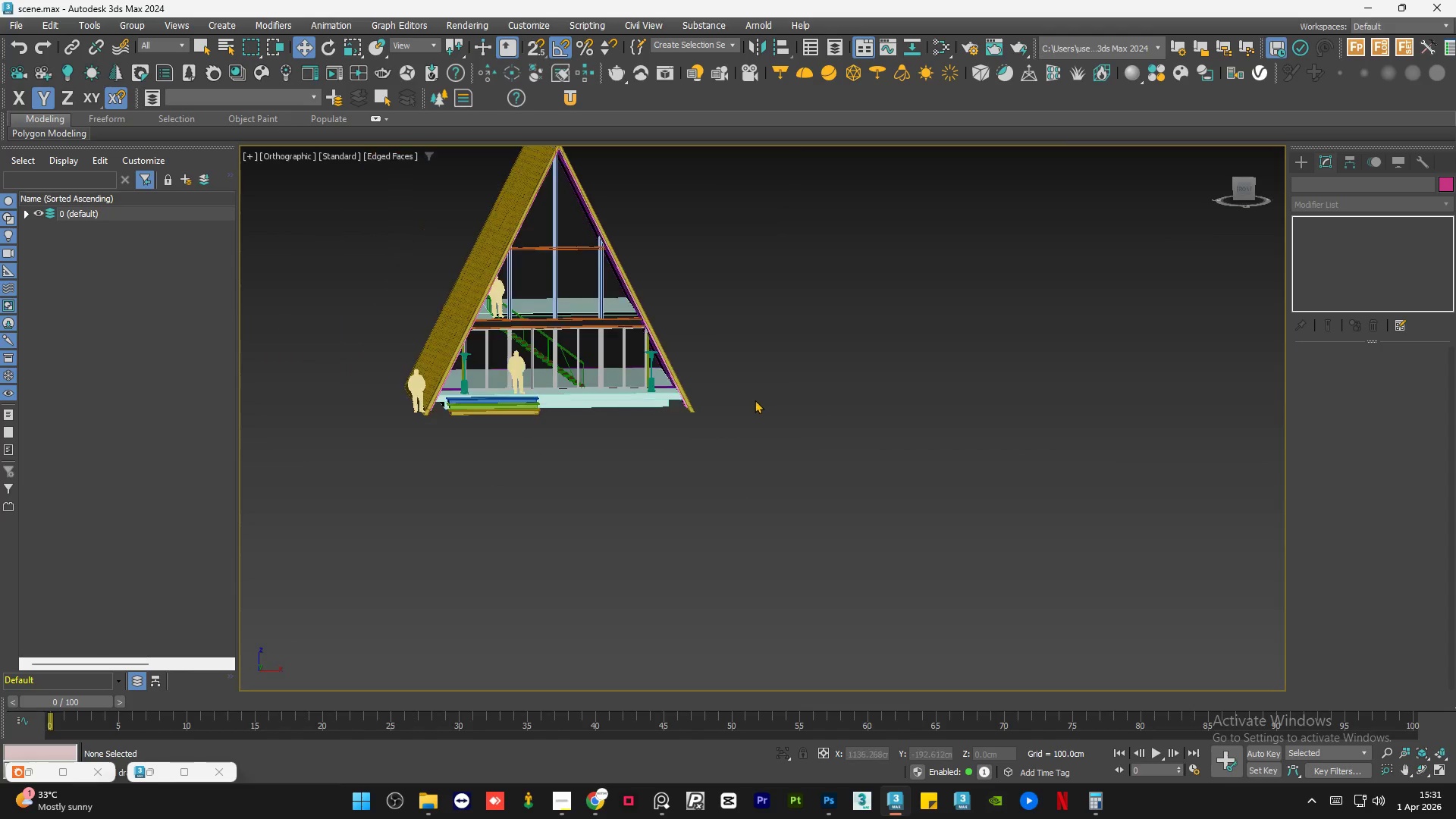 
left_click([607, 214])
 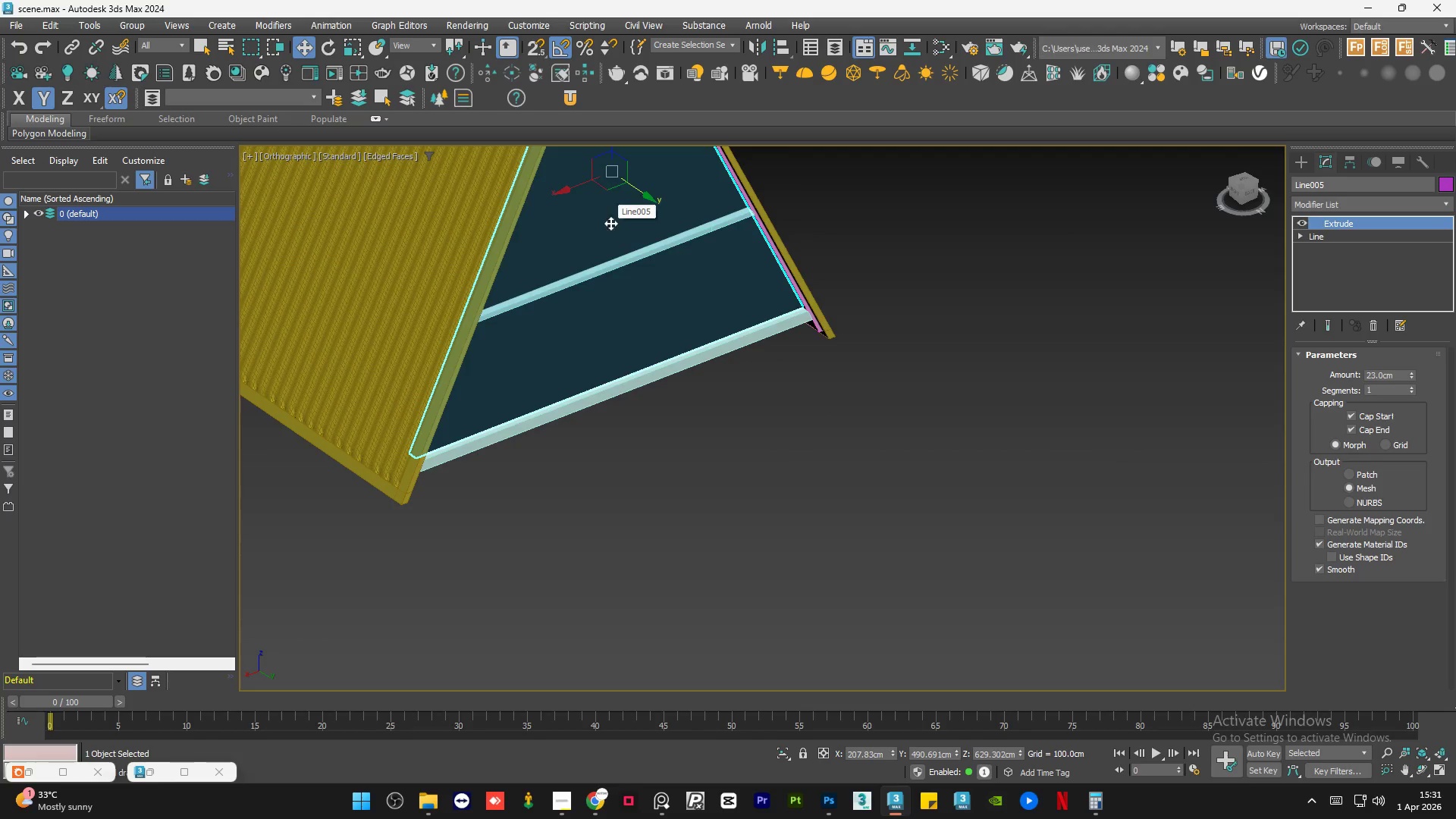 
scroll: coordinate [607, 214], scroll_direction: up, amount: 2.0
 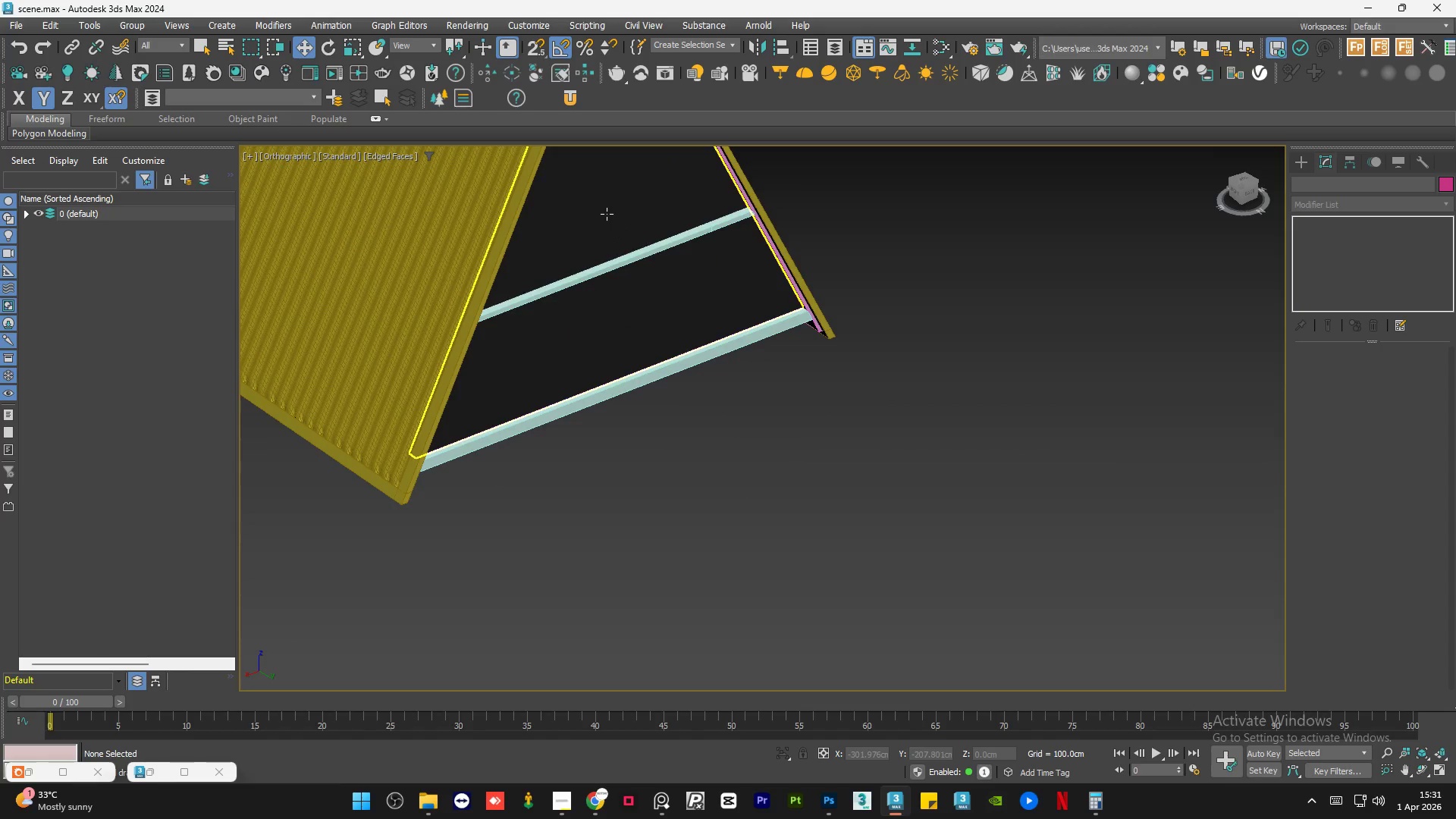 
hold_key(key=AltLeft, duration=0.8)
 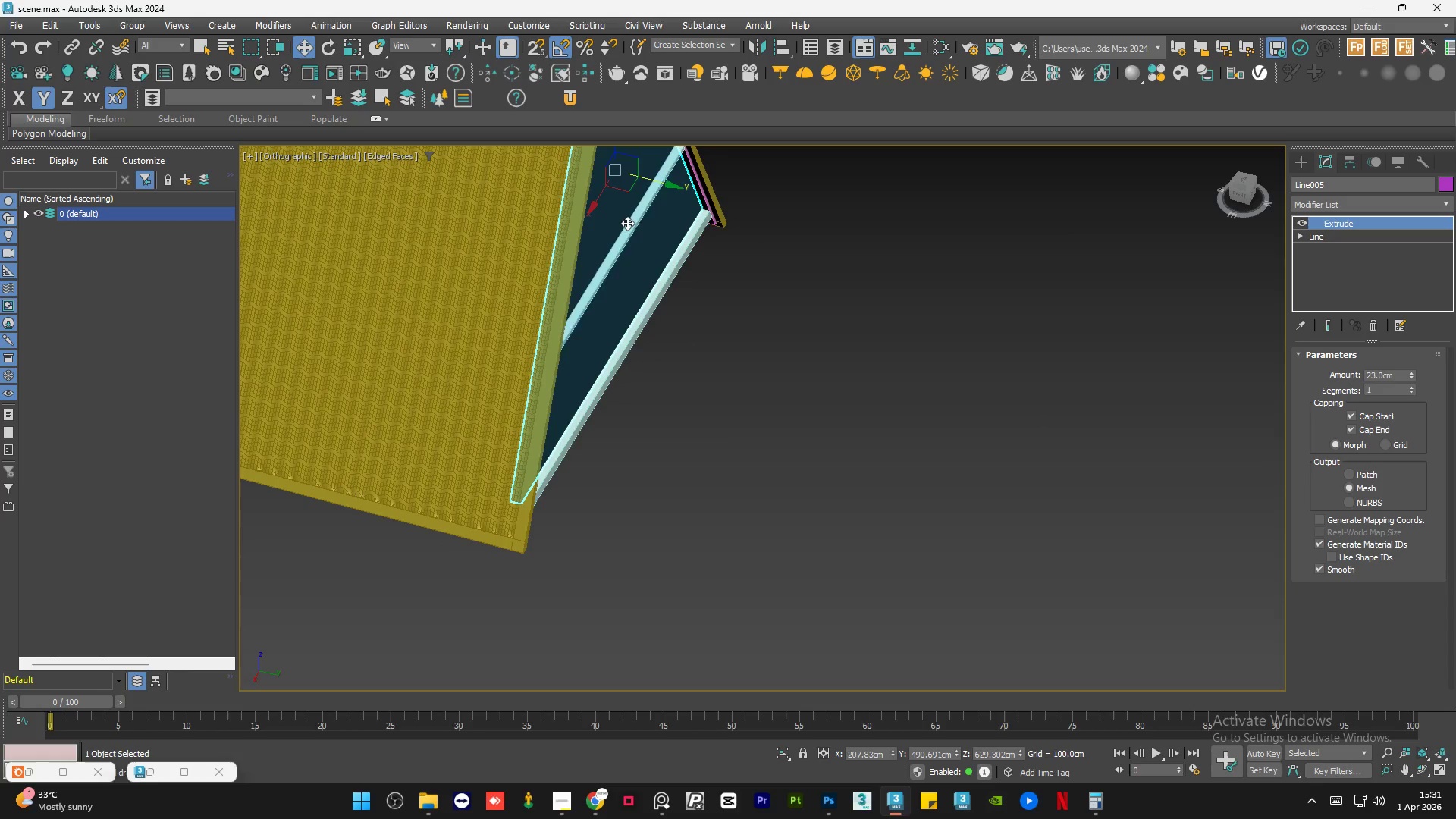 
scroll: coordinate [626, 228], scroll_direction: up, amount: 3.0
 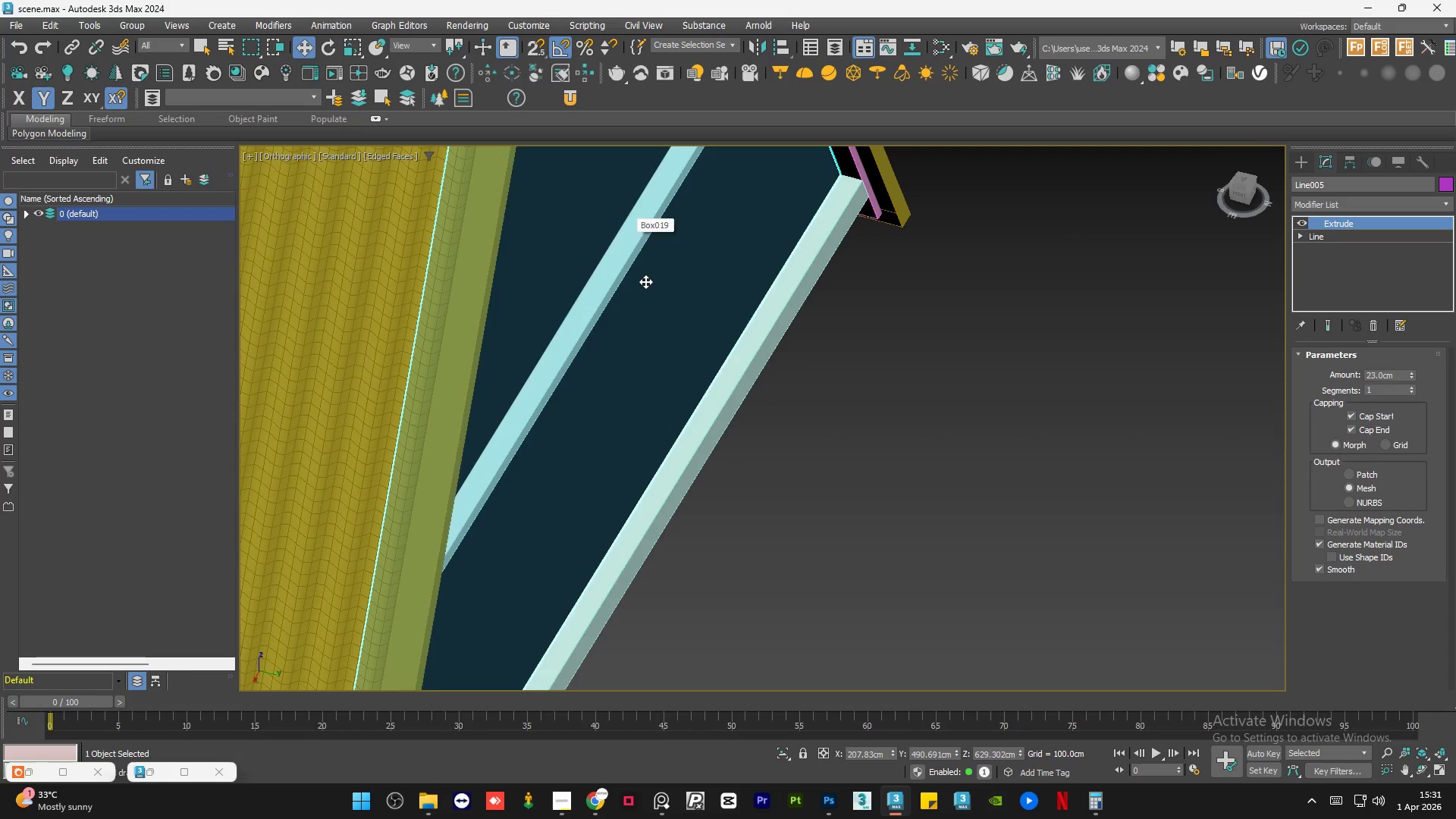 
left_click([645, 281])
 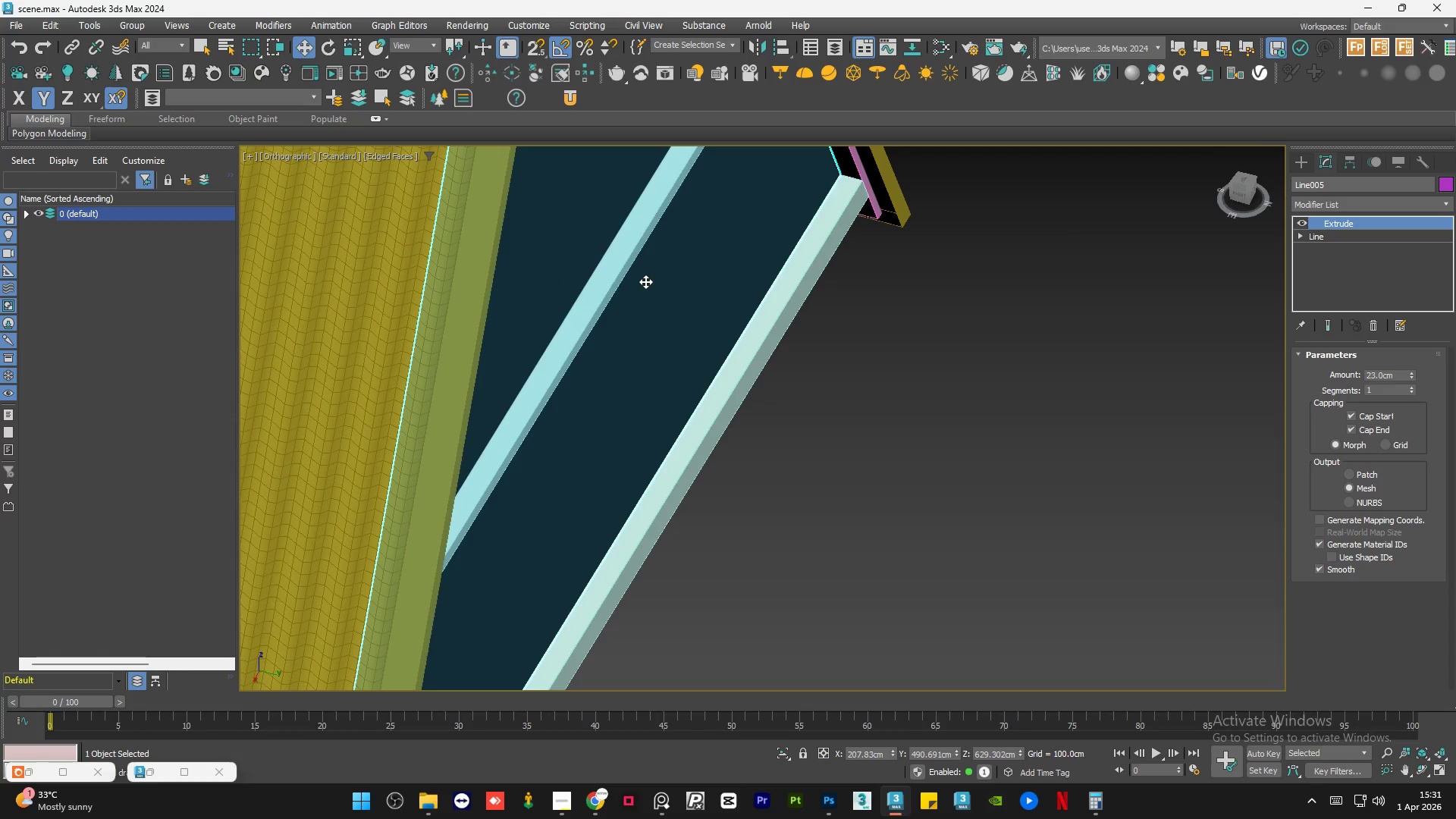 
scroll: coordinate [665, 265], scroll_direction: up, amount: 2.0
 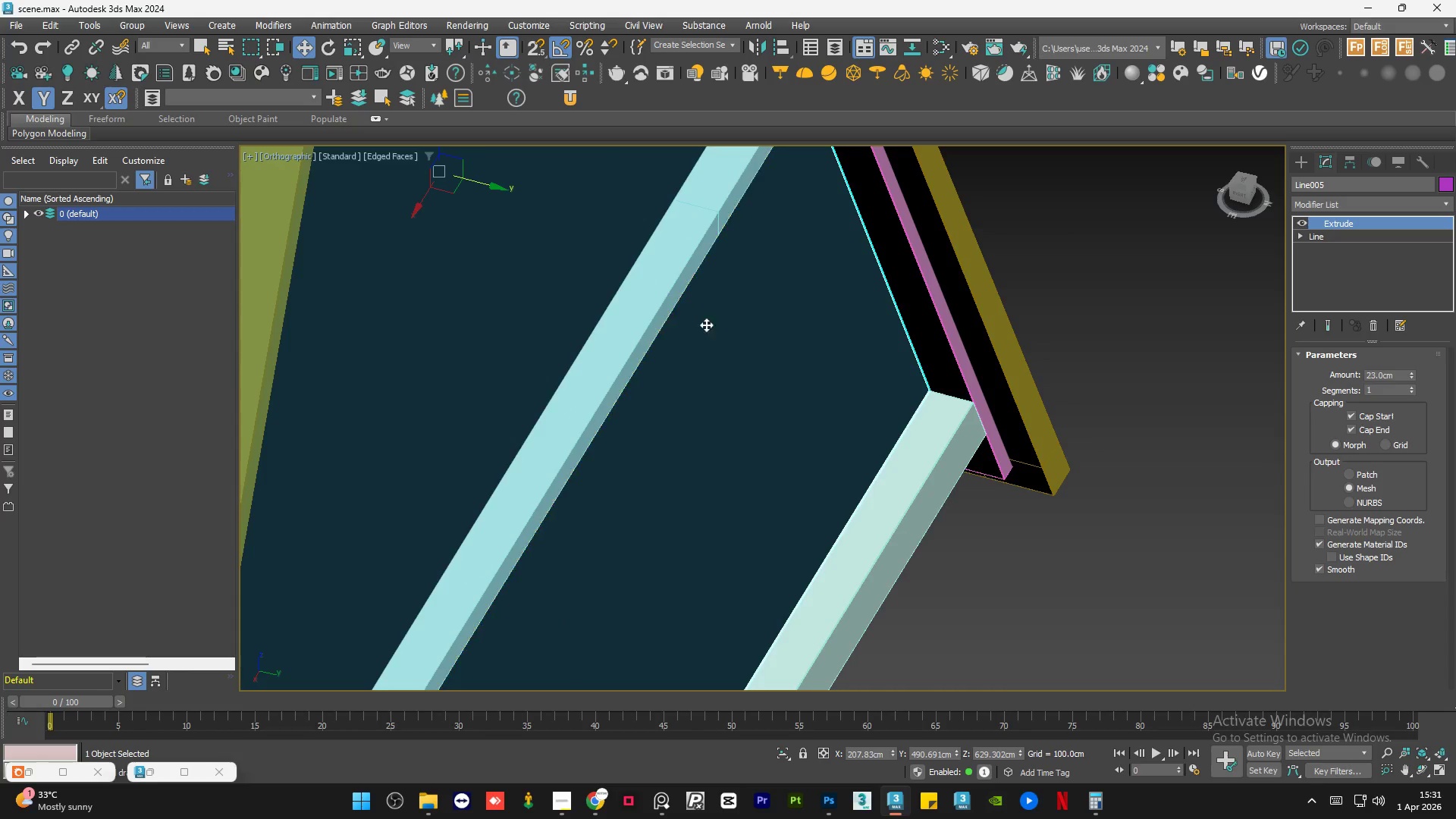 
scroll: coordinate [748, 384], scroll_direction: down, amount: 3.0
 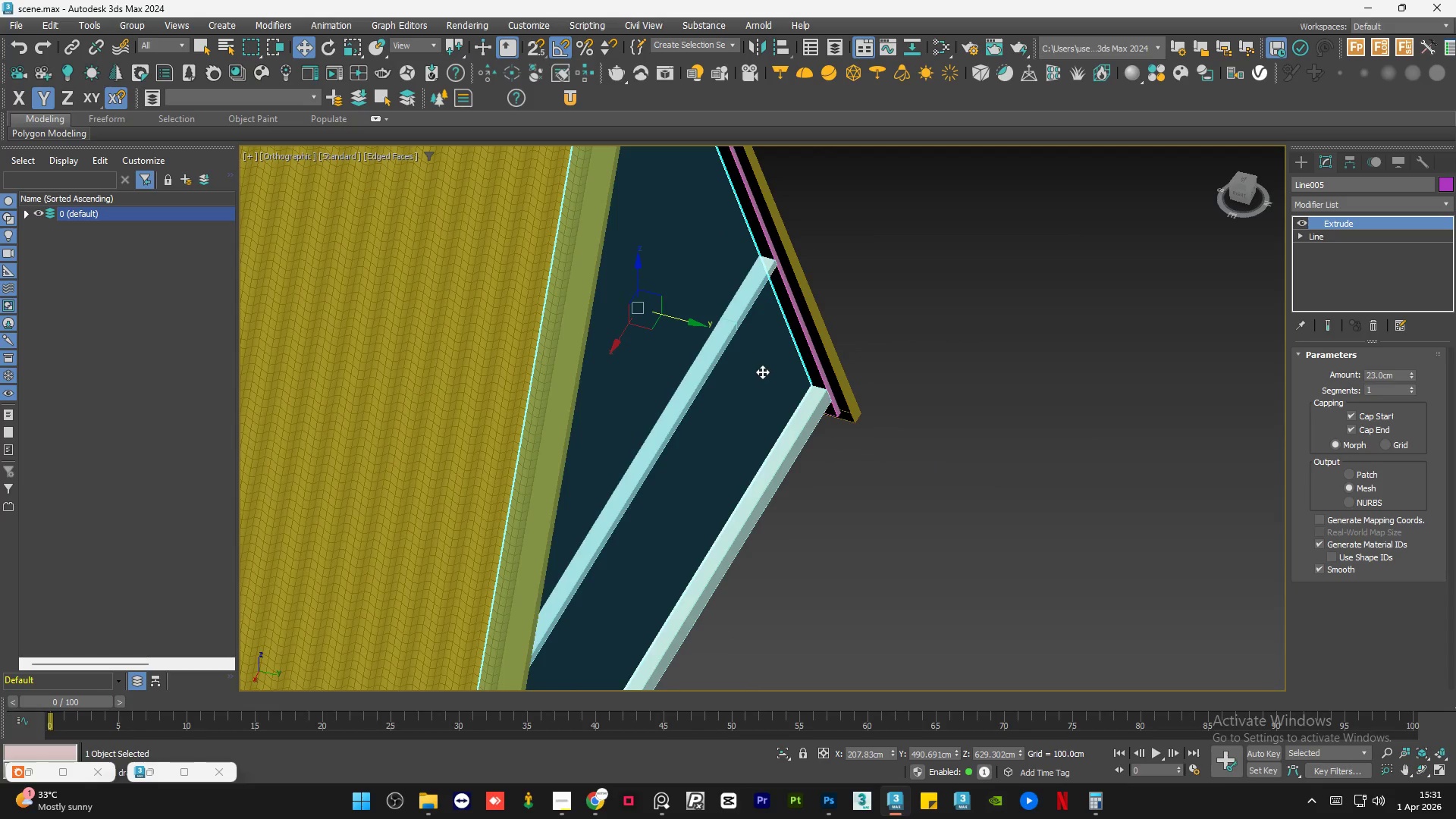 
hold_key(key=AltLeft, duration=1.5)
 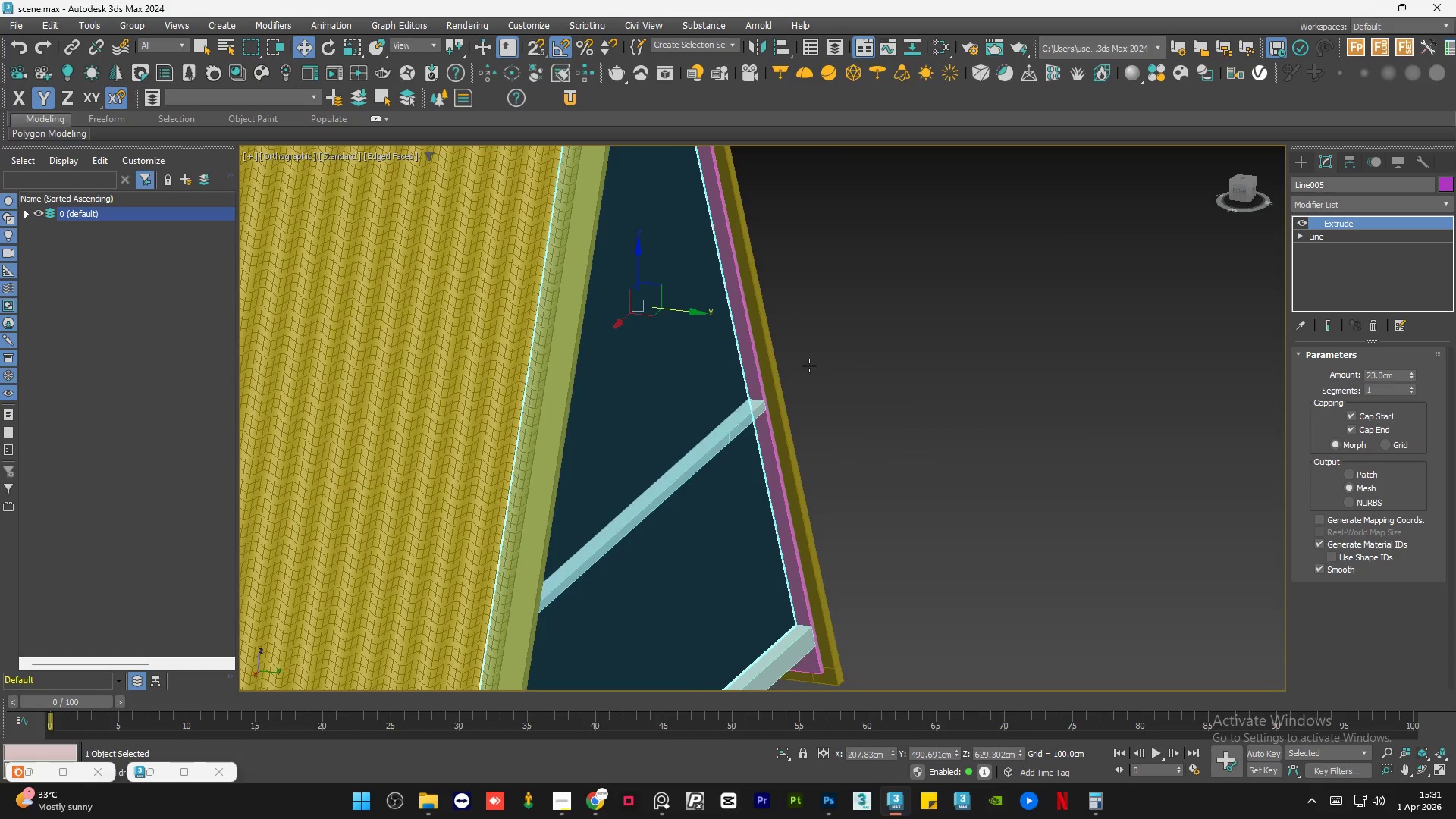 
hold_key(key=AltLeft, duration=1.5)
 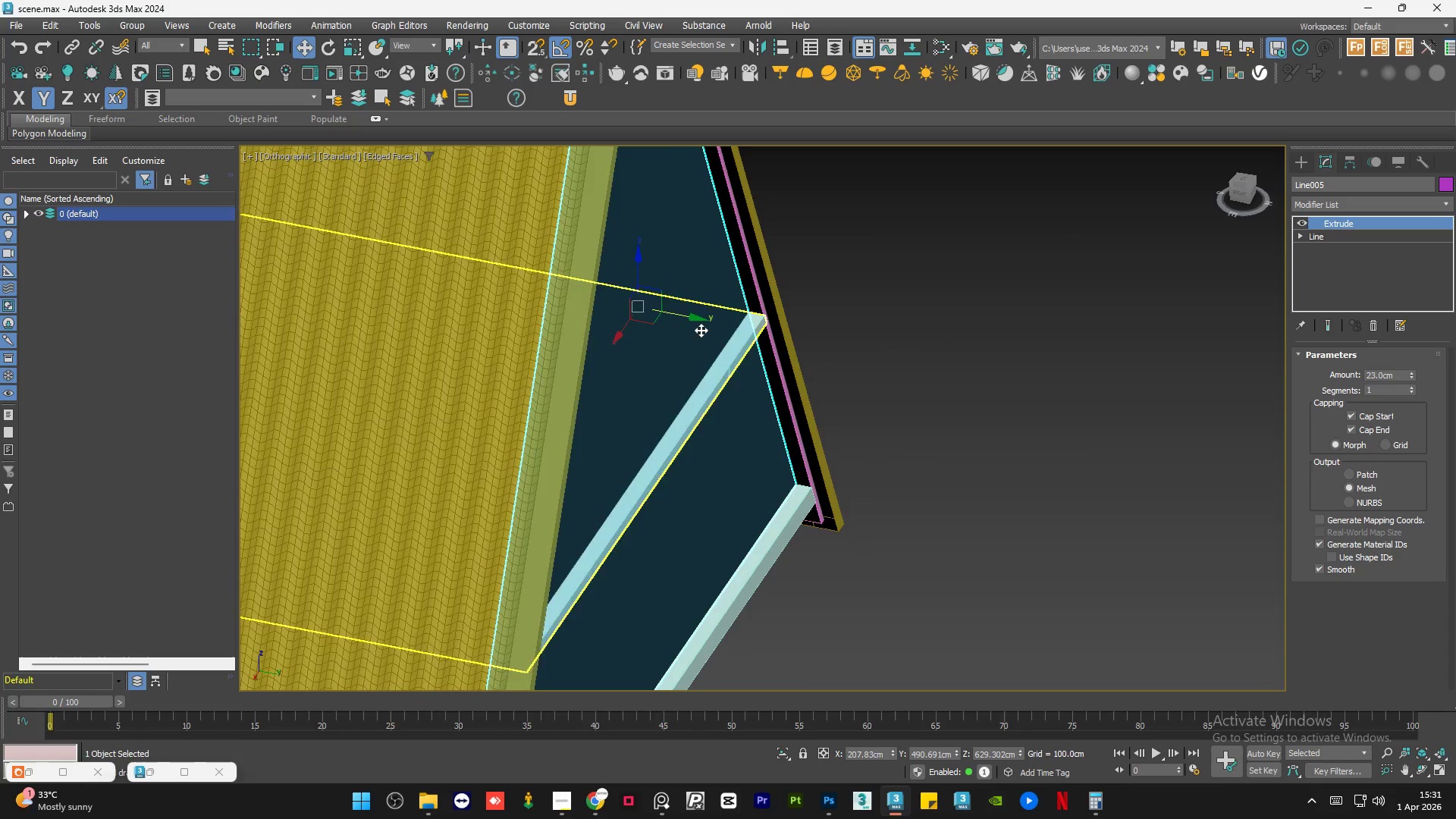 
hold_key(key=AltLeft, duration=0.33)
 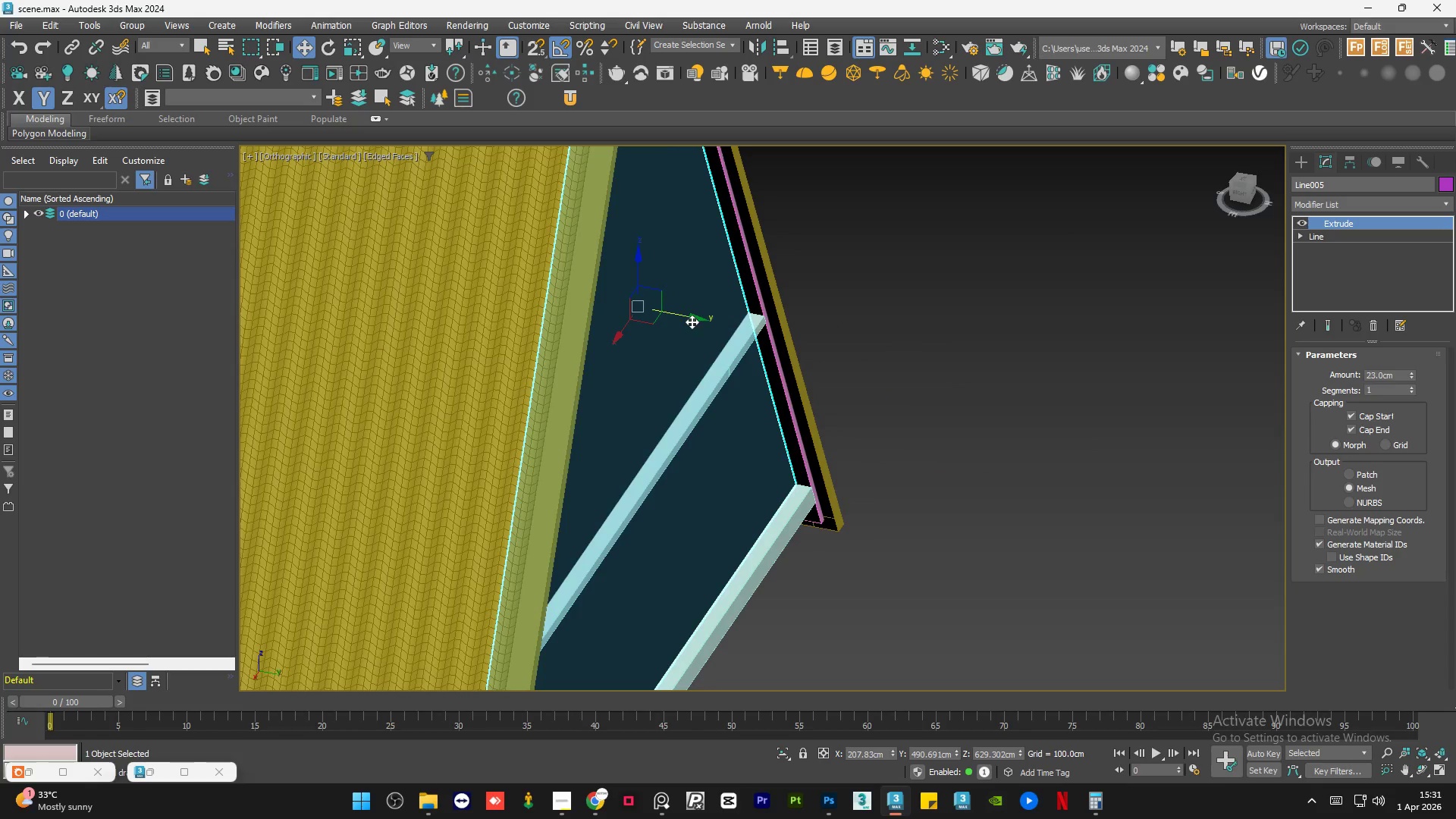 
hold_key(key=AltLeft, duration=20.16)
left_click_drag(start_coordinate=[686, 314], to_coordinate=[696, 315])
 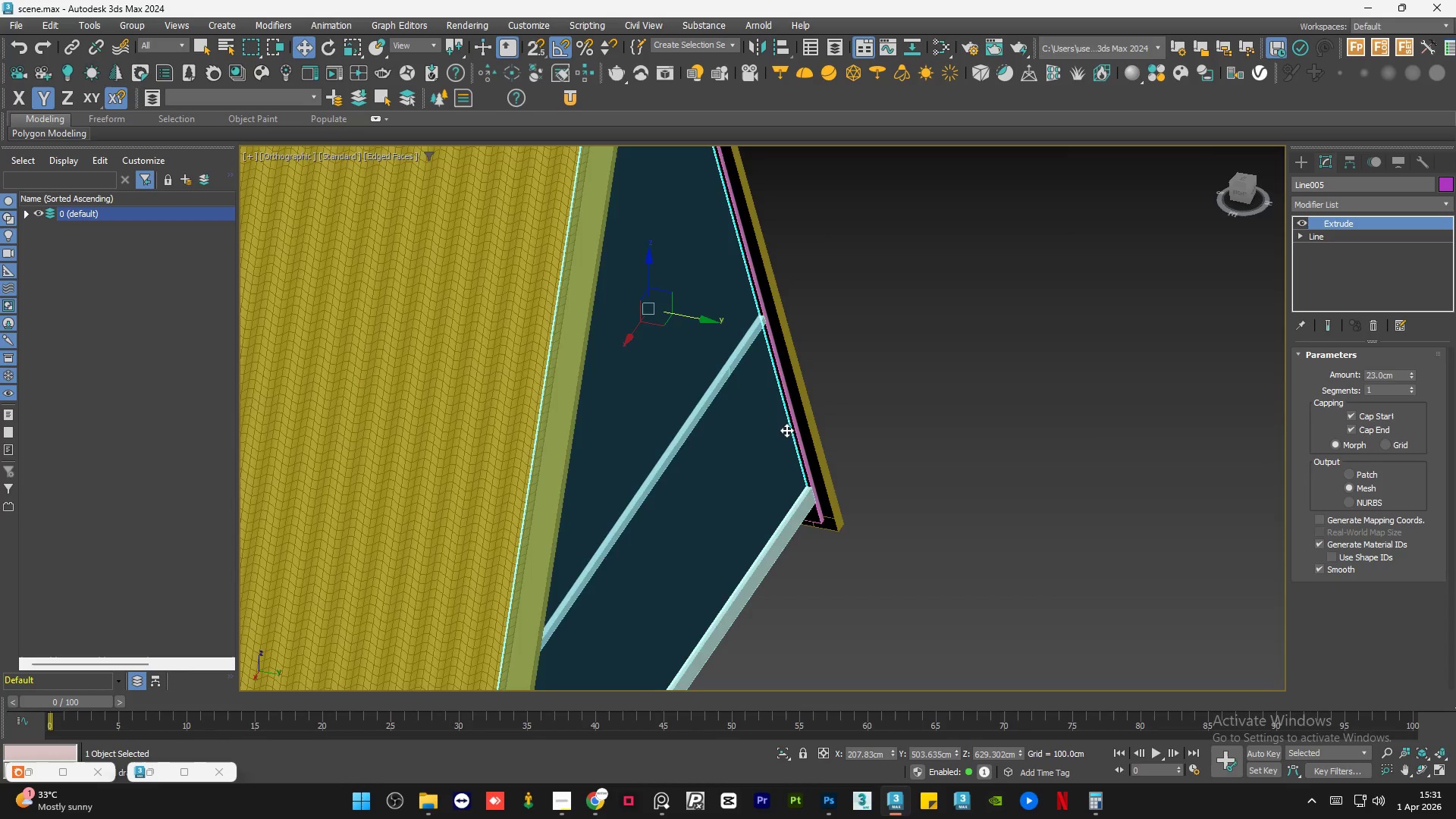 
scroll: coordinate [801, 485], scroll_direction: up, amount: 1.0
 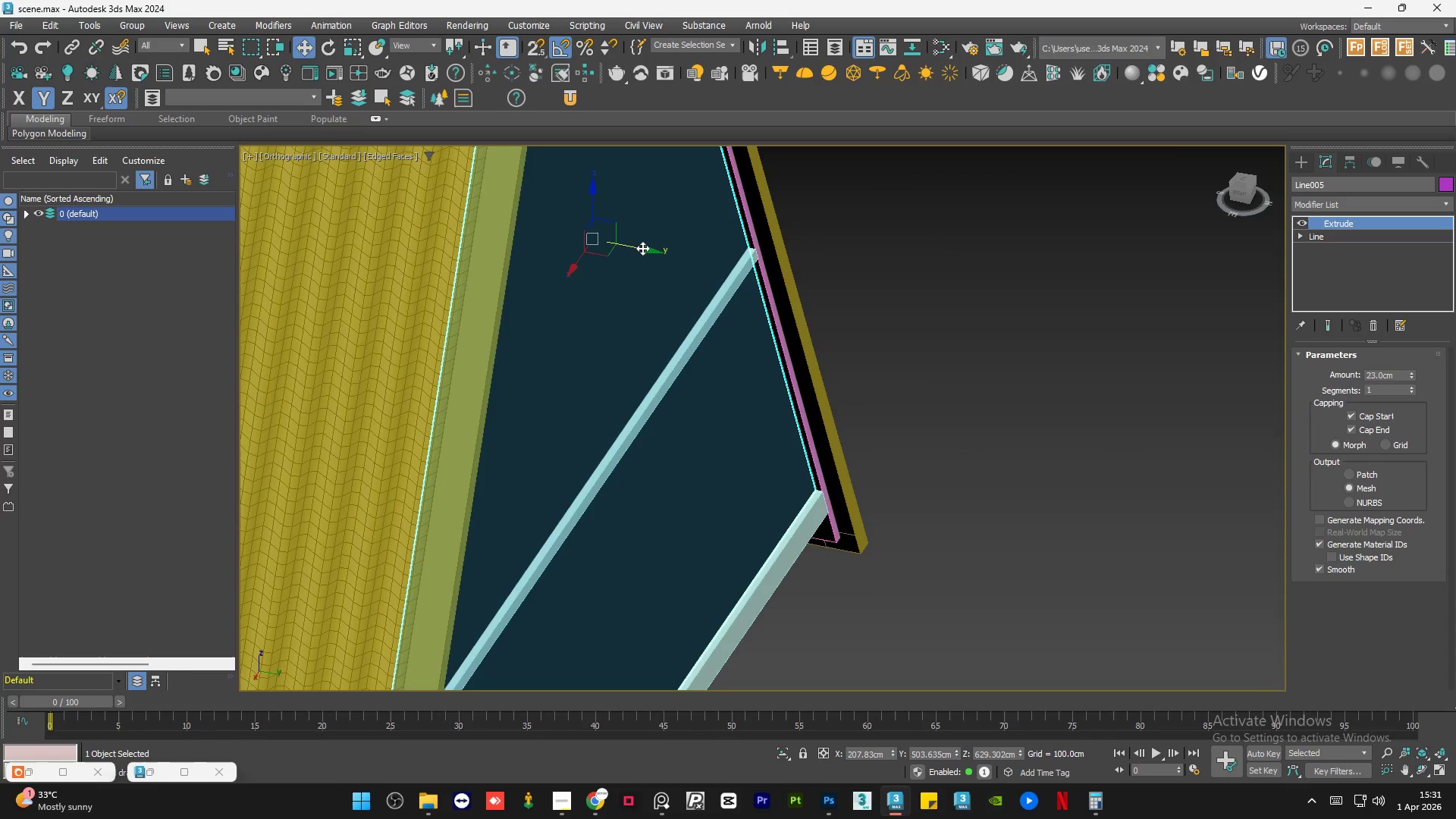 
left_click_drag(start_coordinate=[642, 248], to_coordinate=[698, 269])
 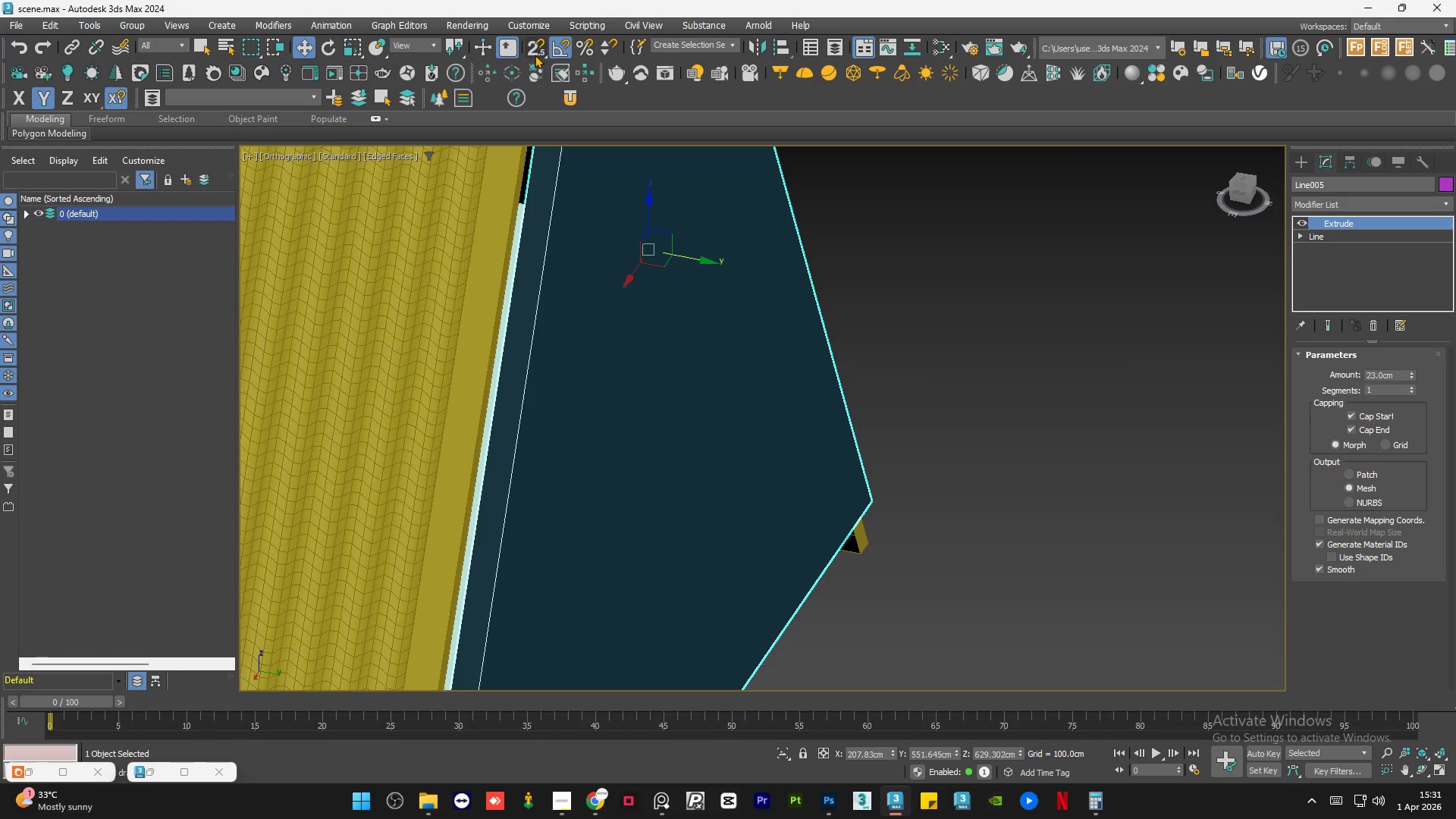 
left_click_drag(start_coordinate=[536, 48], to_coordinate=[539, 115])
 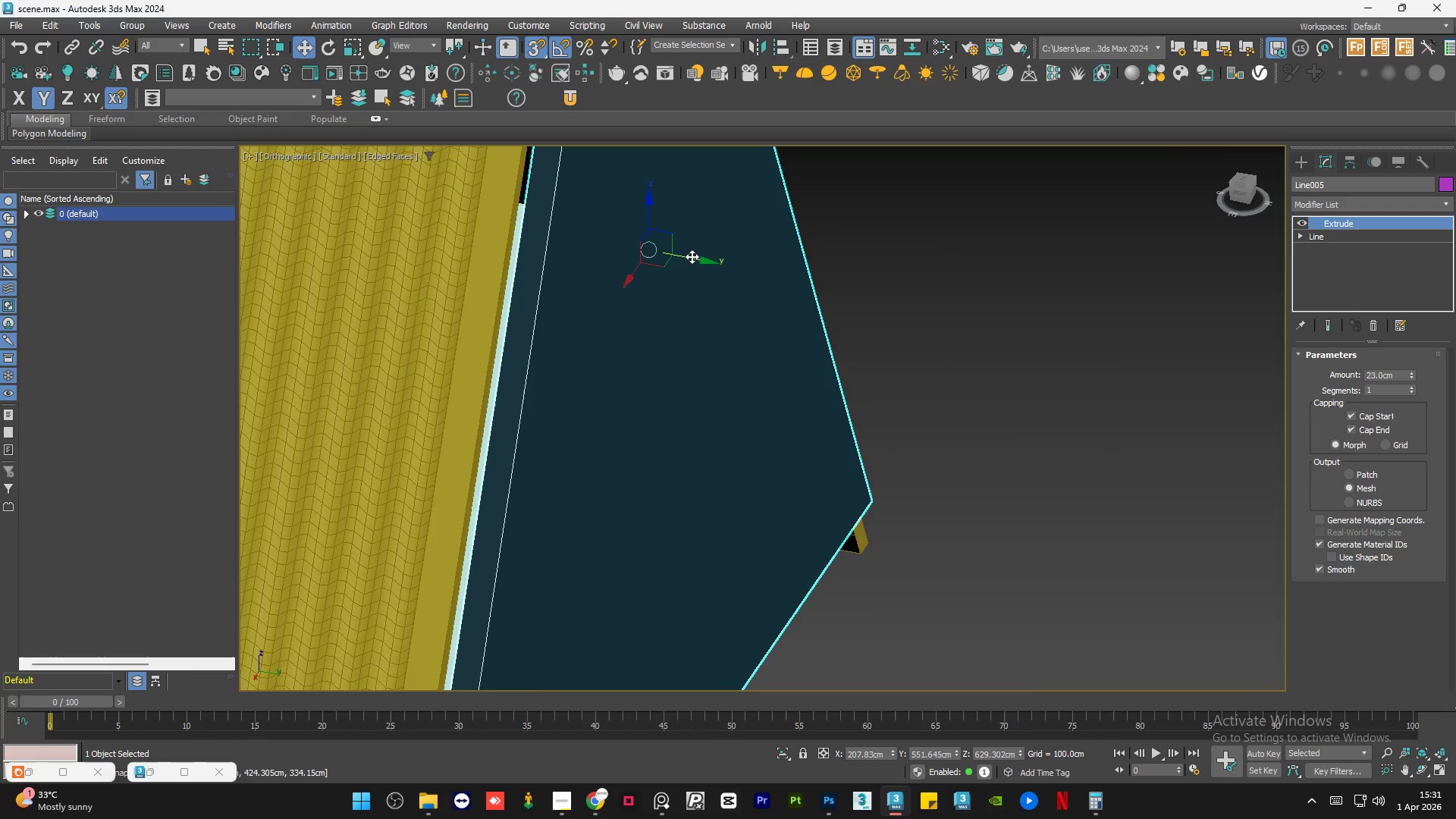 
left_click([691, 259])
 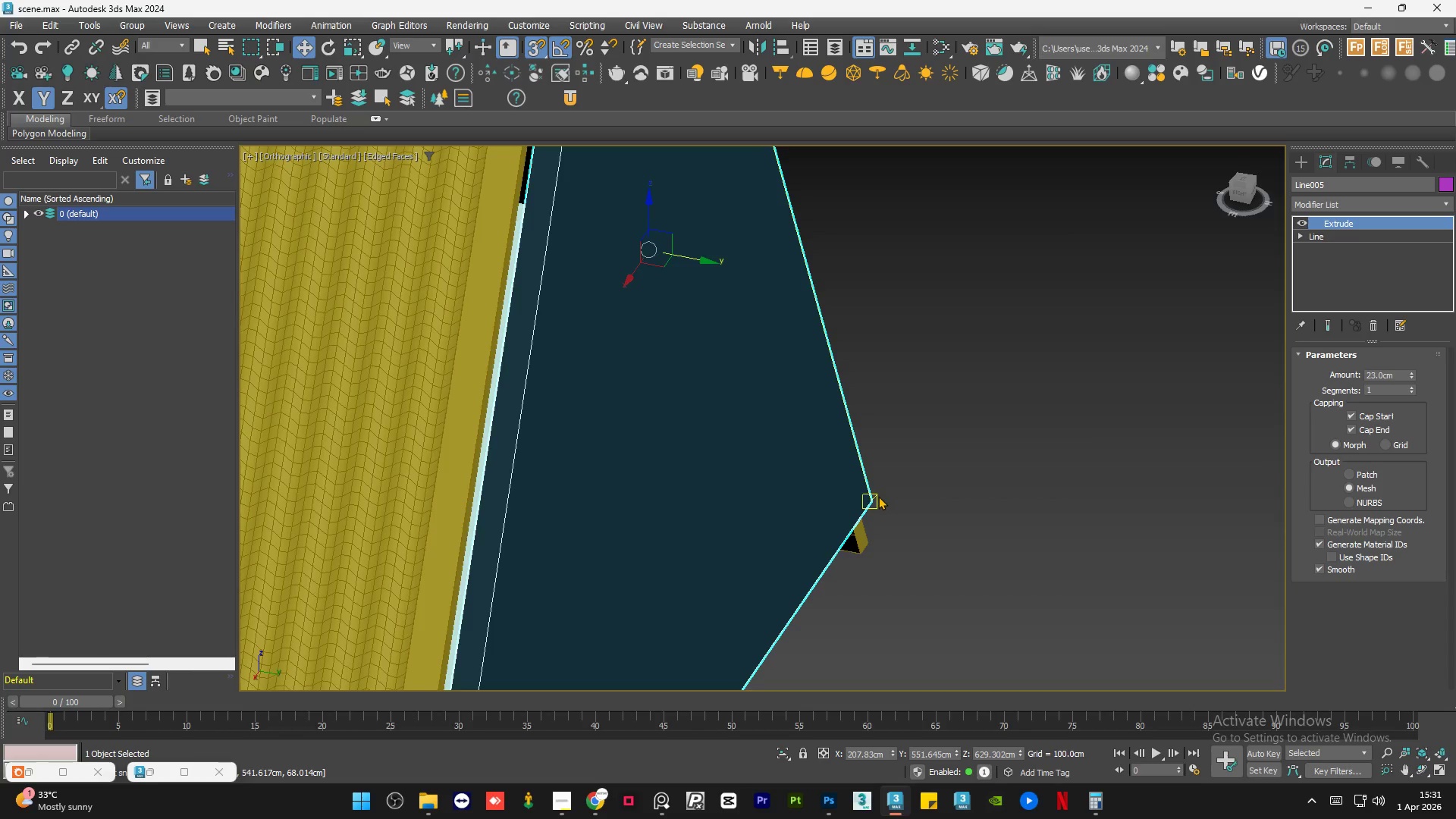 
scroll: coordinate [876, 497], scroll_direction: up, amount: 1.0
 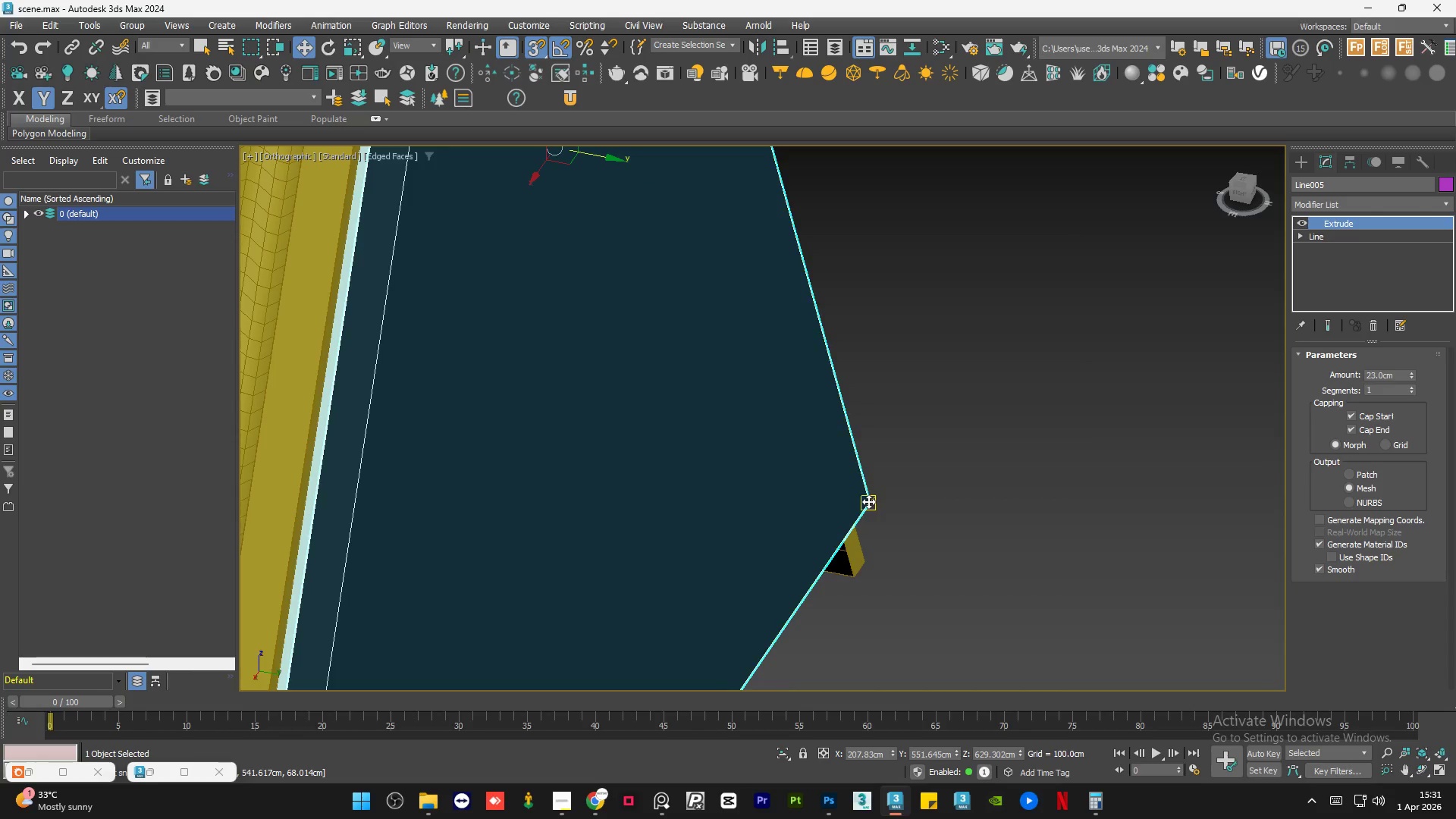 
left_click_drag(start_coordinate=[868, 501], to_coordinate=[799, 489])
 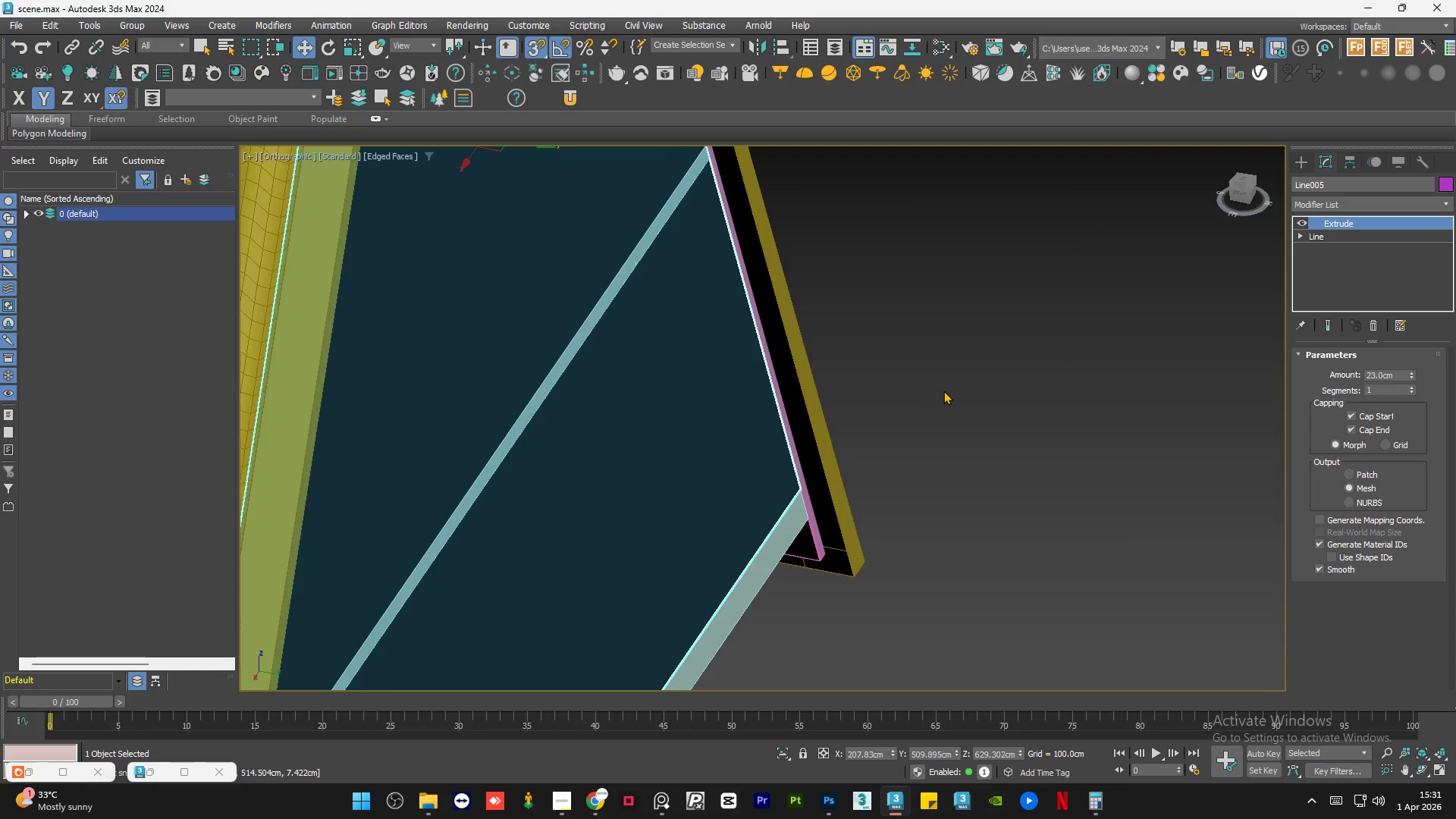 
left_click([943, 391])
 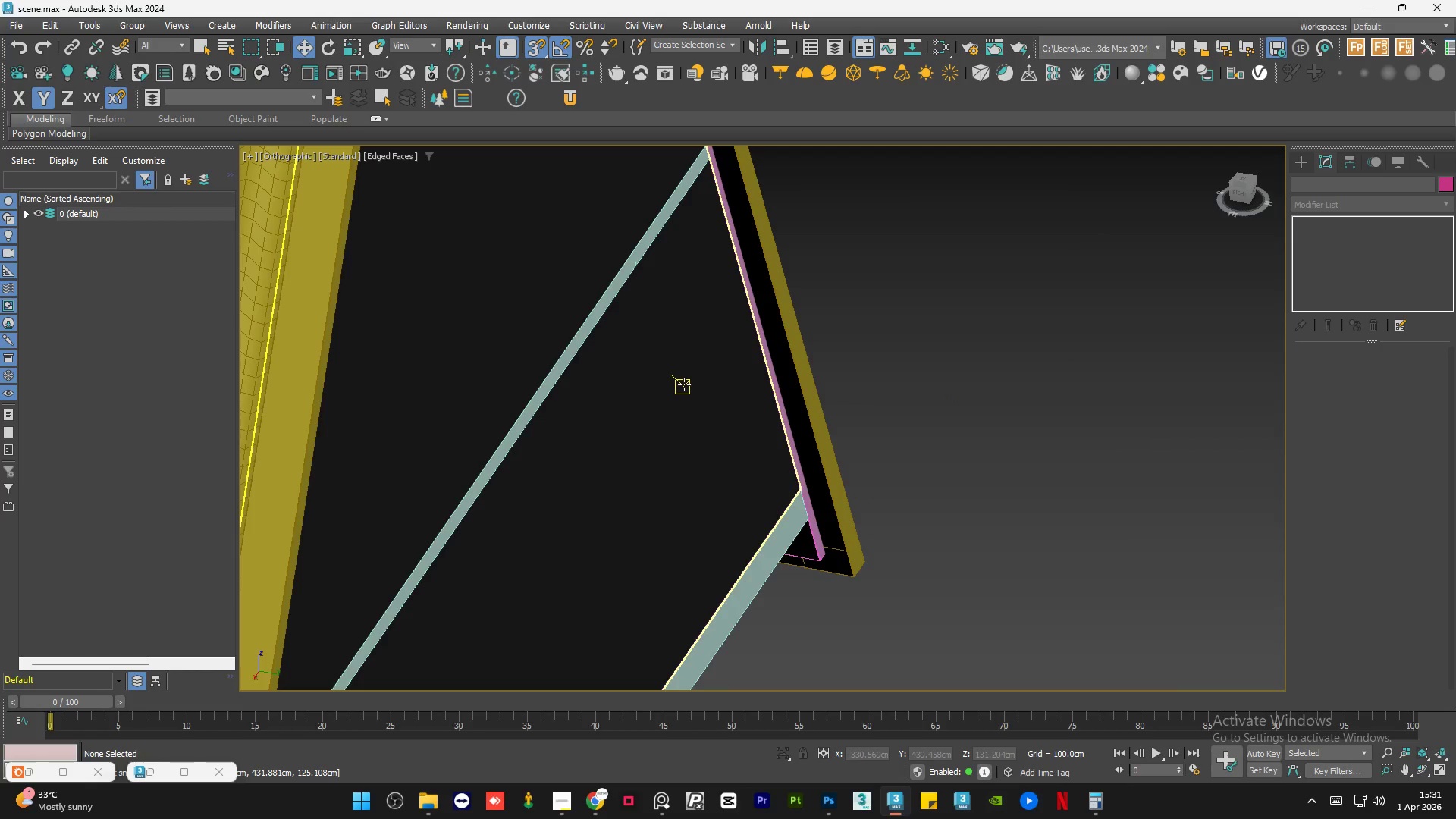 
key(S)
 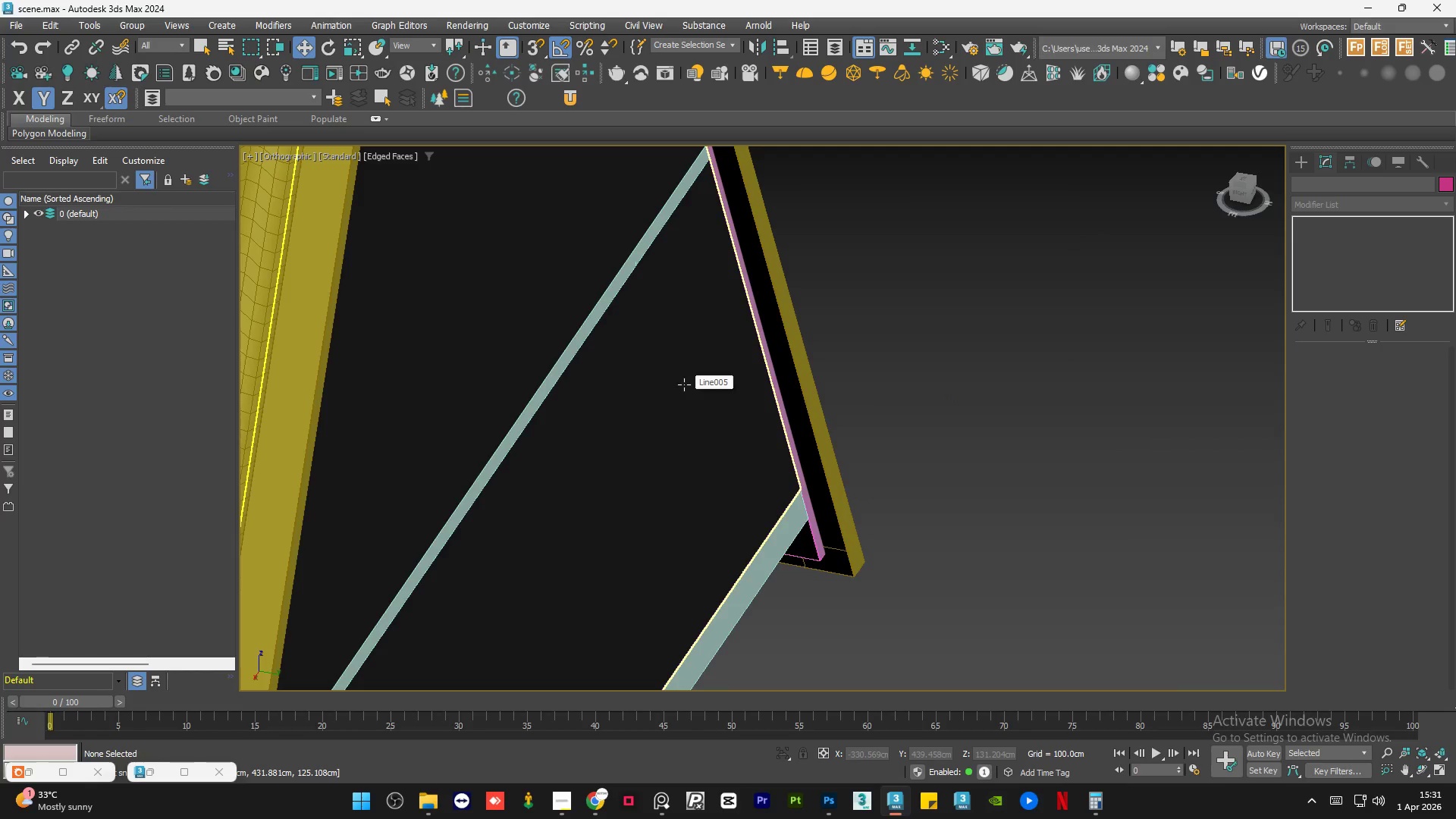 
left_click([684, 384])
 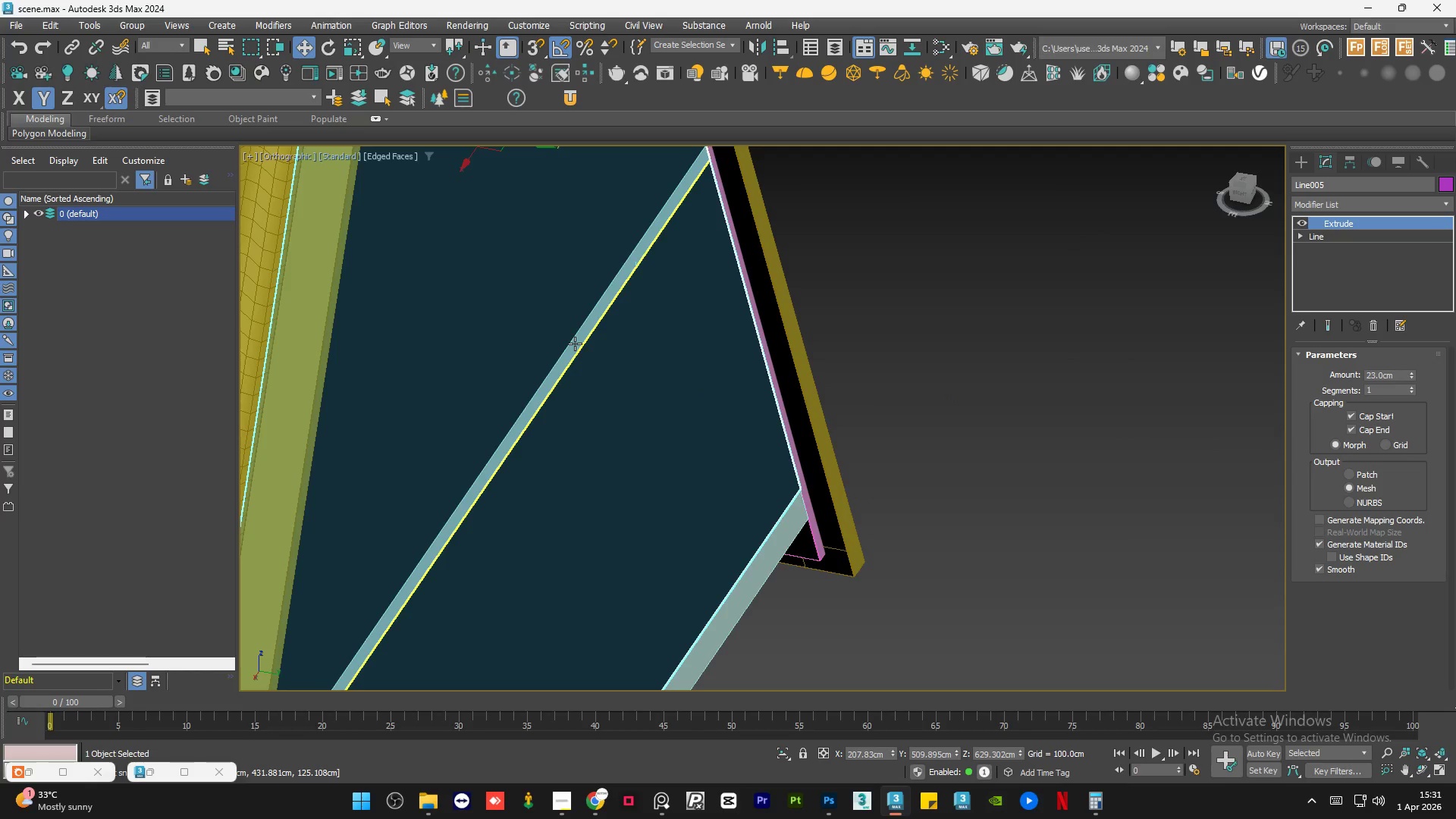 
left_click([575, 344])
 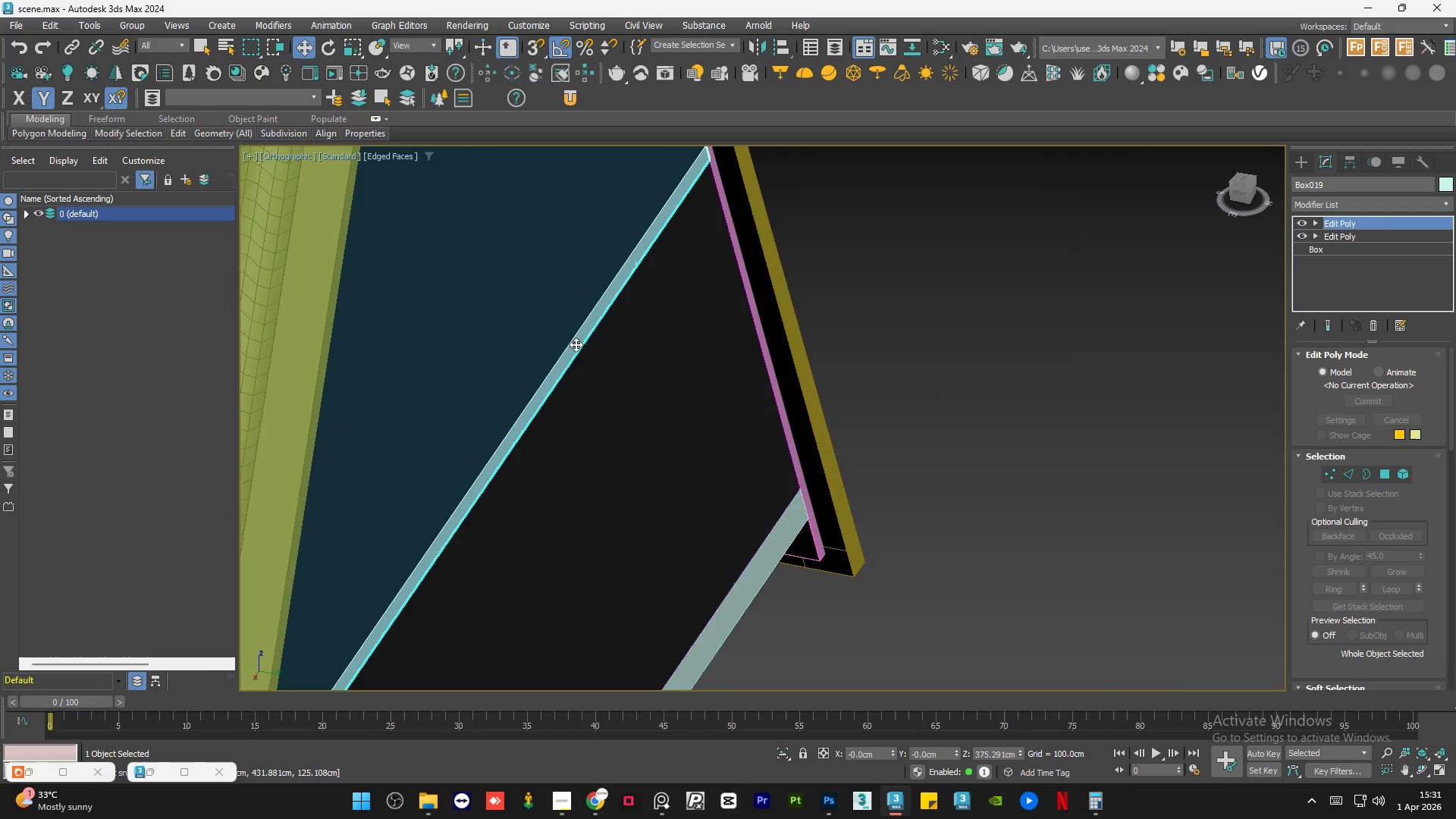 
hold_key(key=ControlLeft, duration=0.55)
 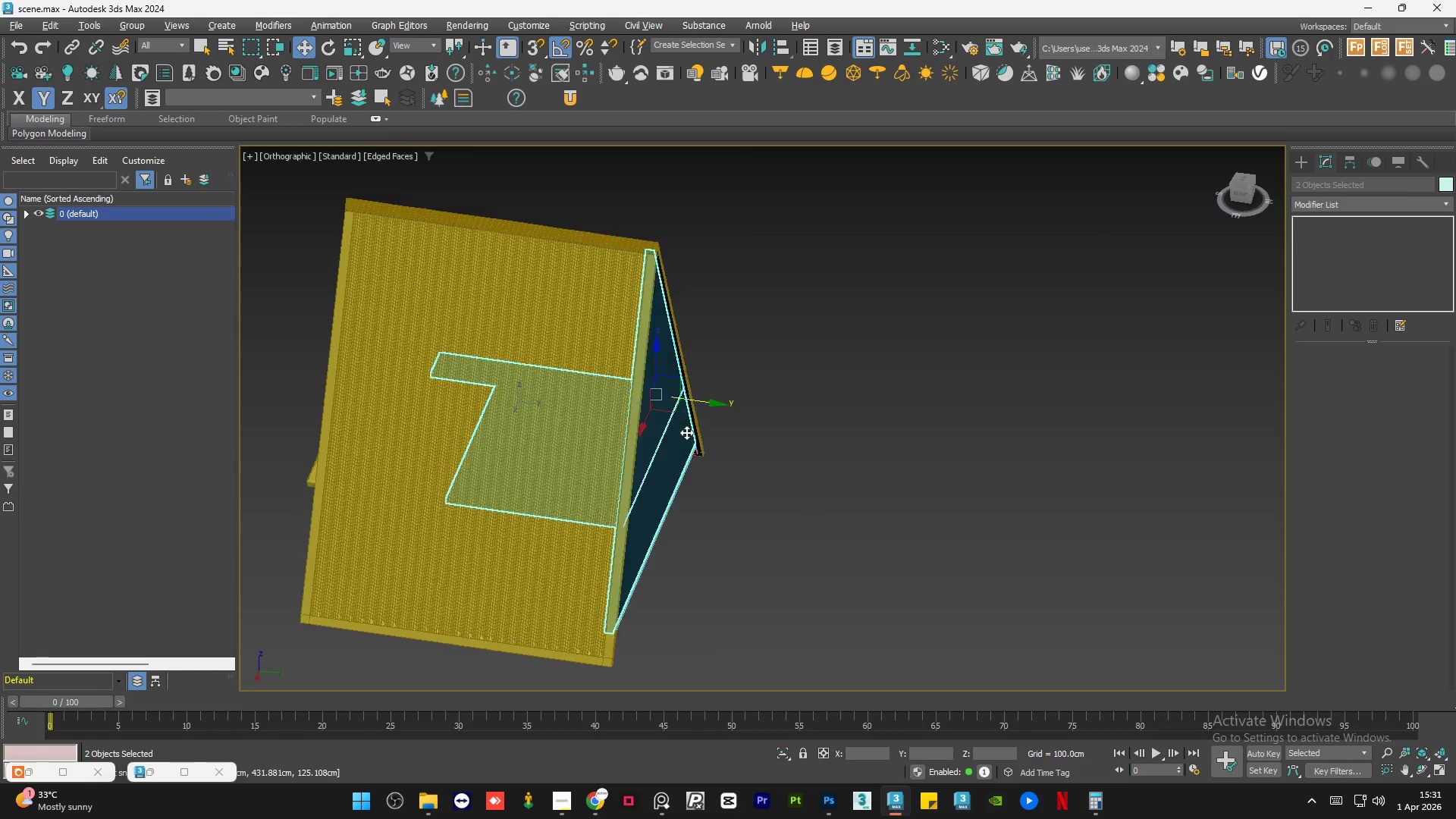 
scroll: coordinate [695, 457], scroll_direction: down, amount: 5.0
 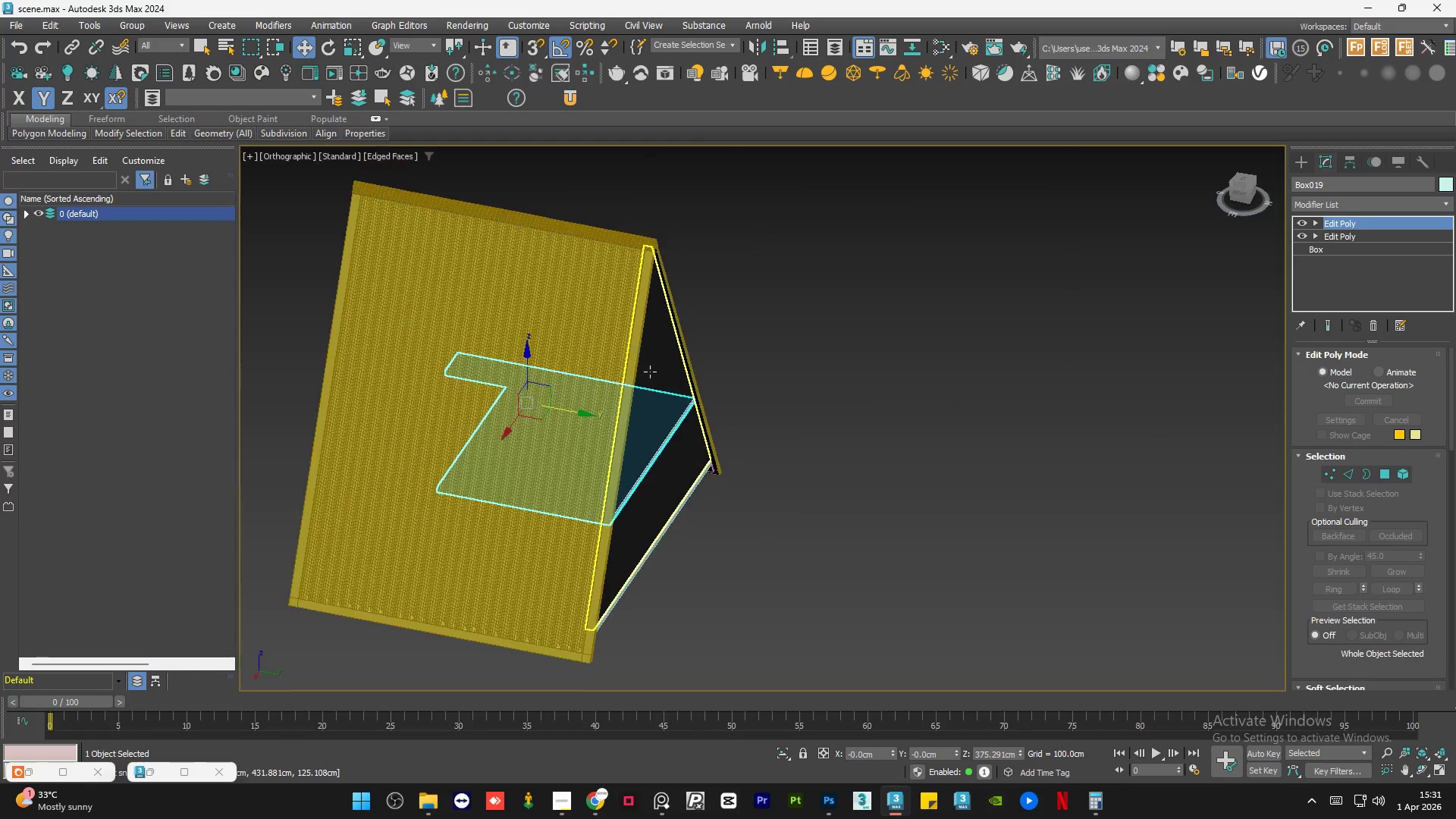 
left_click([650, 372])
 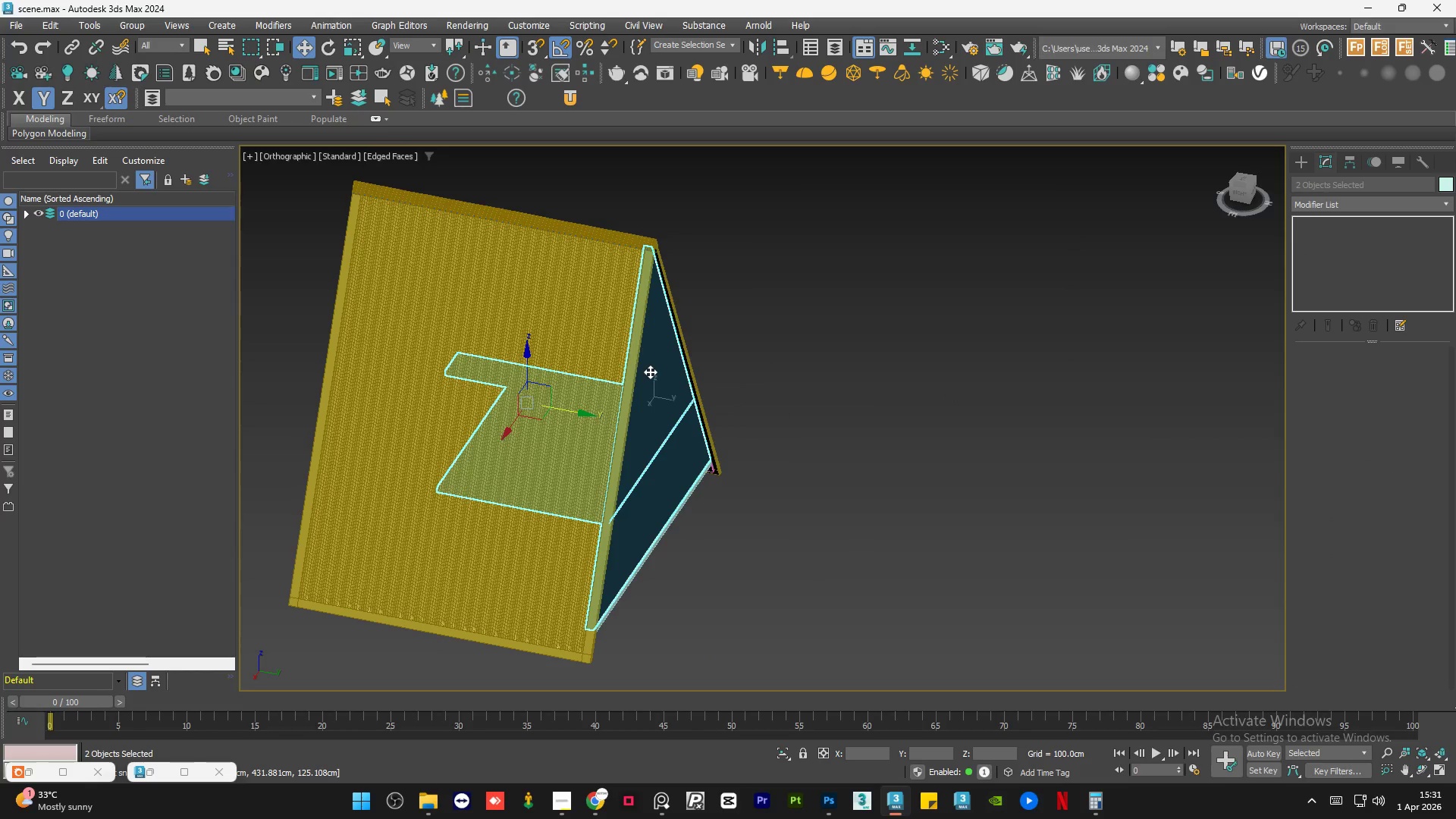 
hold_key(key=AltLeft, duration=0.52)
 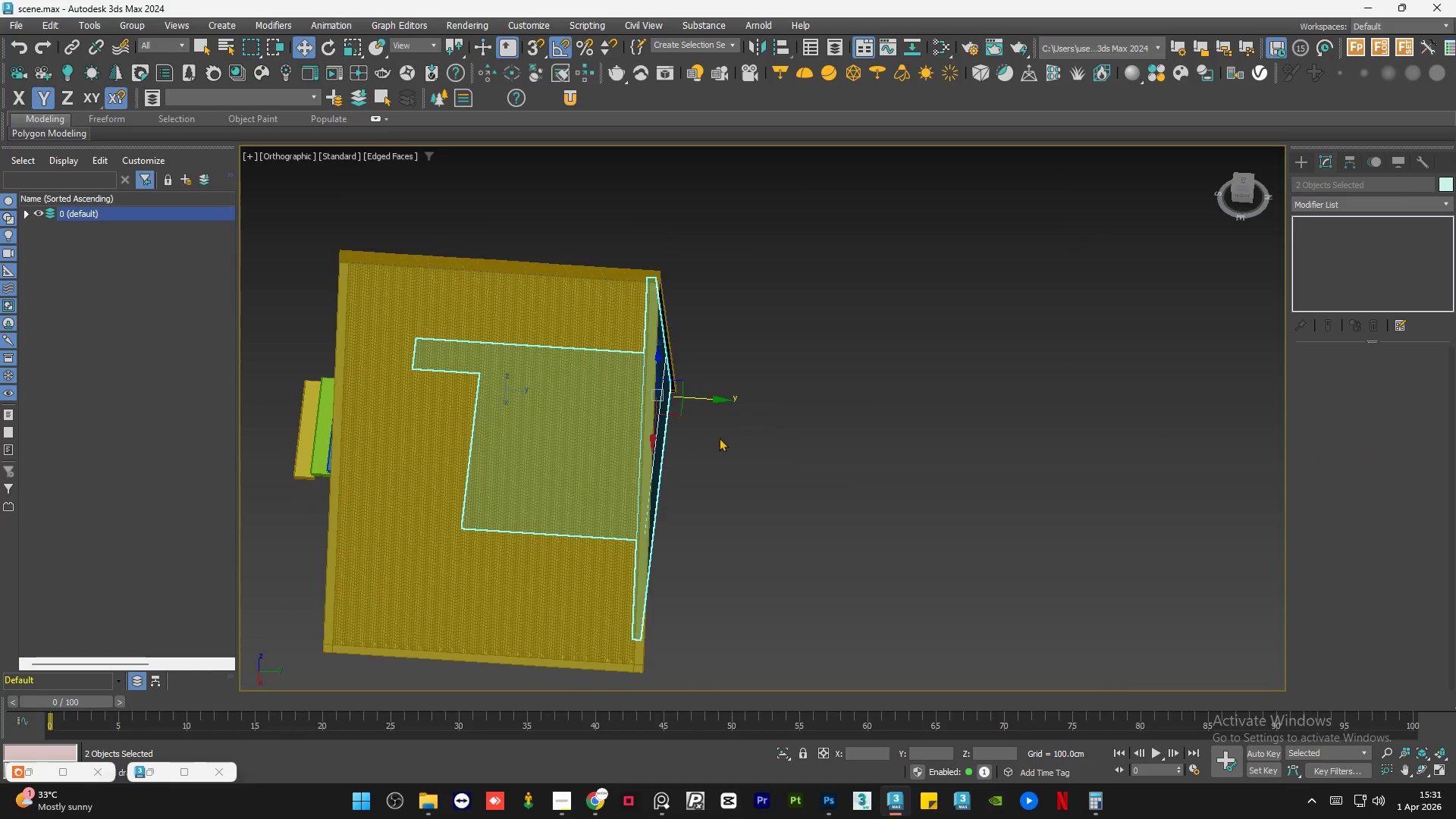 
key(Alt+Q)
 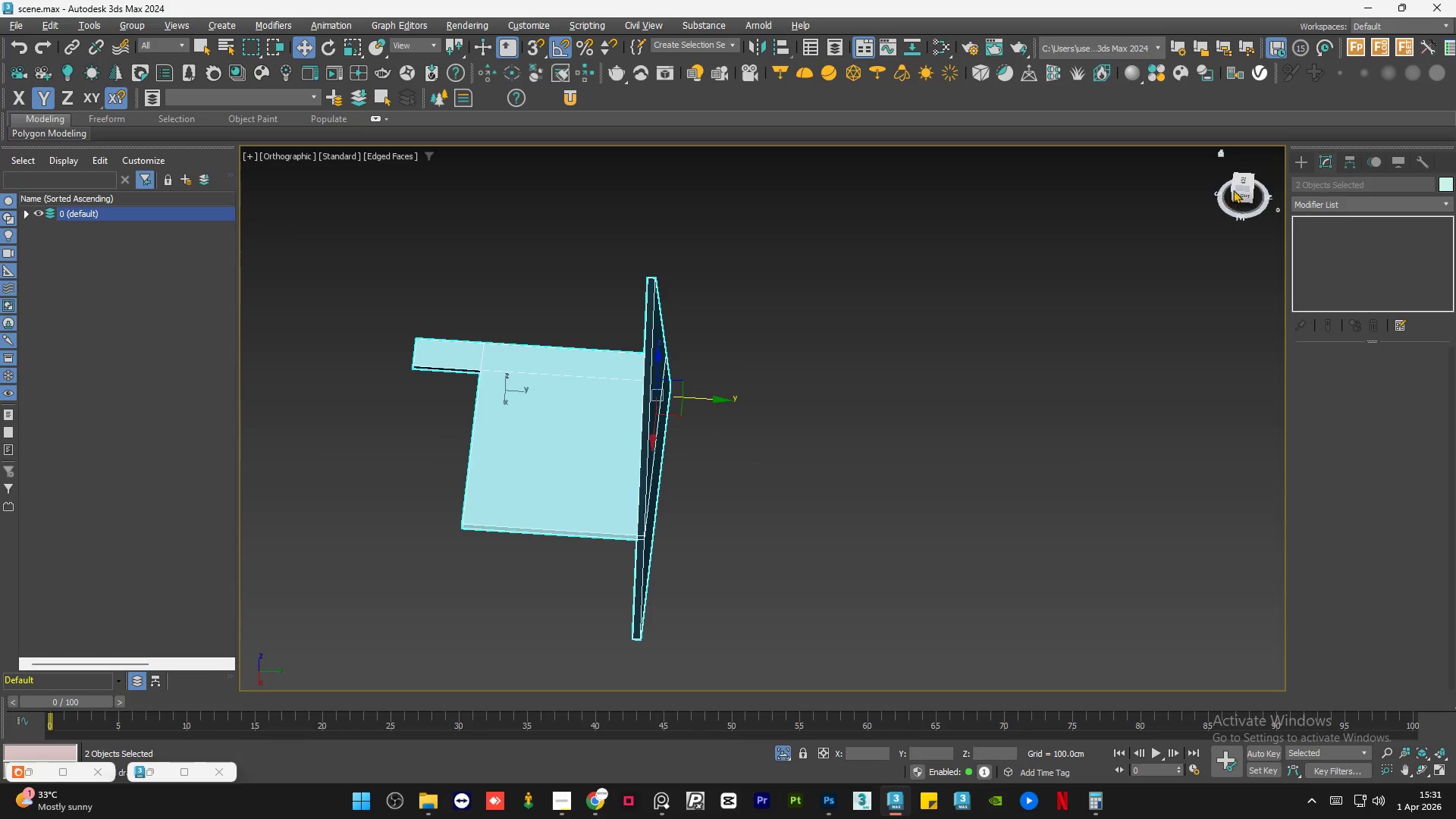 
left_click([1239, 182])
 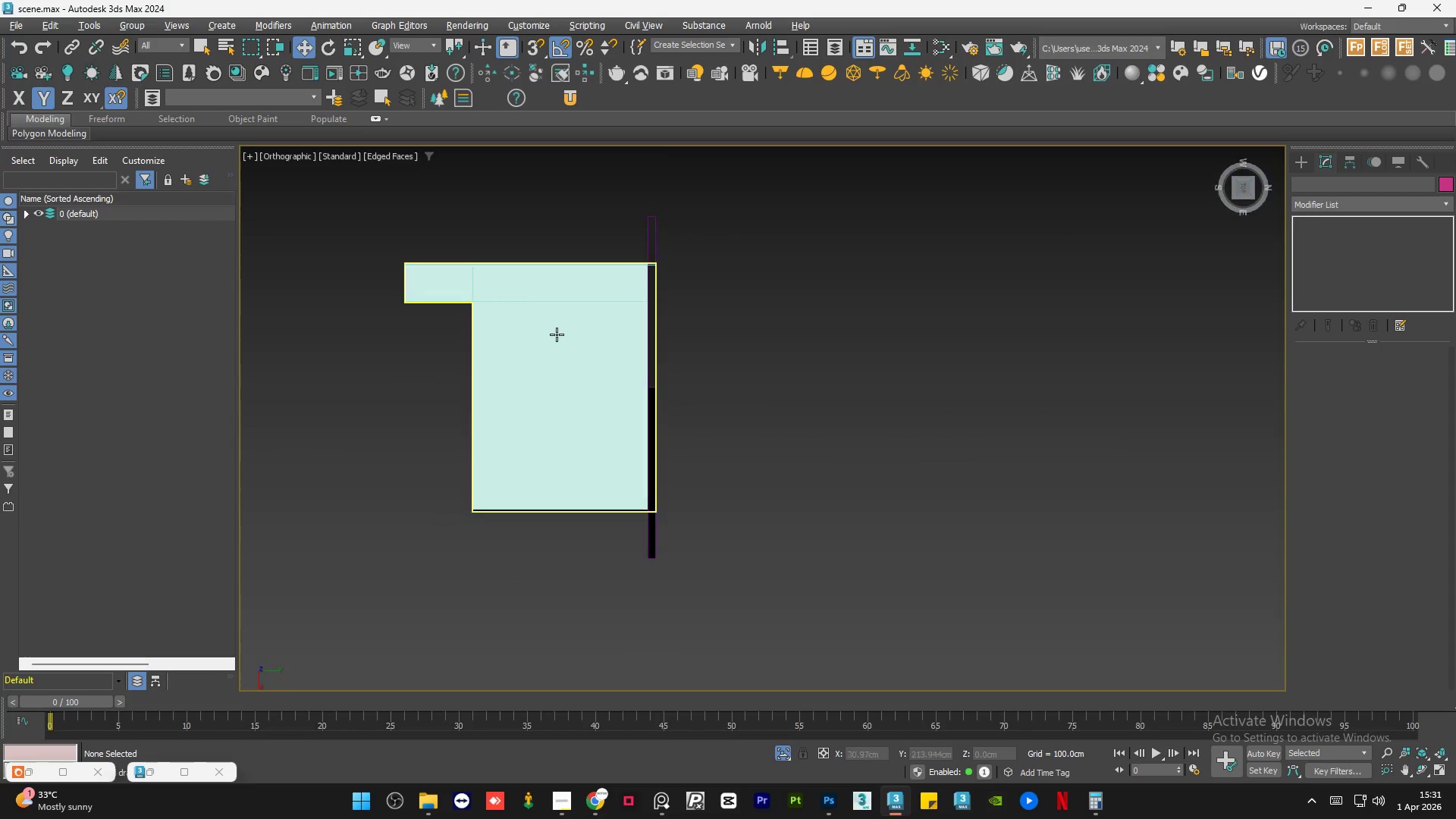 
left_click([557, 334])
 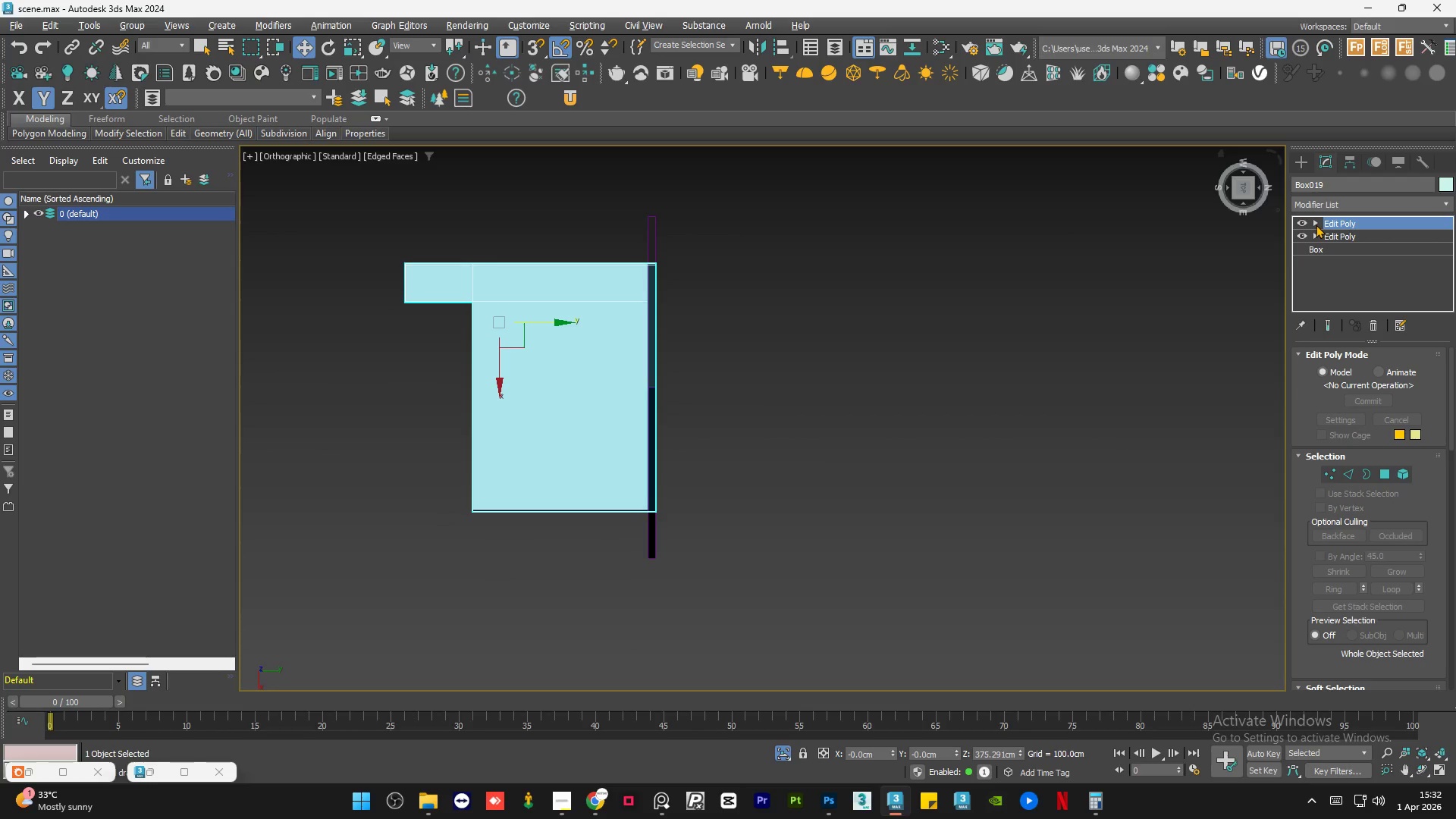 
double_click([1332, 235])
 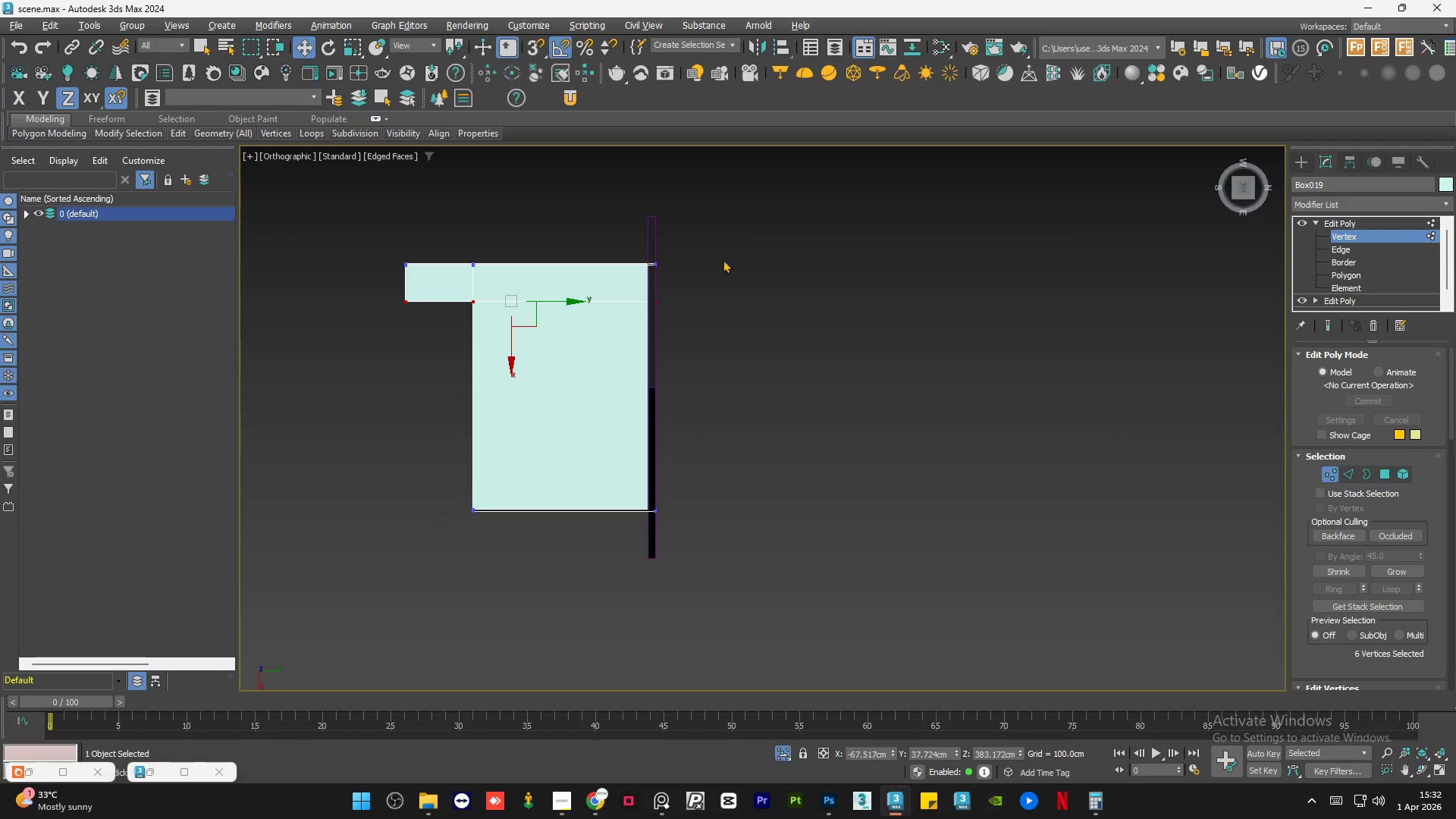 
left_click_drag(start_coordinate=[741, 223], to_coordinate=[619, 539])
 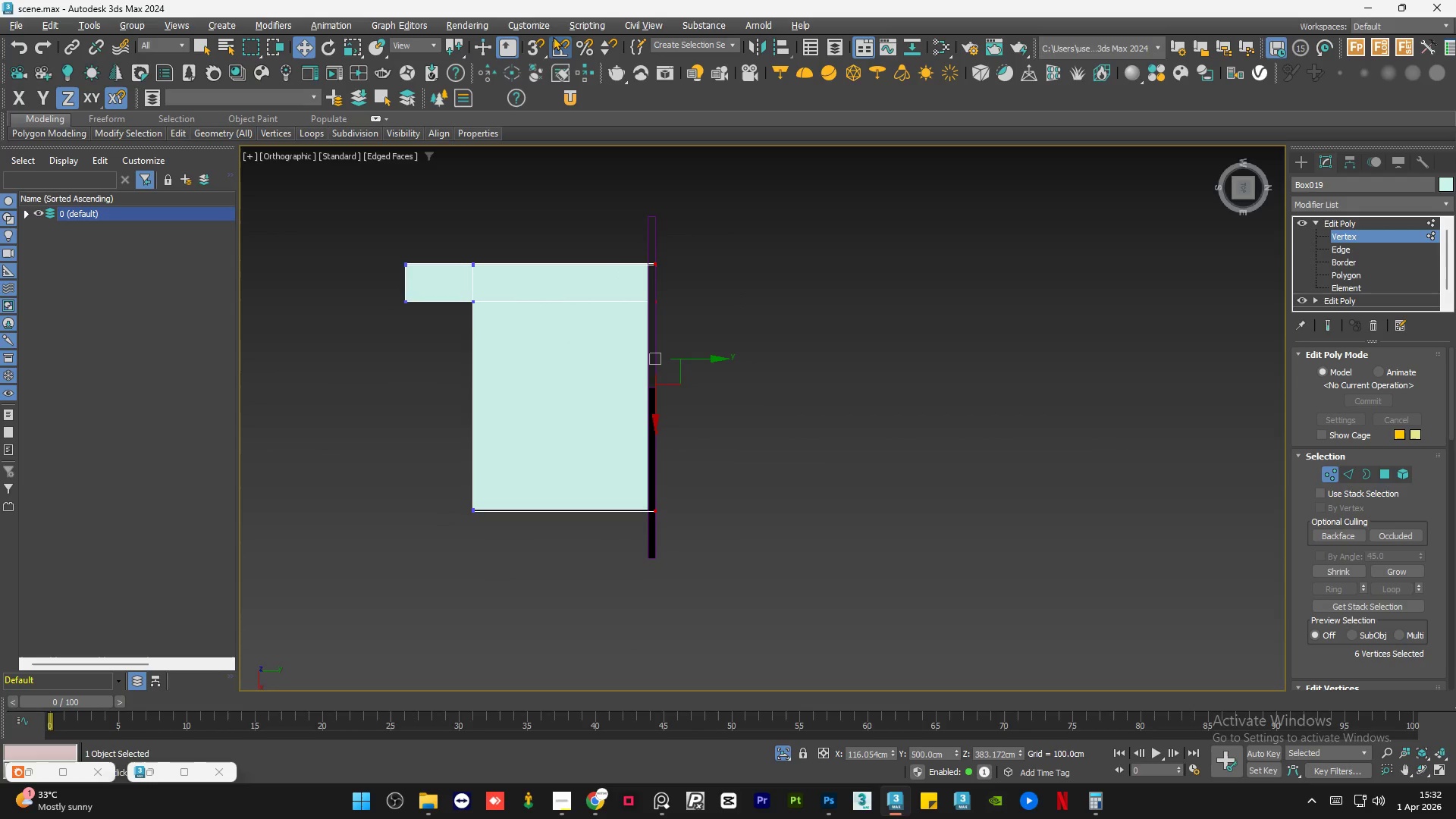 
left_click_drag(start_coordinate=[533, 50], to_coordinate=[531, 96])
 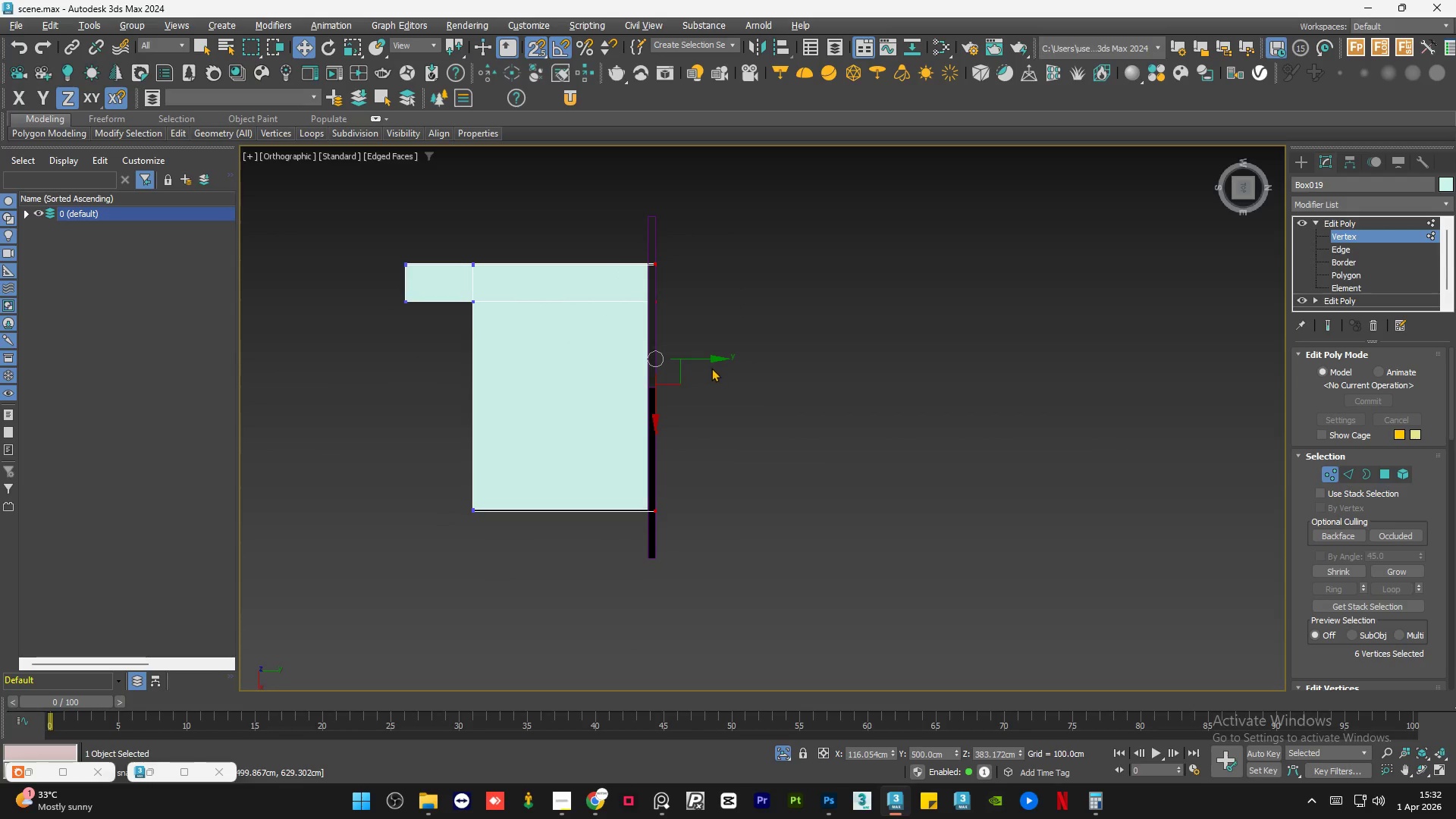 
left_click_drag(start_coordinate=[711, 361], to_coordinate=[646, 221])
 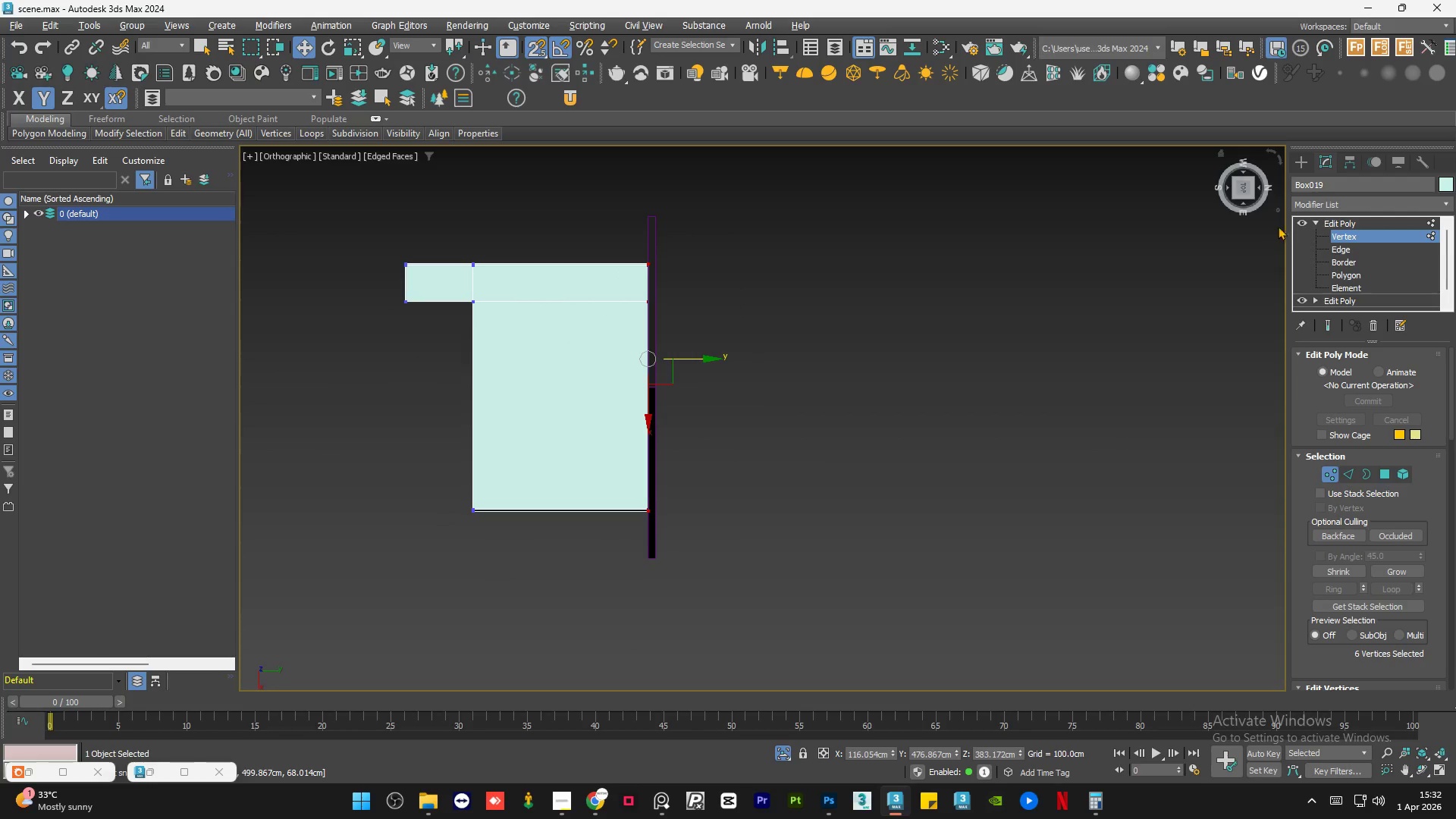 
left_click([1353, 221])
 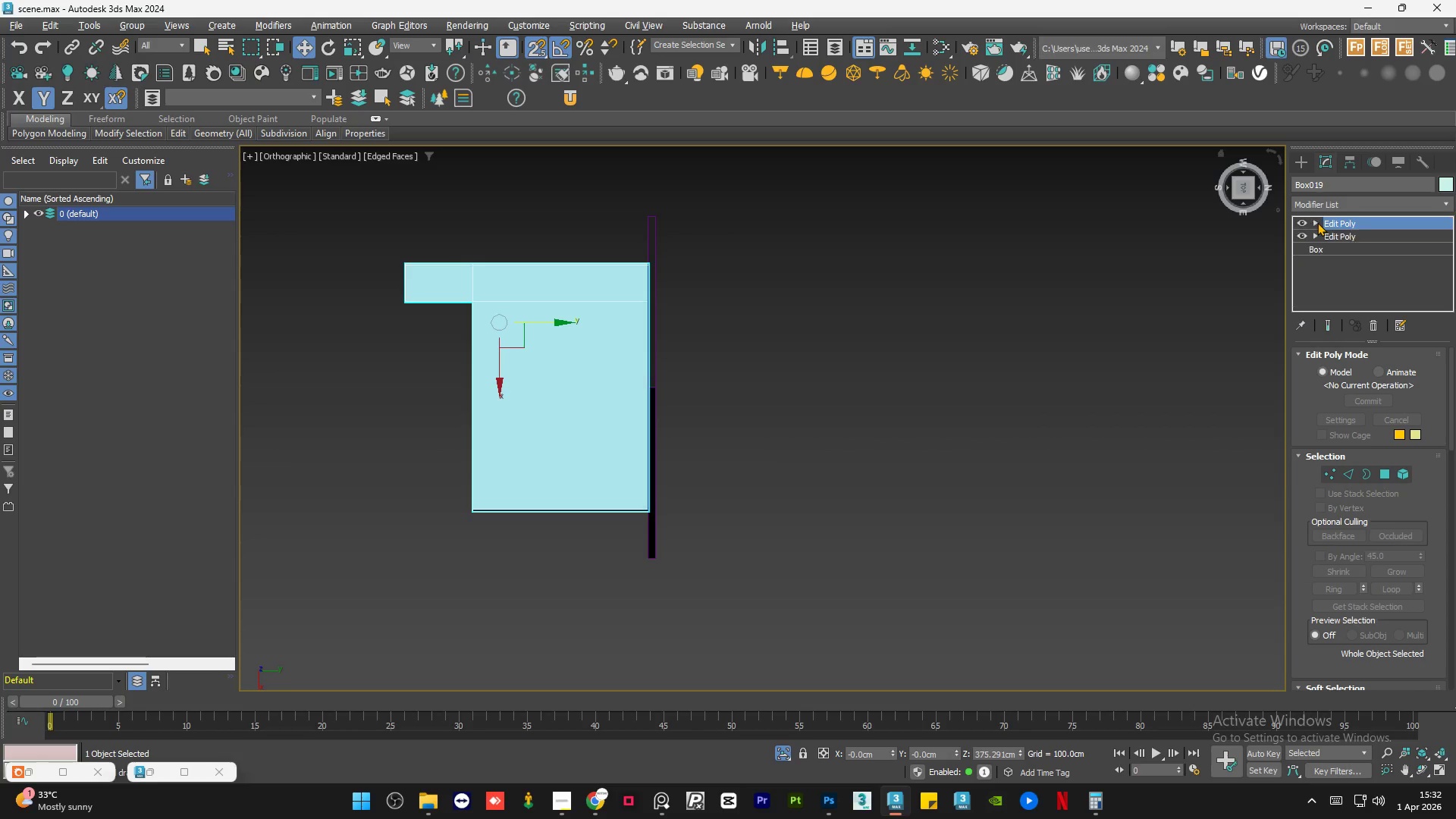 
double_click([893, 242])
 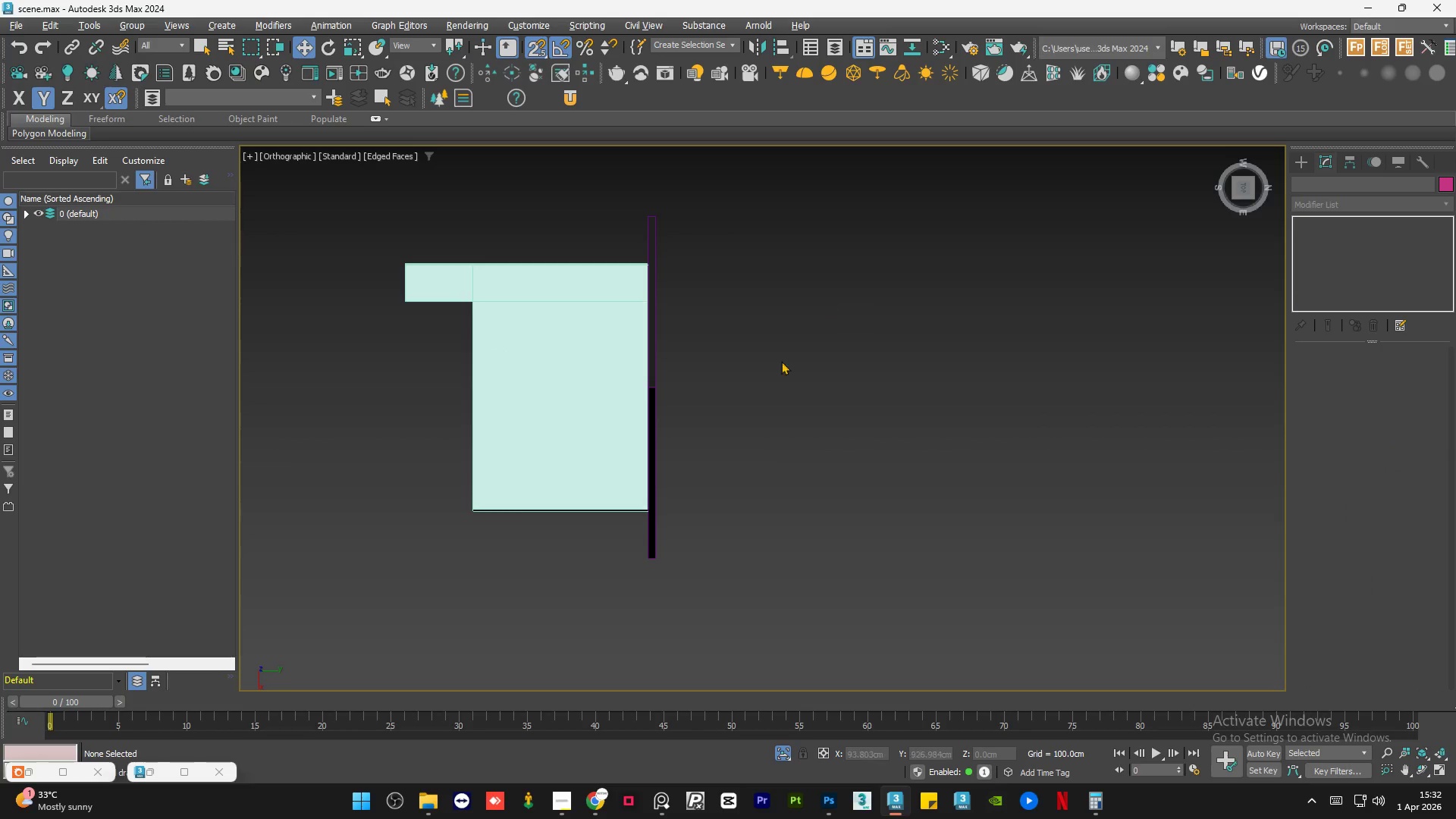 
hold_key(key=AltLeft, duration=0.66)
 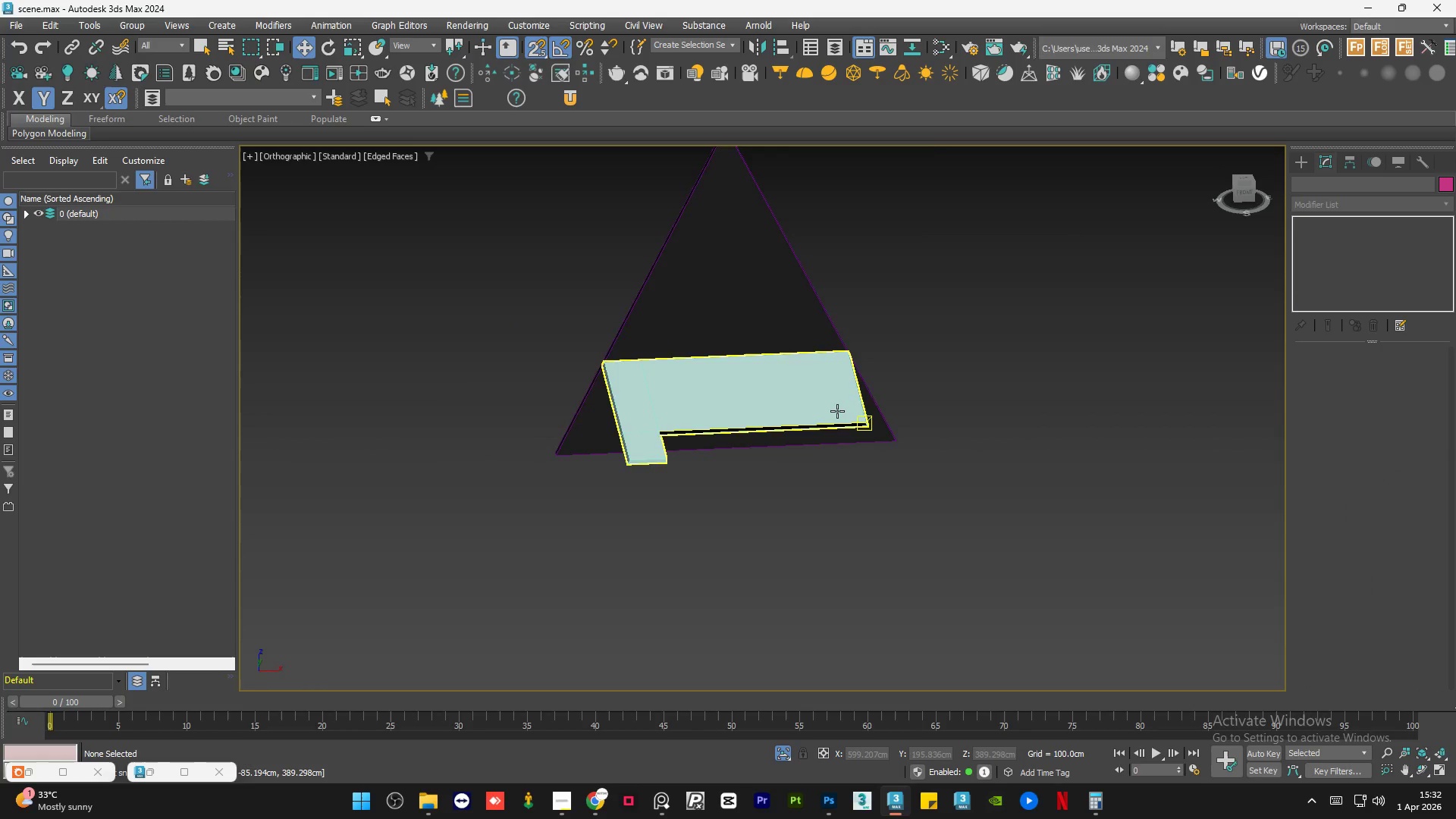 
key(S)
 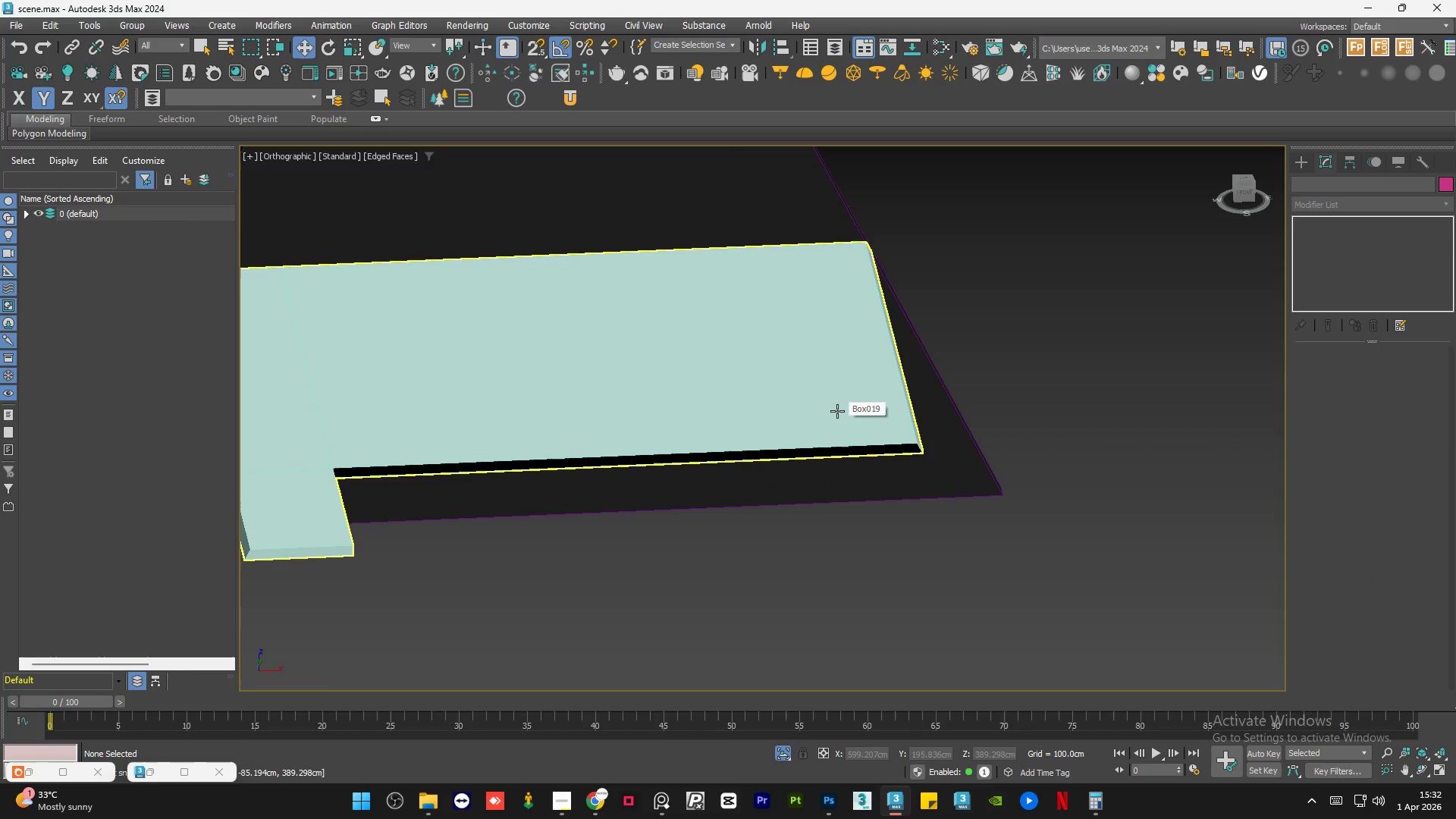 
scroll: coordinate [837, 411], scroll_direction: up, amount: 3.0
 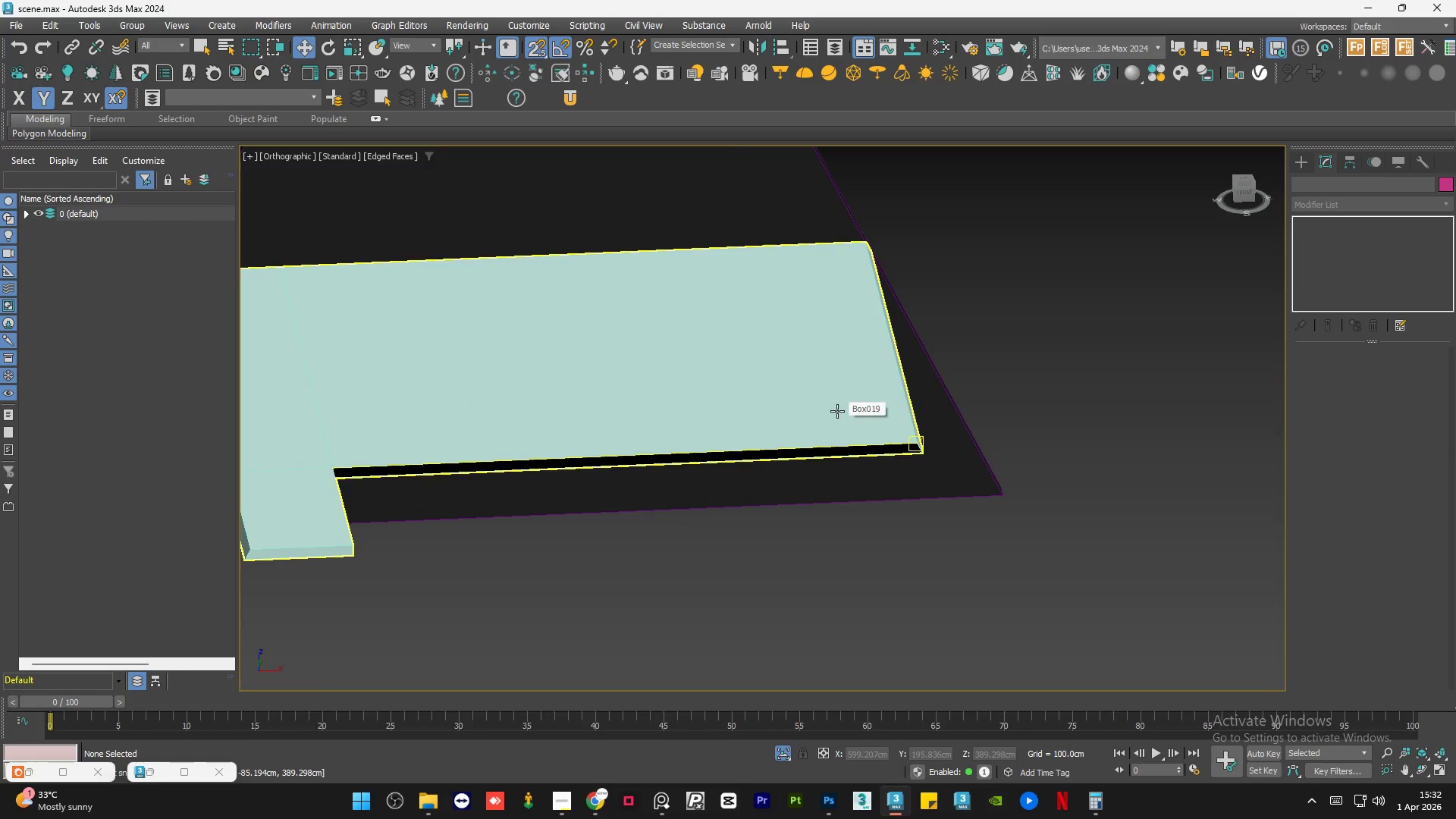 
left_click([837, 411])
 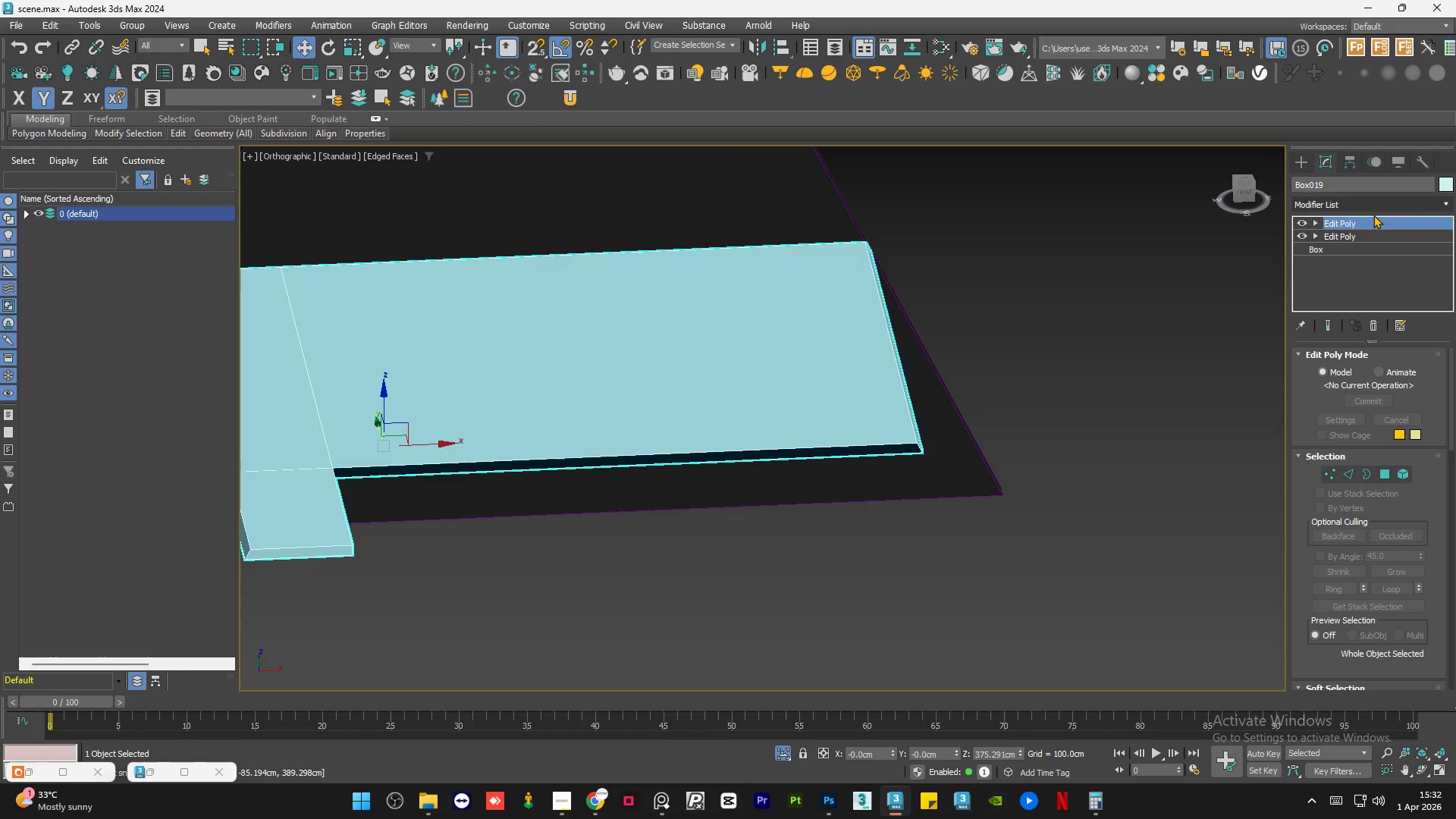 
right_click([1370, 220])
 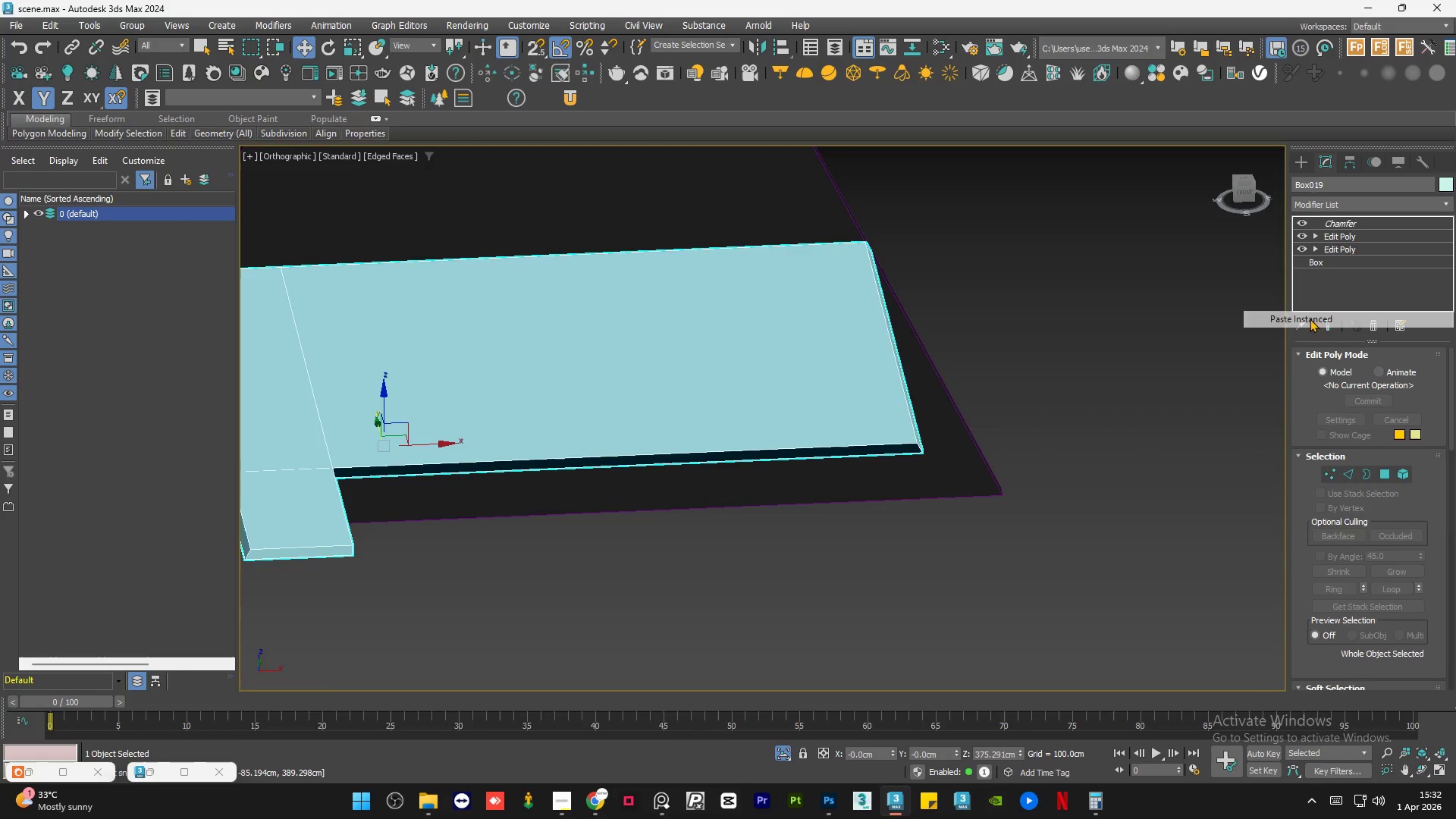 
double_click([1061, 322])
 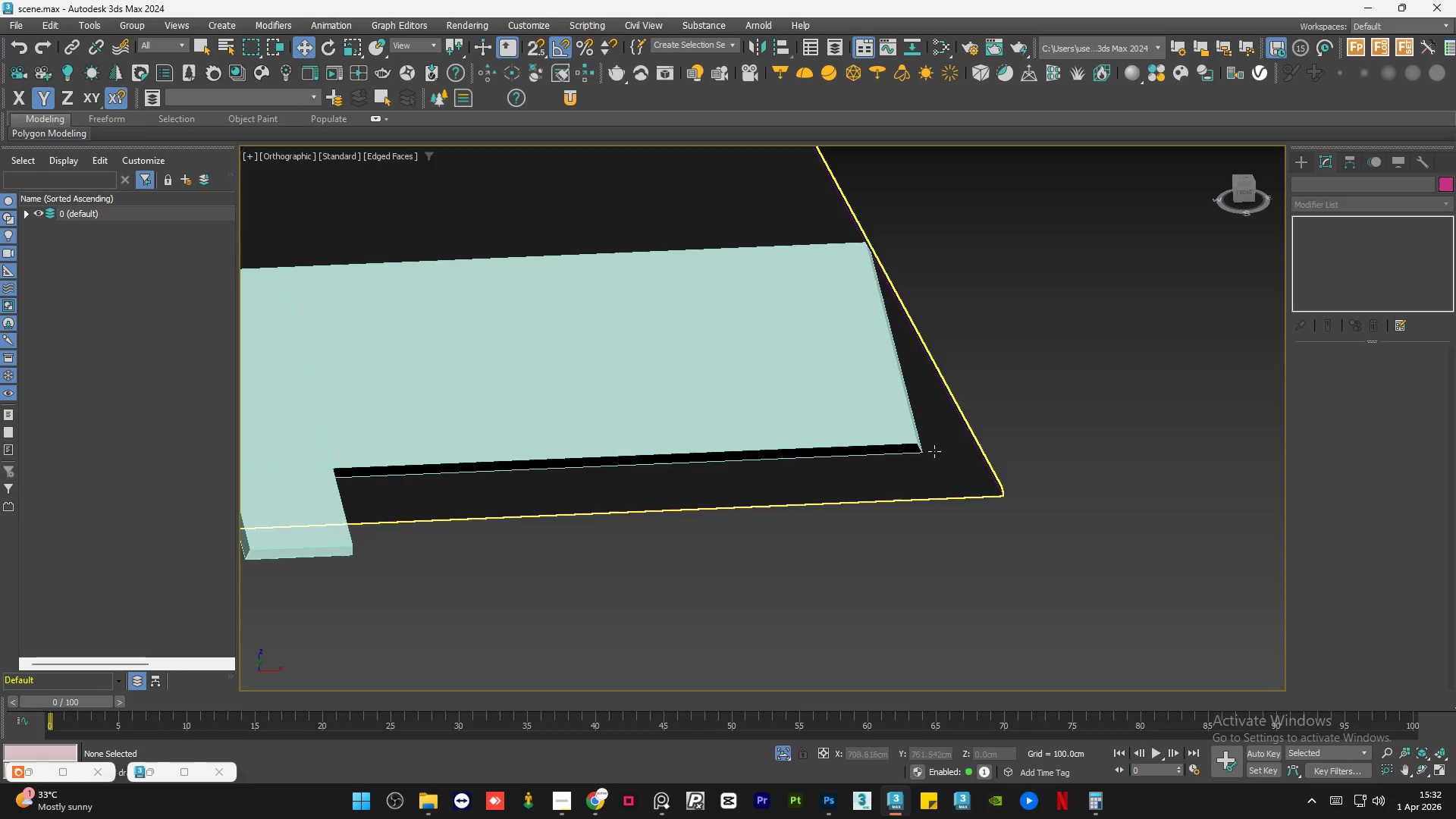 
scroll: coordinate [912, 408], scroll_direction: up, amount: 12.0
 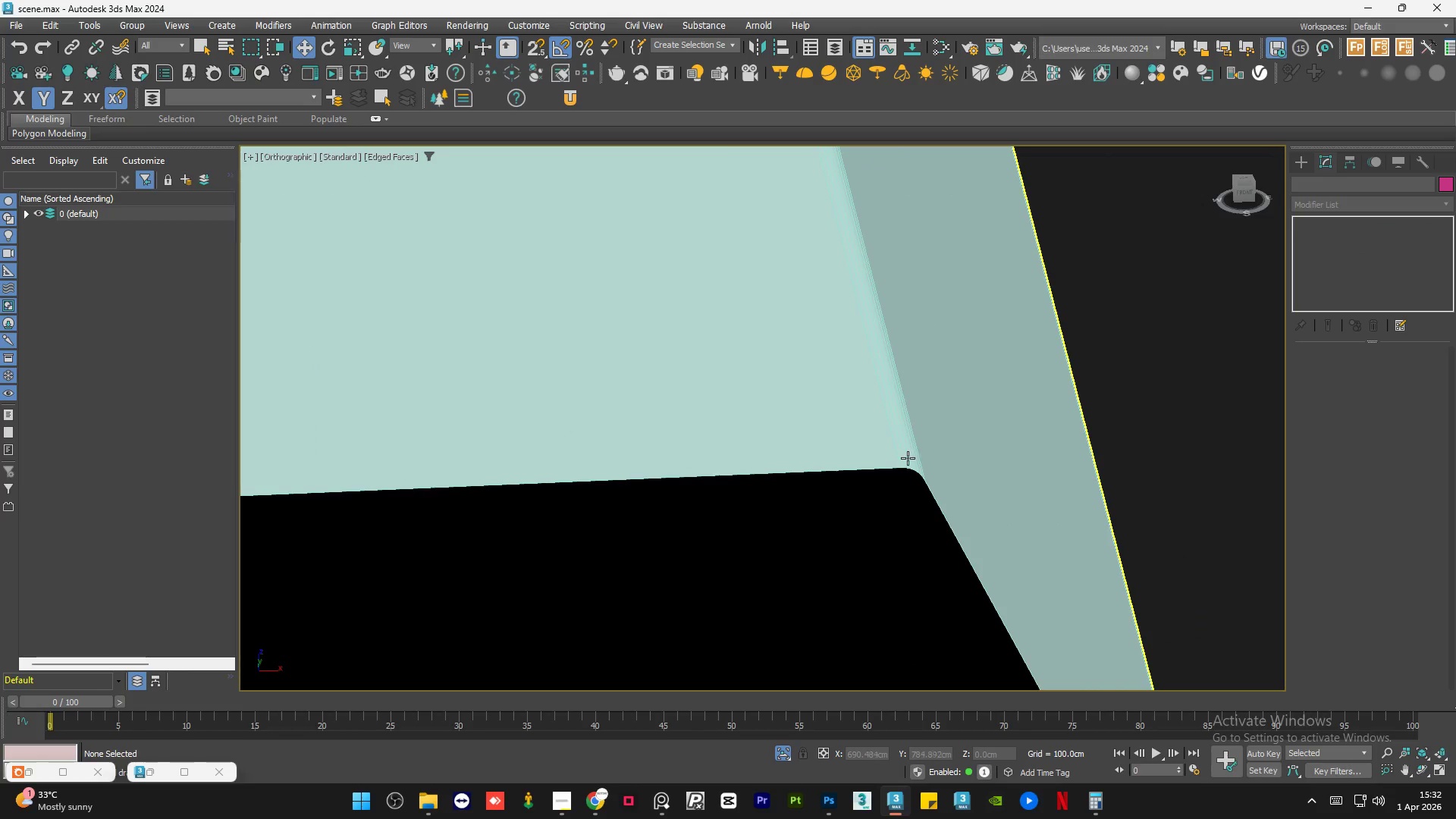 
left_click([1064, 404])
 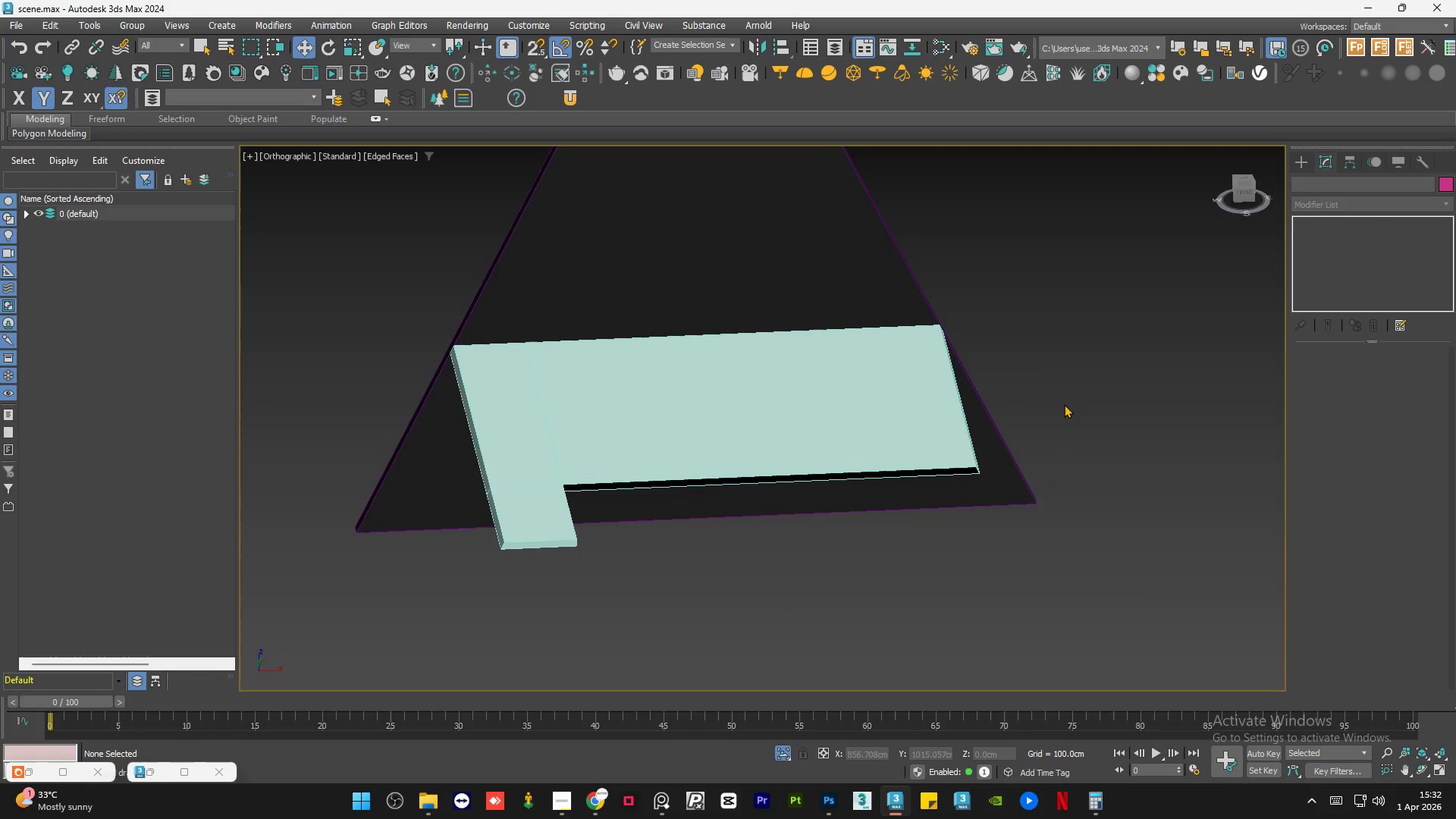 
scroll: coordinate [977, 455], scroll_direction: down, amount: 17.0
 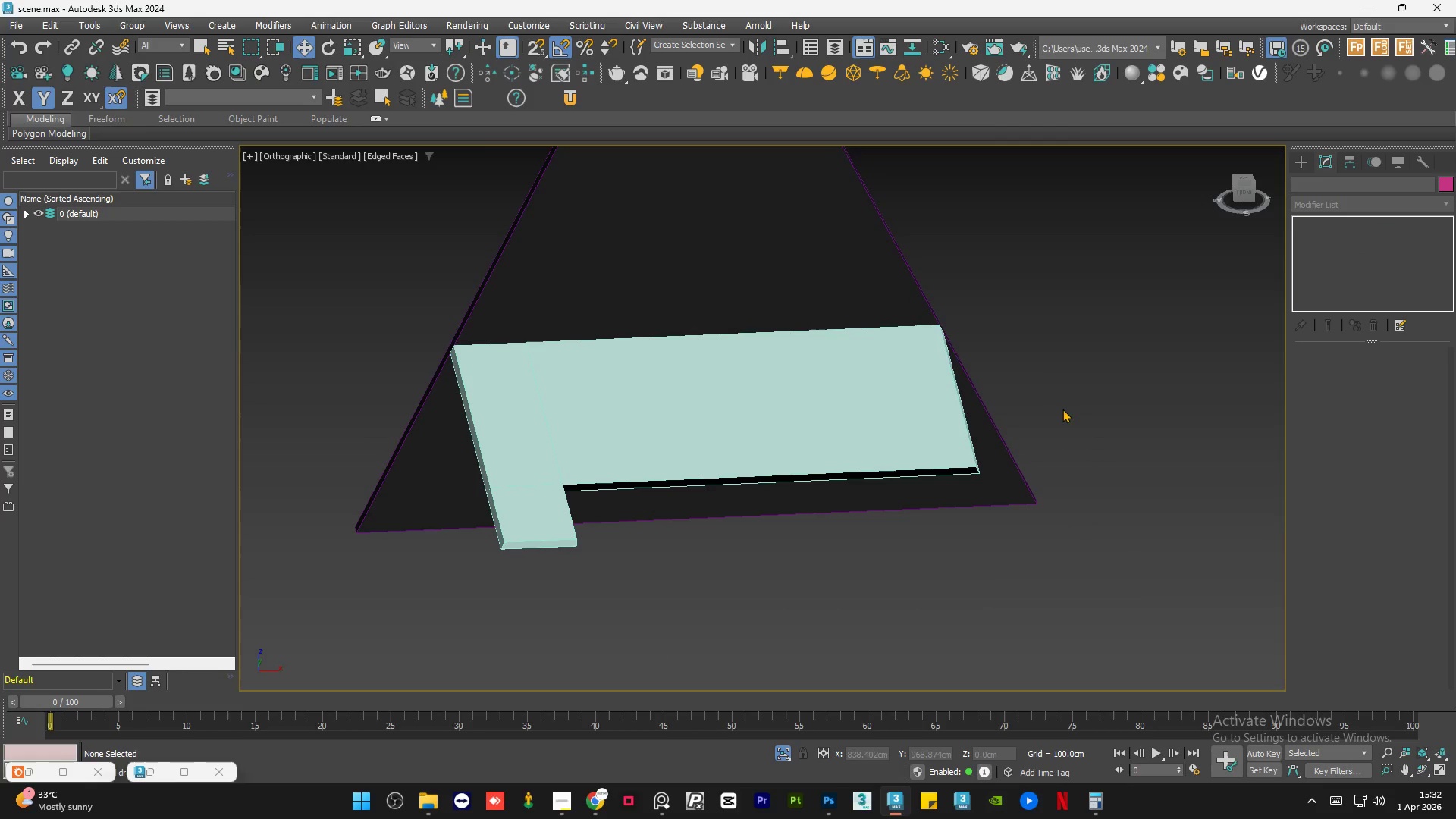 
key(Control+S)
 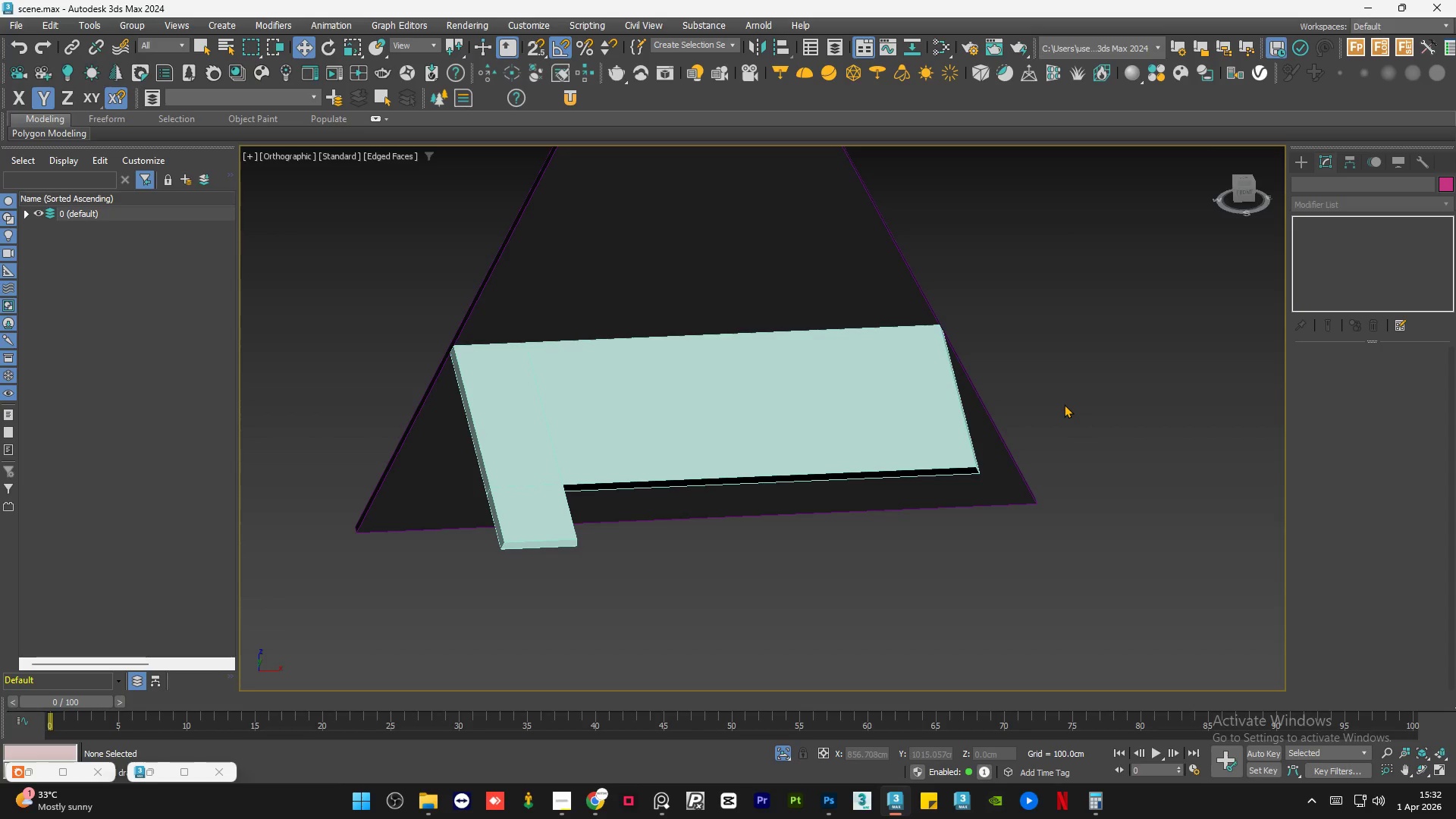 
left_click([667, 794])
 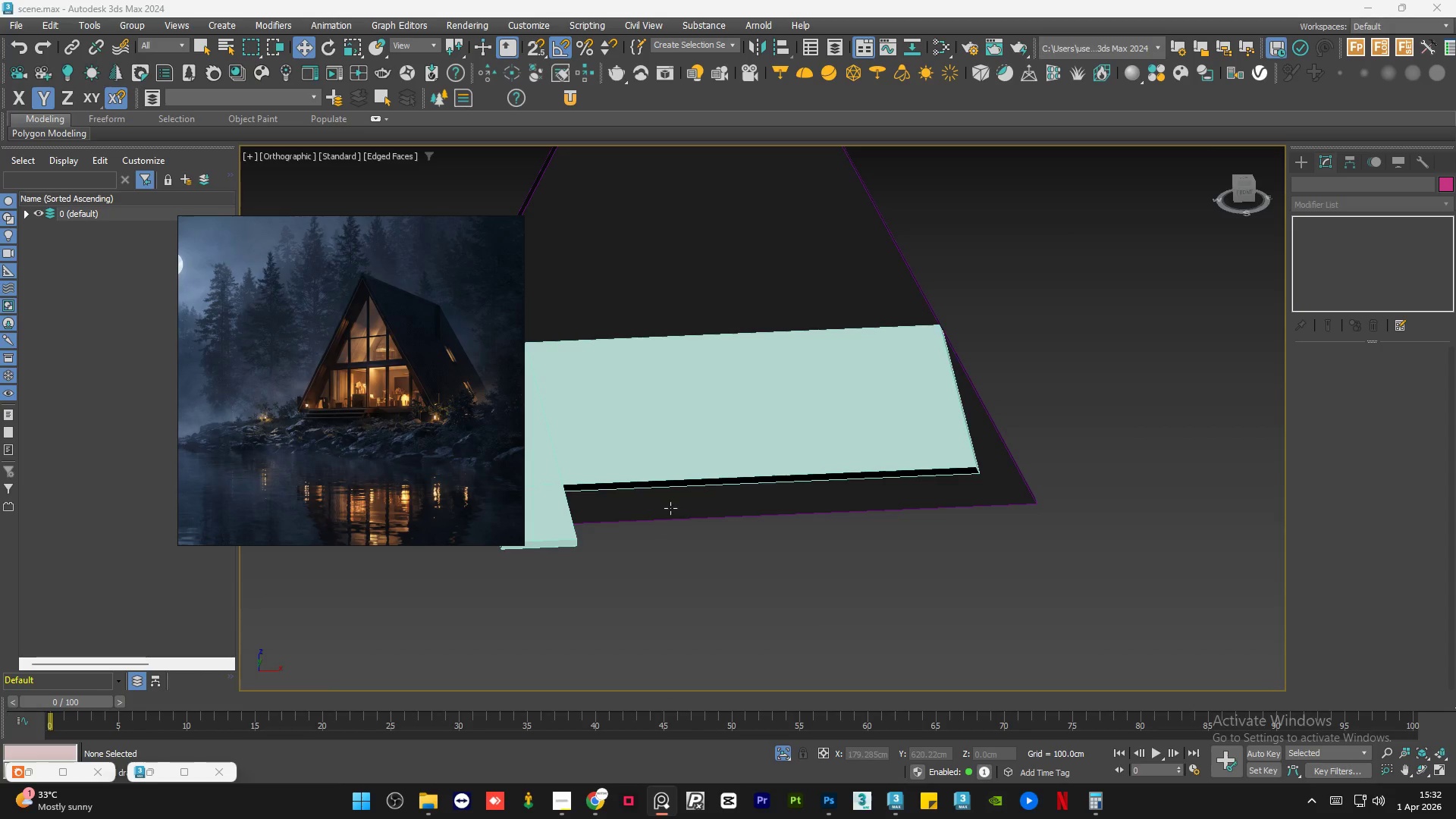 
scroll: coordinate [773, 344], scroll_direction: down, amount: 4.0
 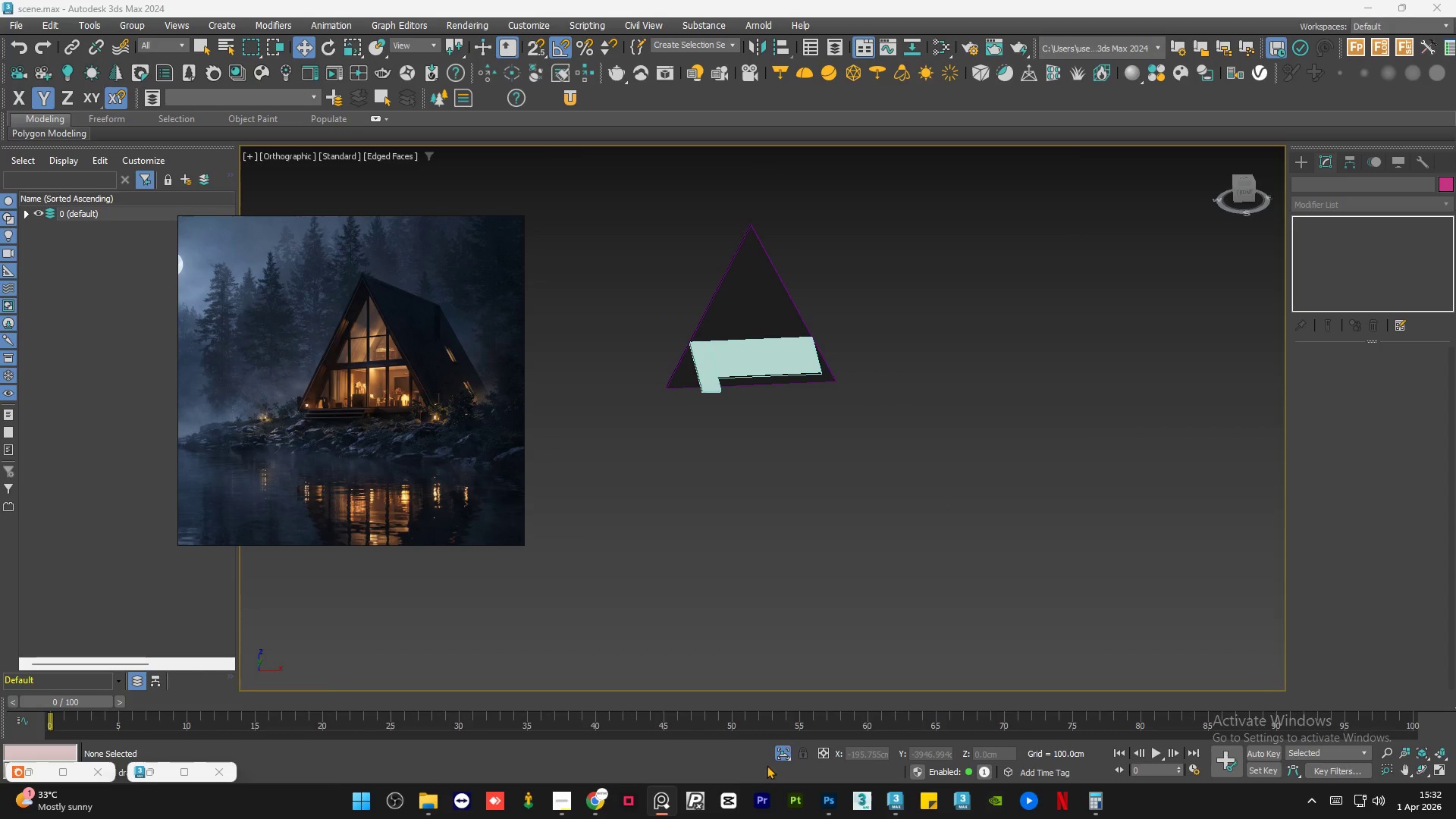 
left_click([780, 750])
 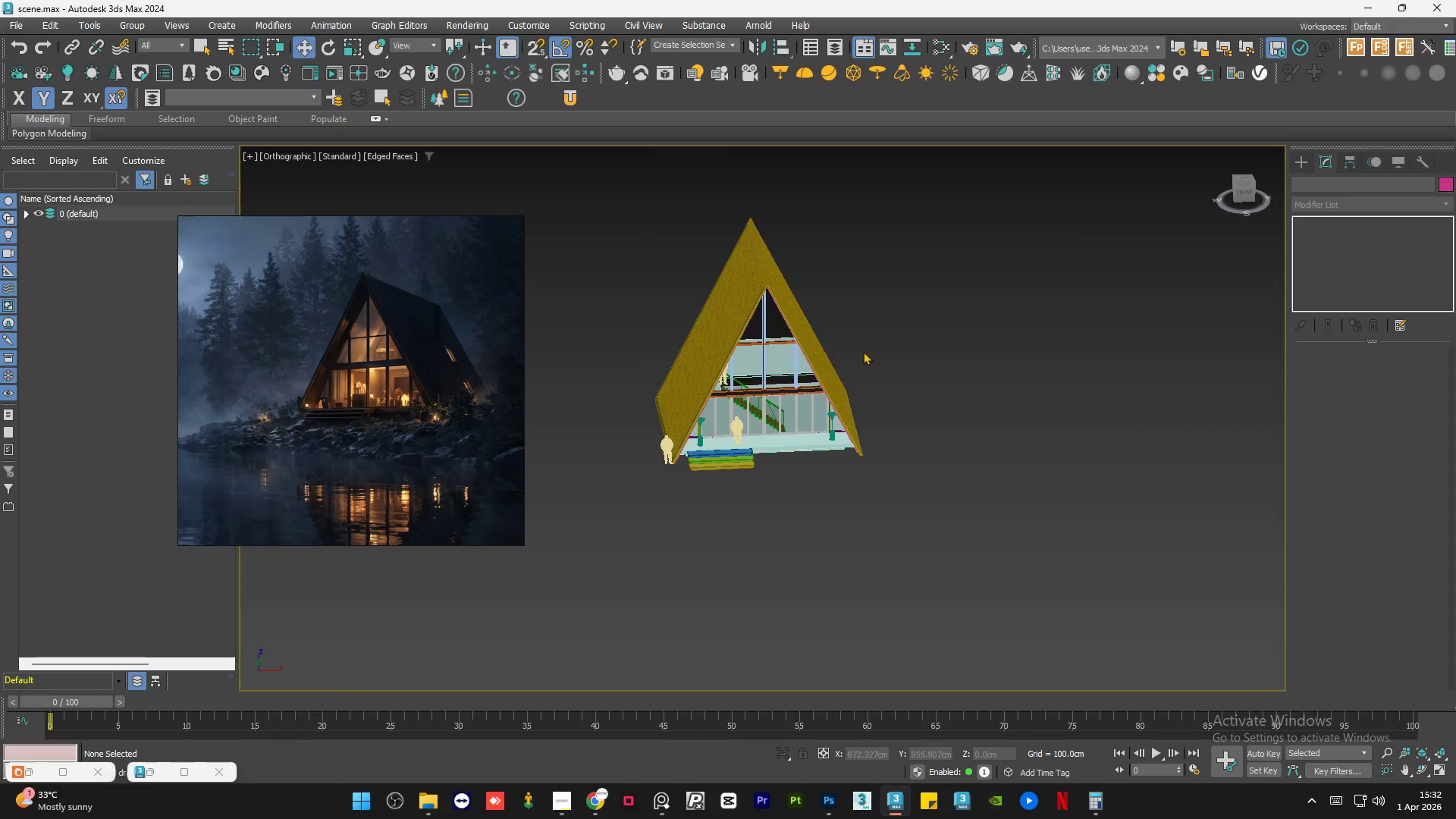 
left_click([934, 325])
 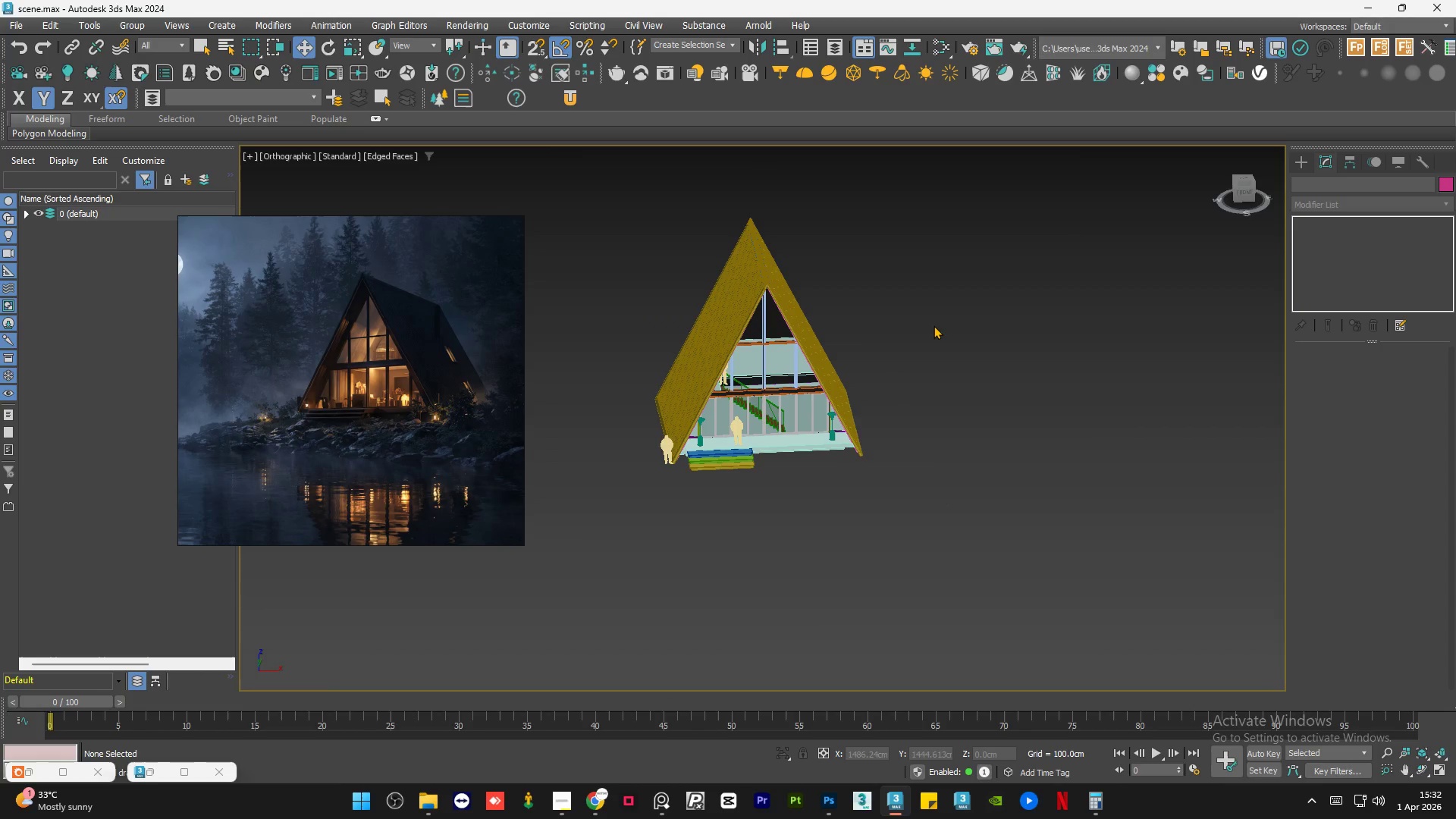 
key(Control+S)
 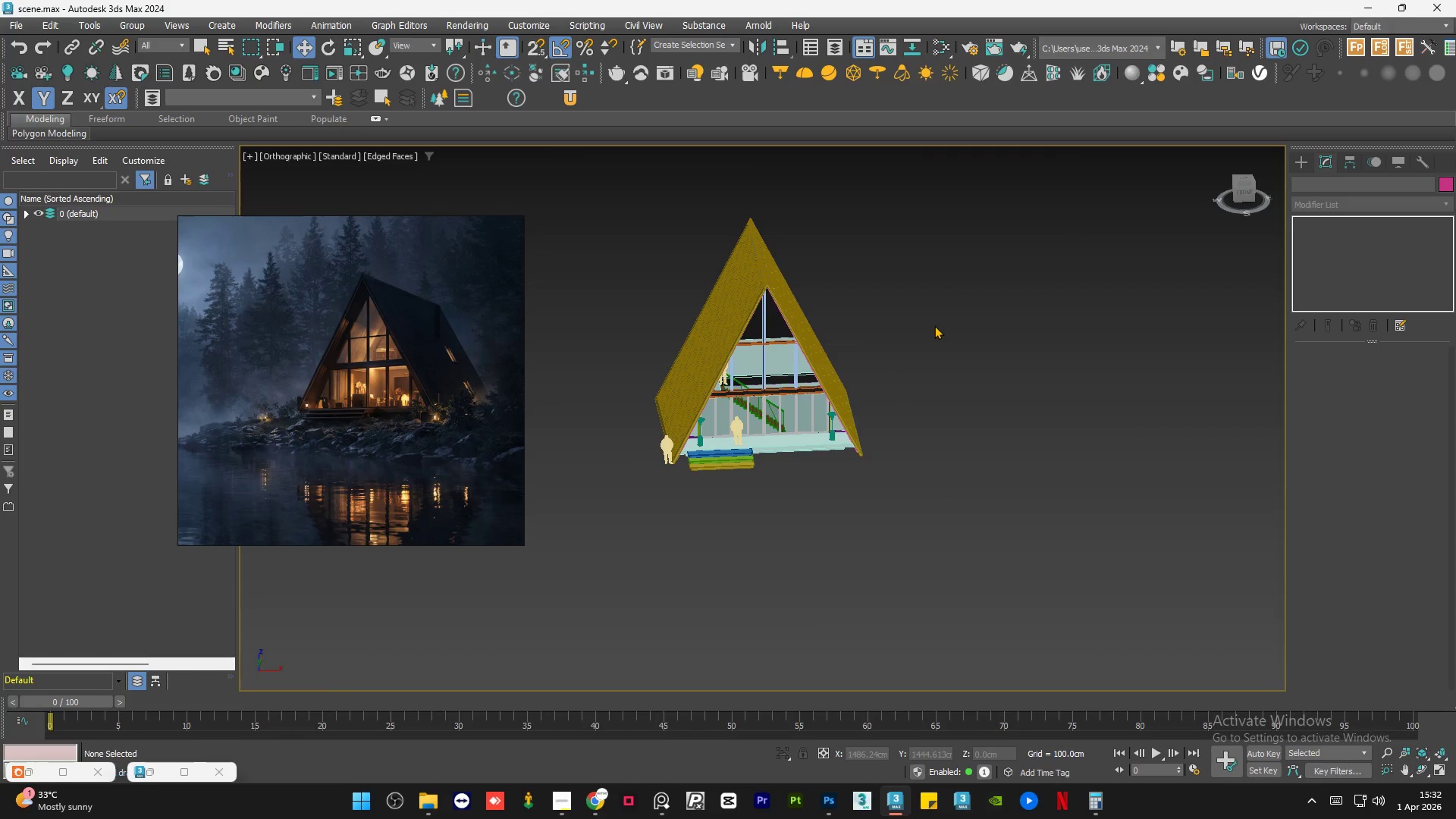 
hold_key(key=AltLeft, duration=0.72)
 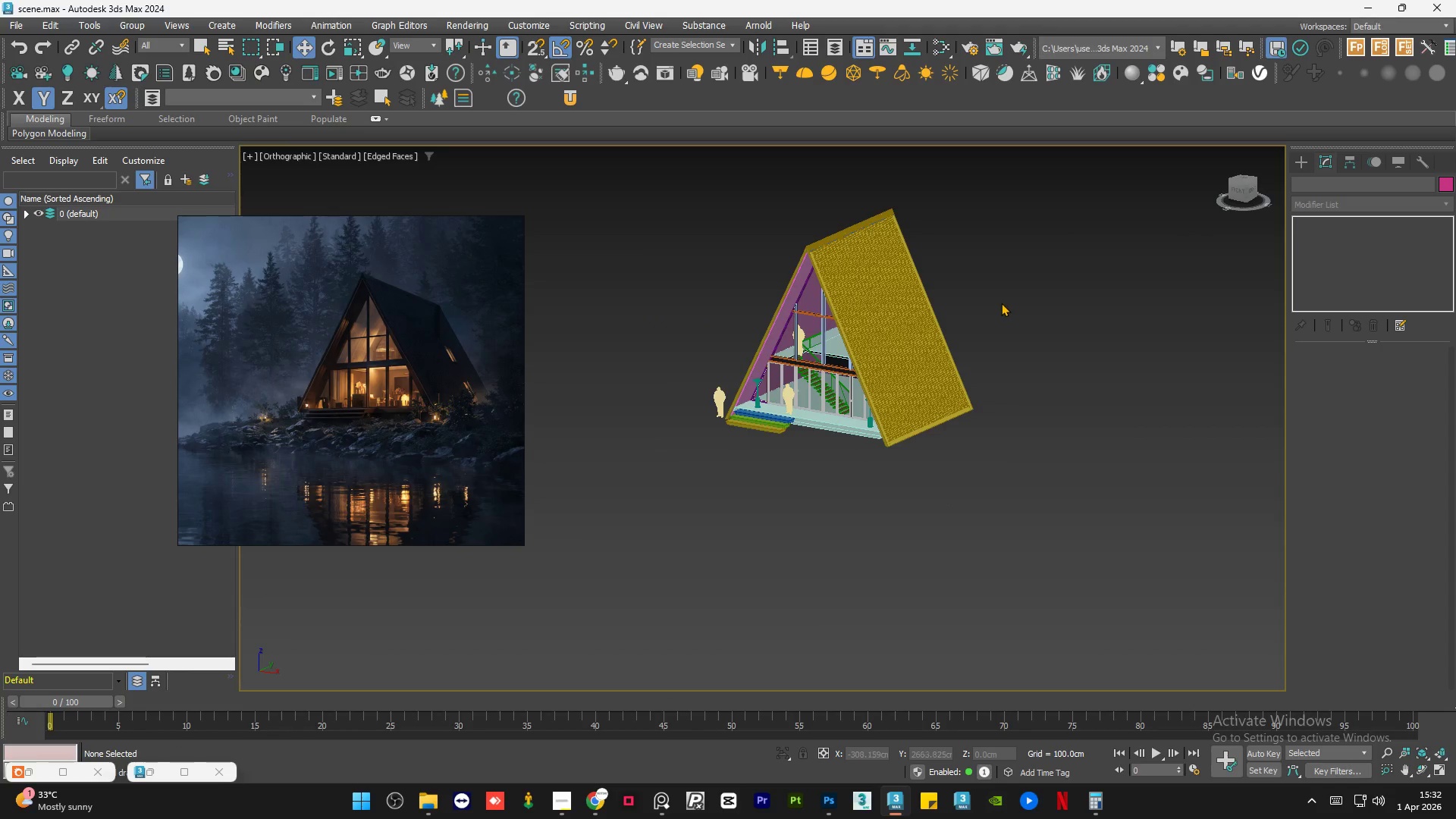 
key(Control+S)
 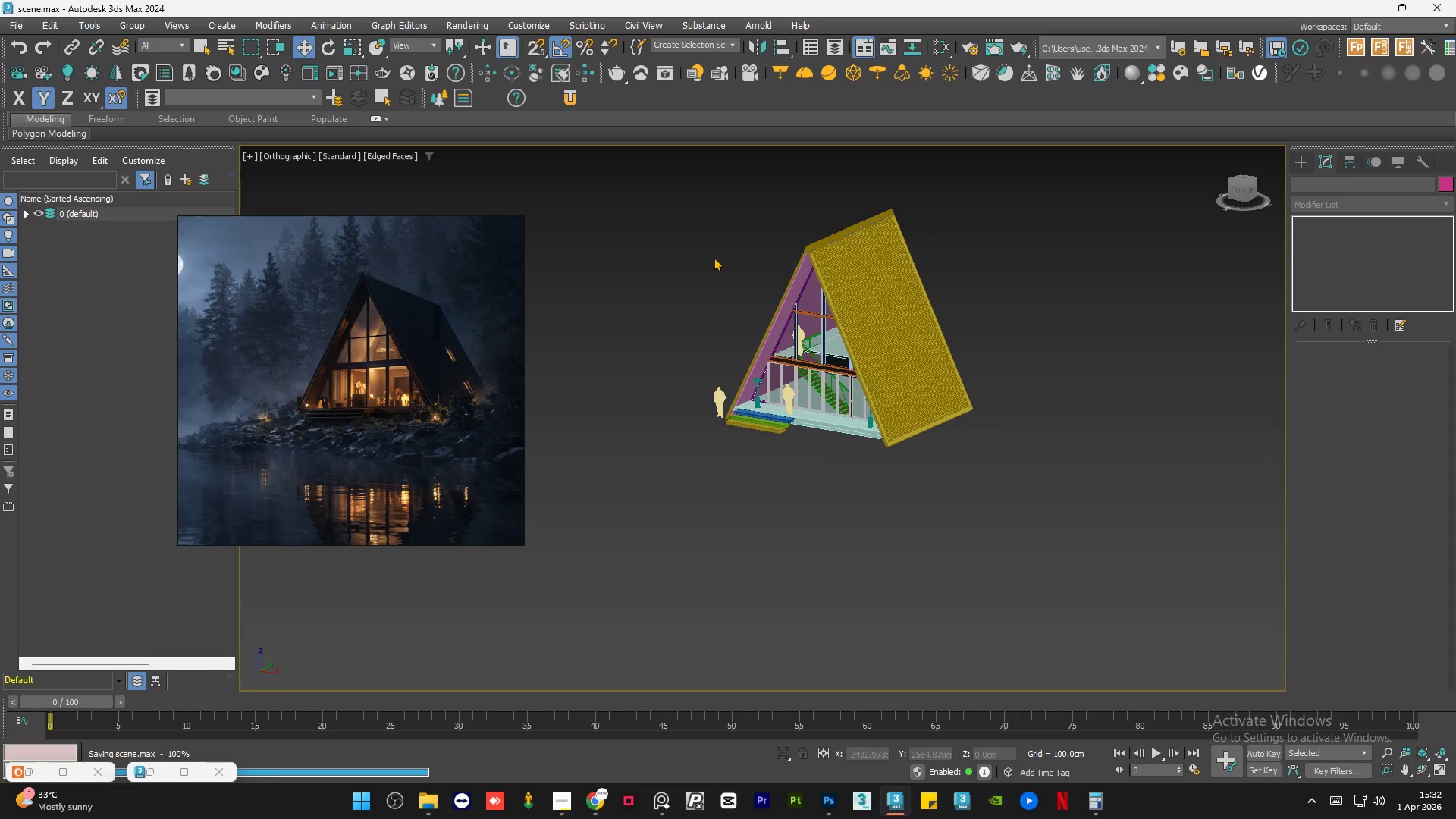 
scroll: coordinate [723, 276], scroll_direction: up, amount: 3.0
 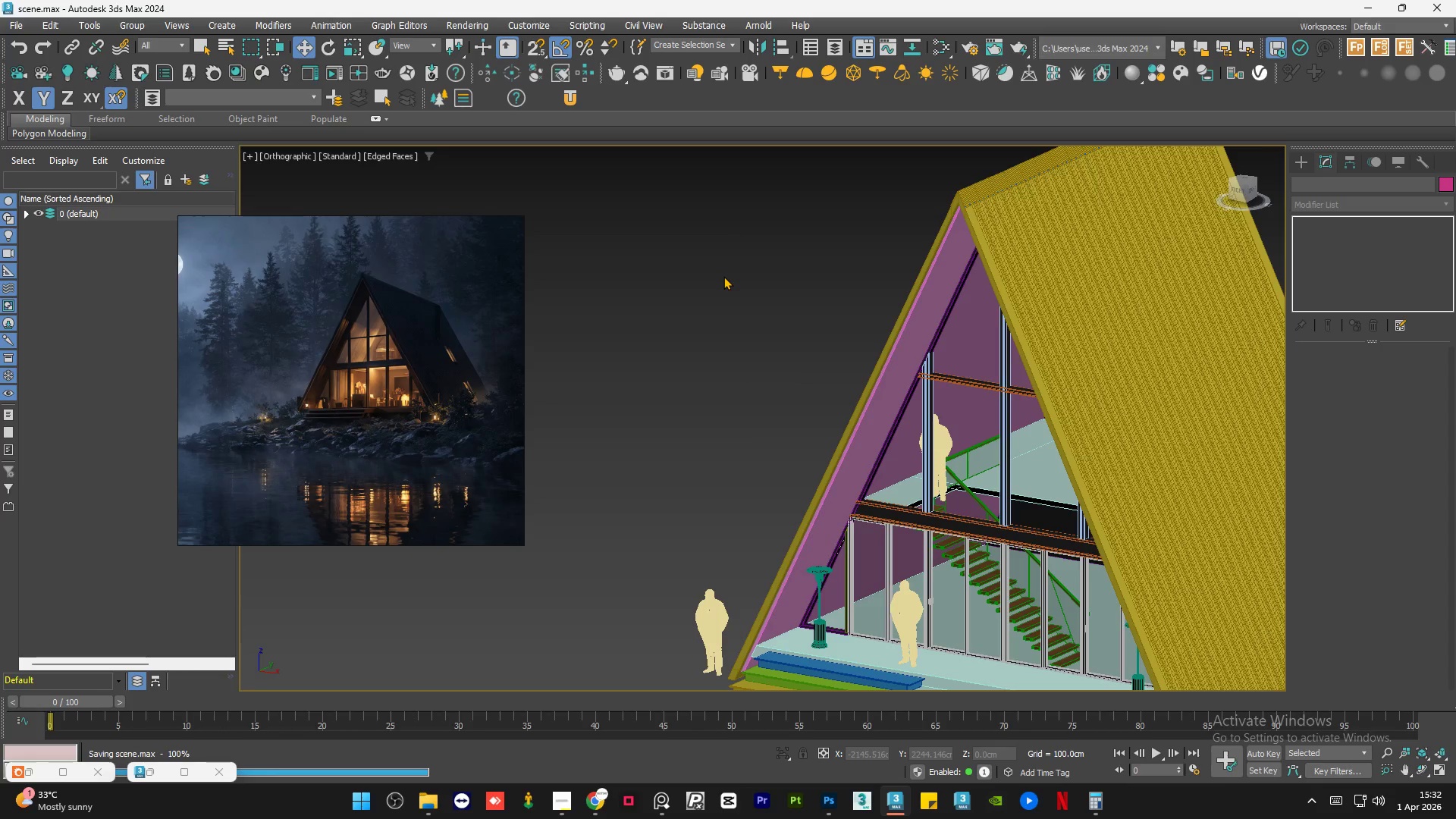 
key(F4)
 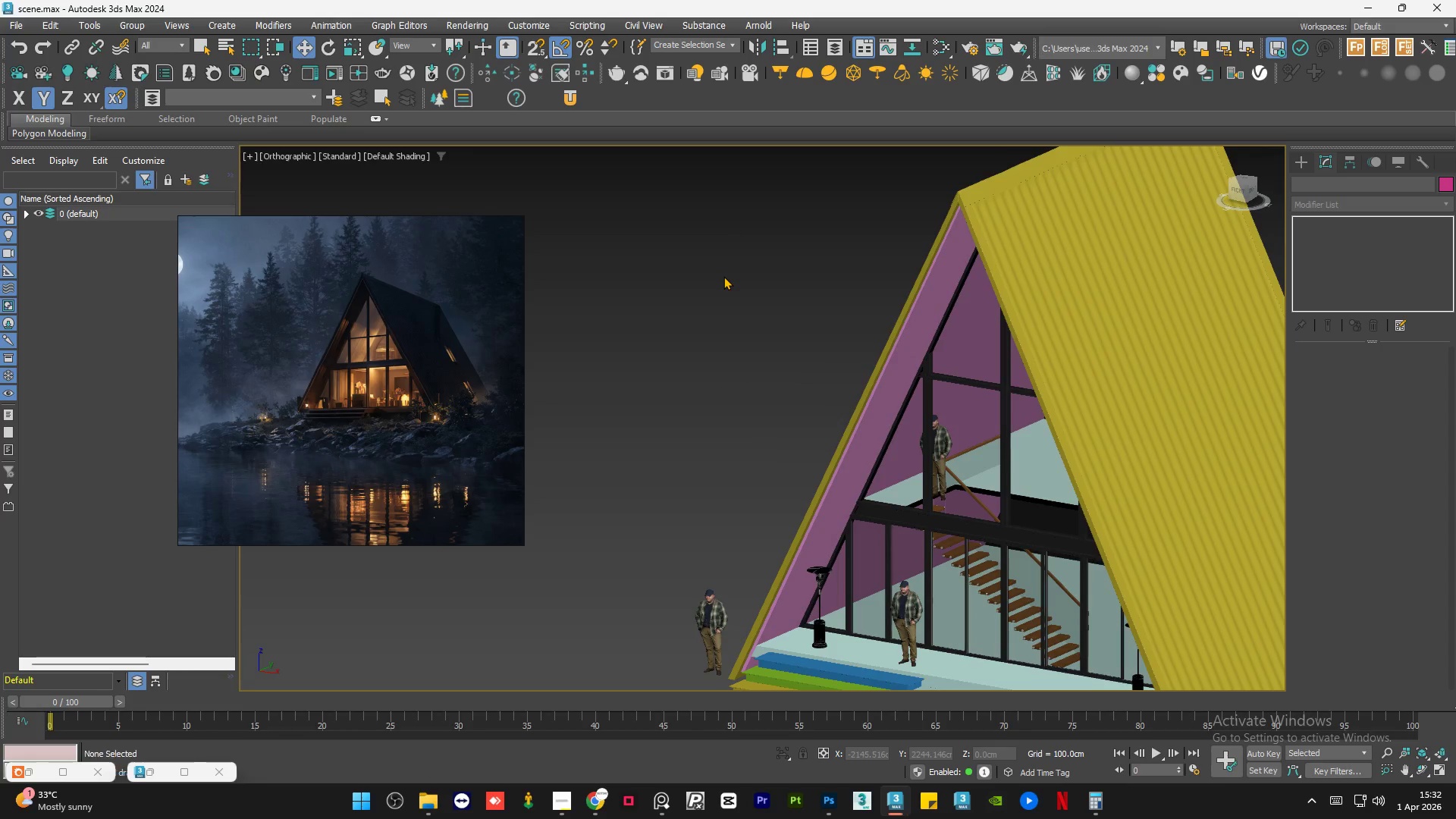 
left_click([723, 276])
 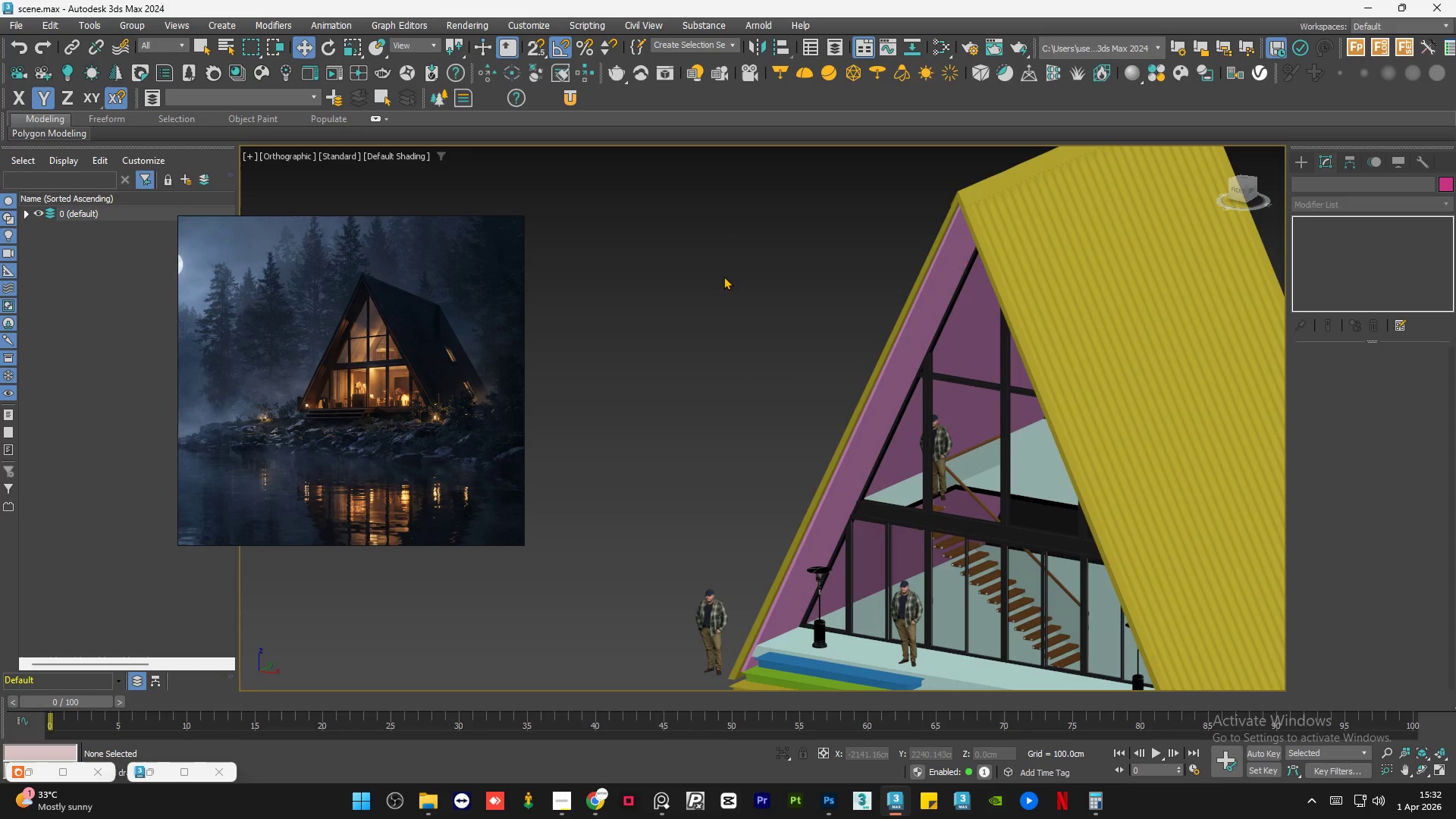 
key(Control+S)
 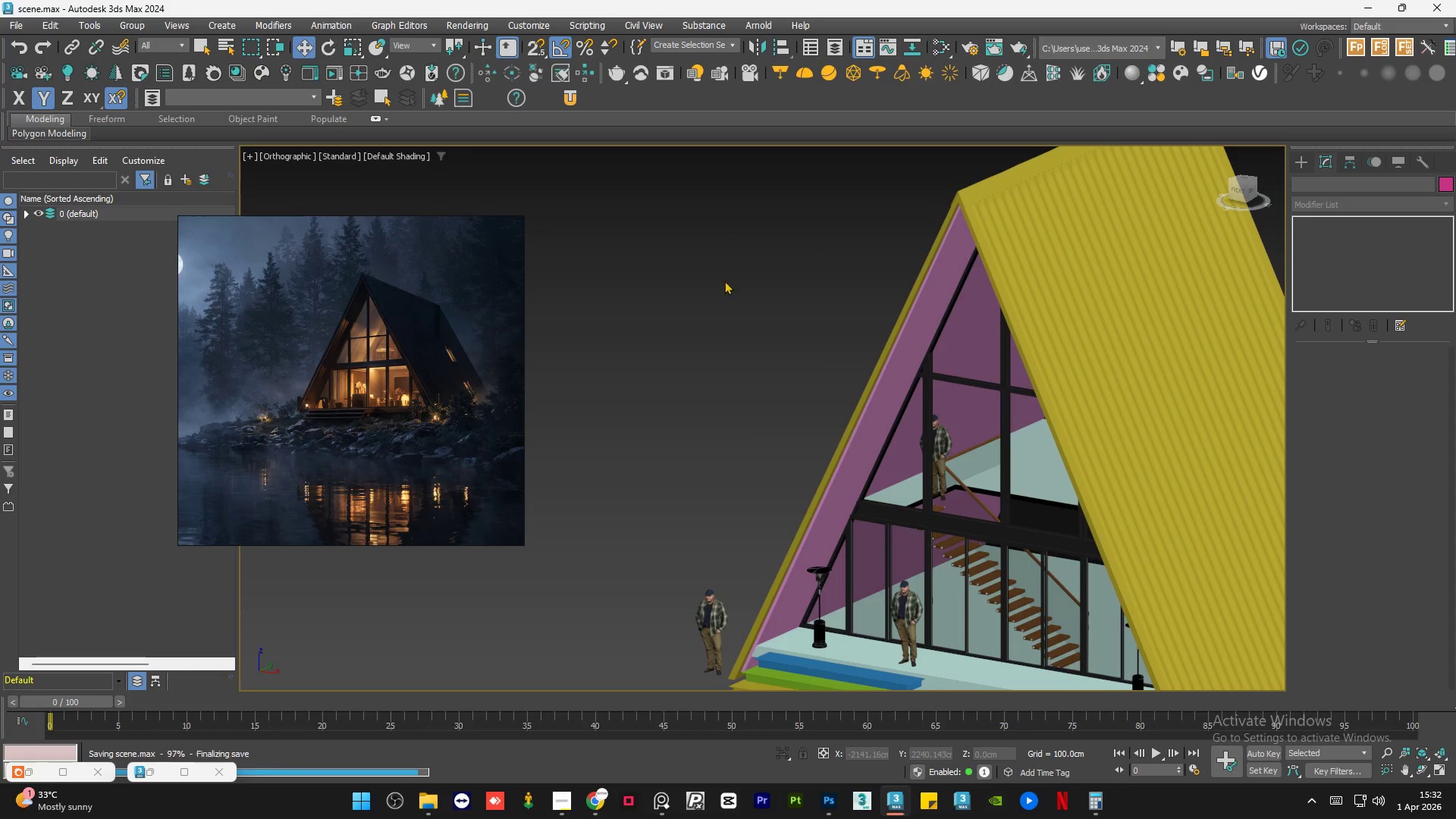 
left_click([719, 273])
 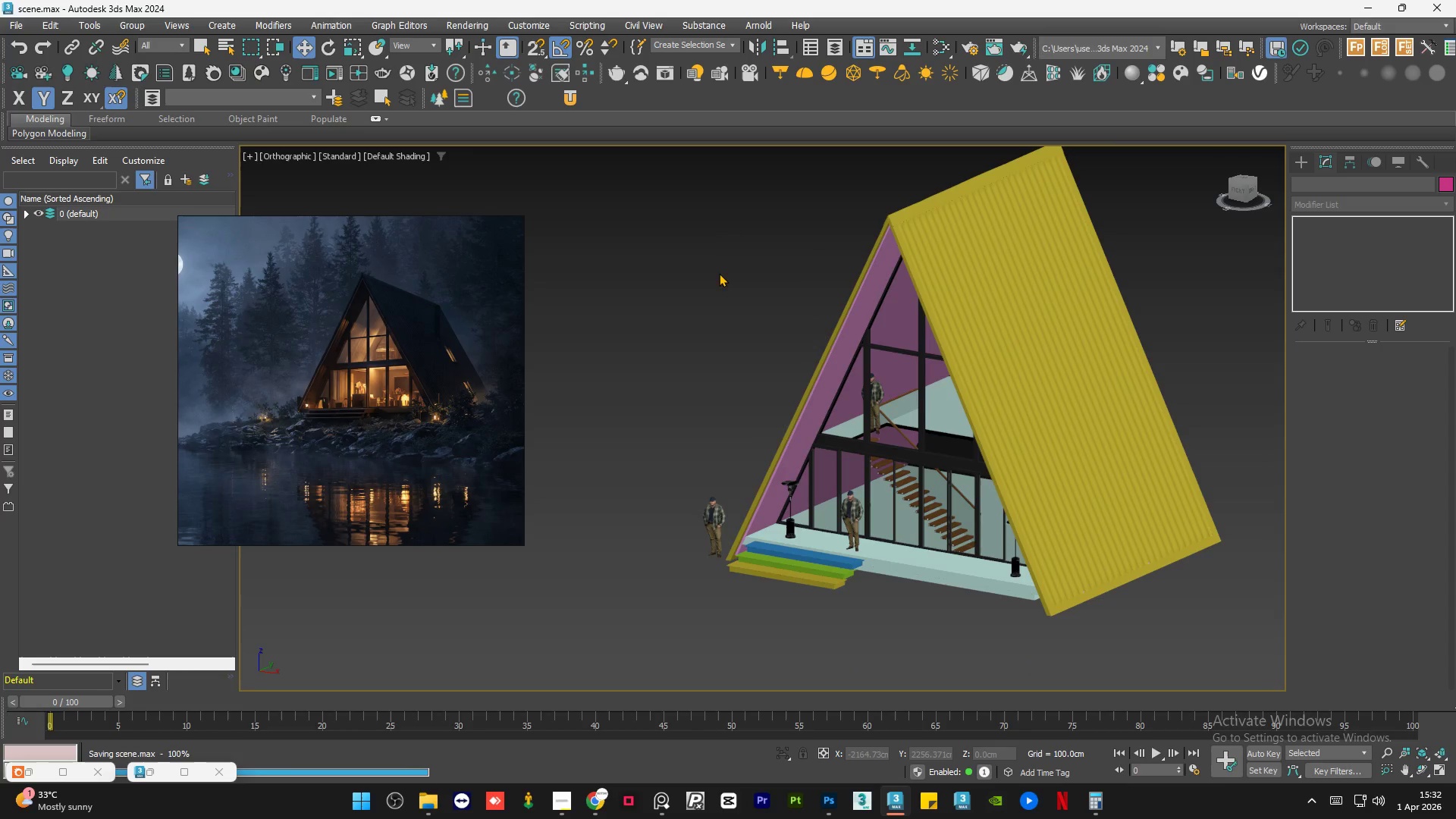 
scroll: coordinate [720, 273], scroll_direction: down, amount: 1.0
 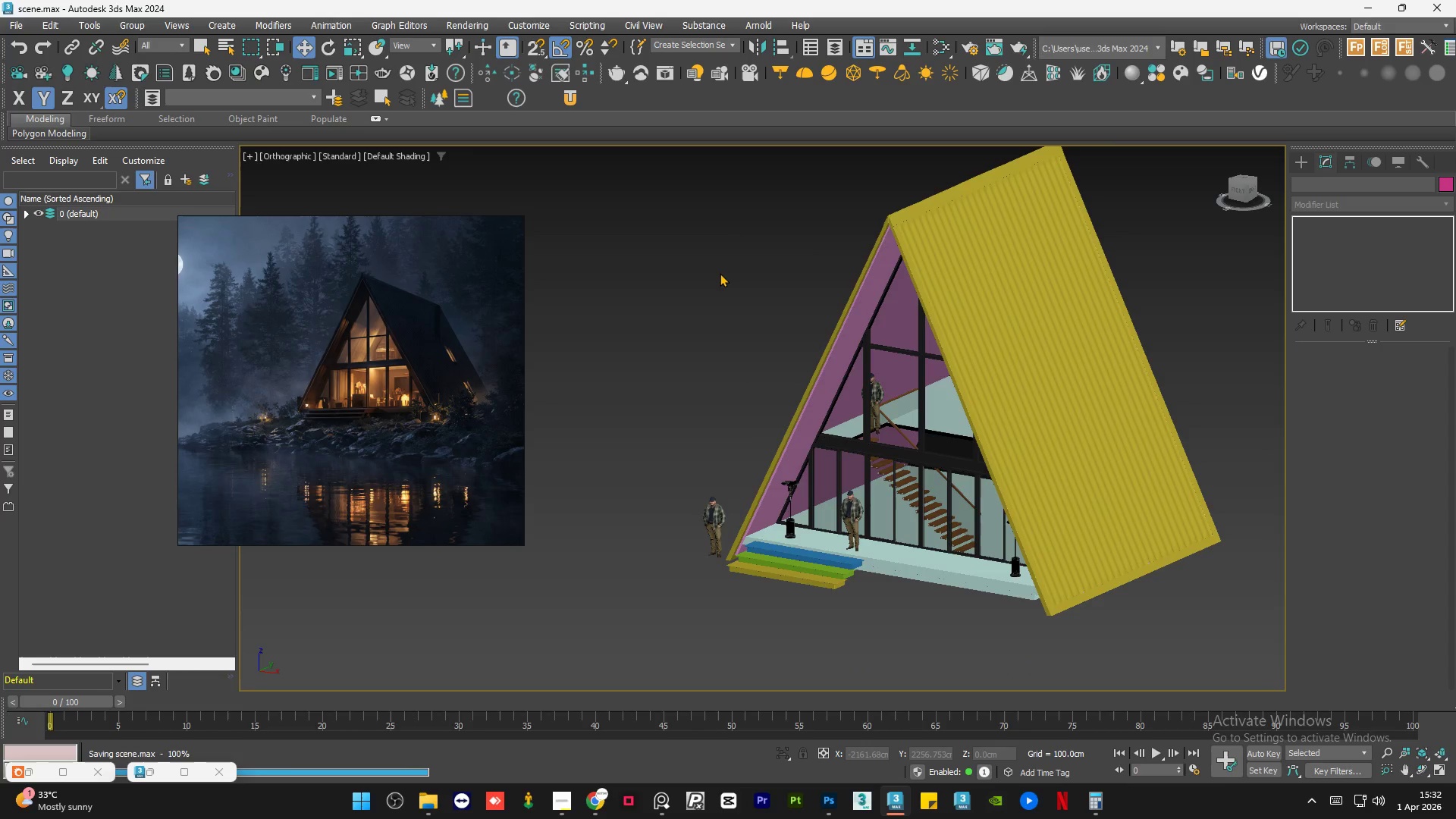 
key(Control+S)
 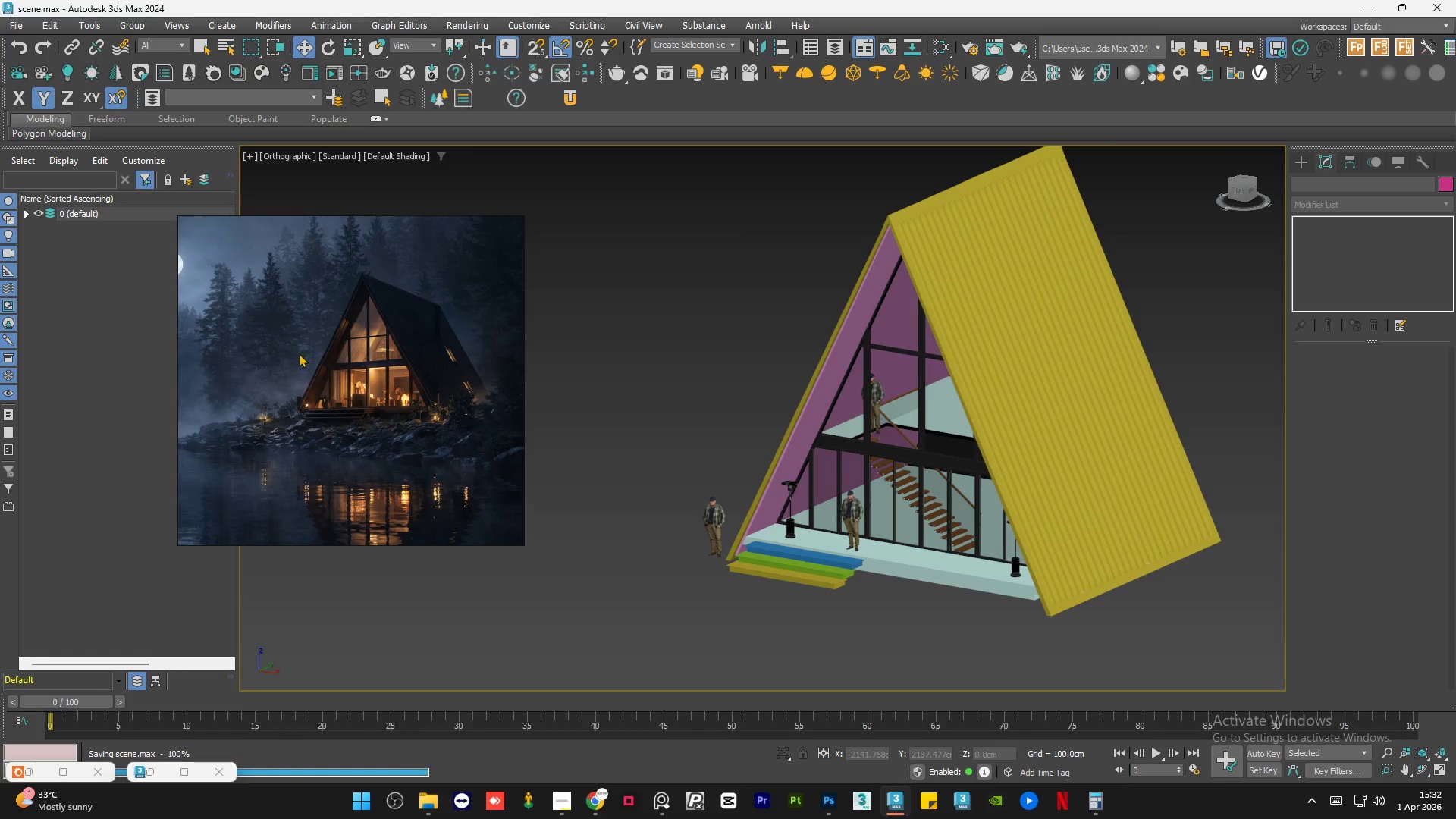 
scroll: coordinate [457, 324], scroll_direction: down, amount: 3.0
 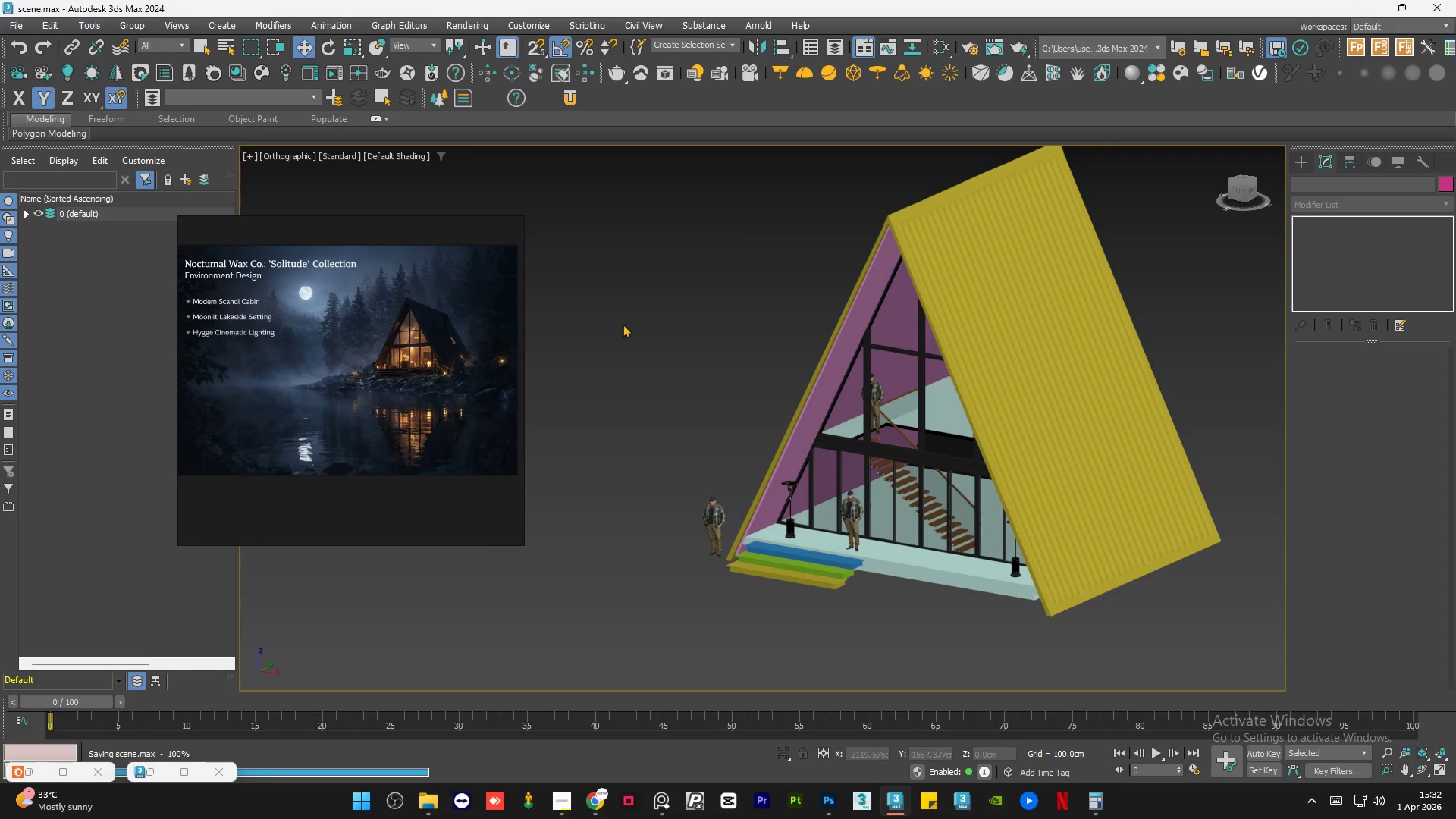 
left_click([639, 322])
 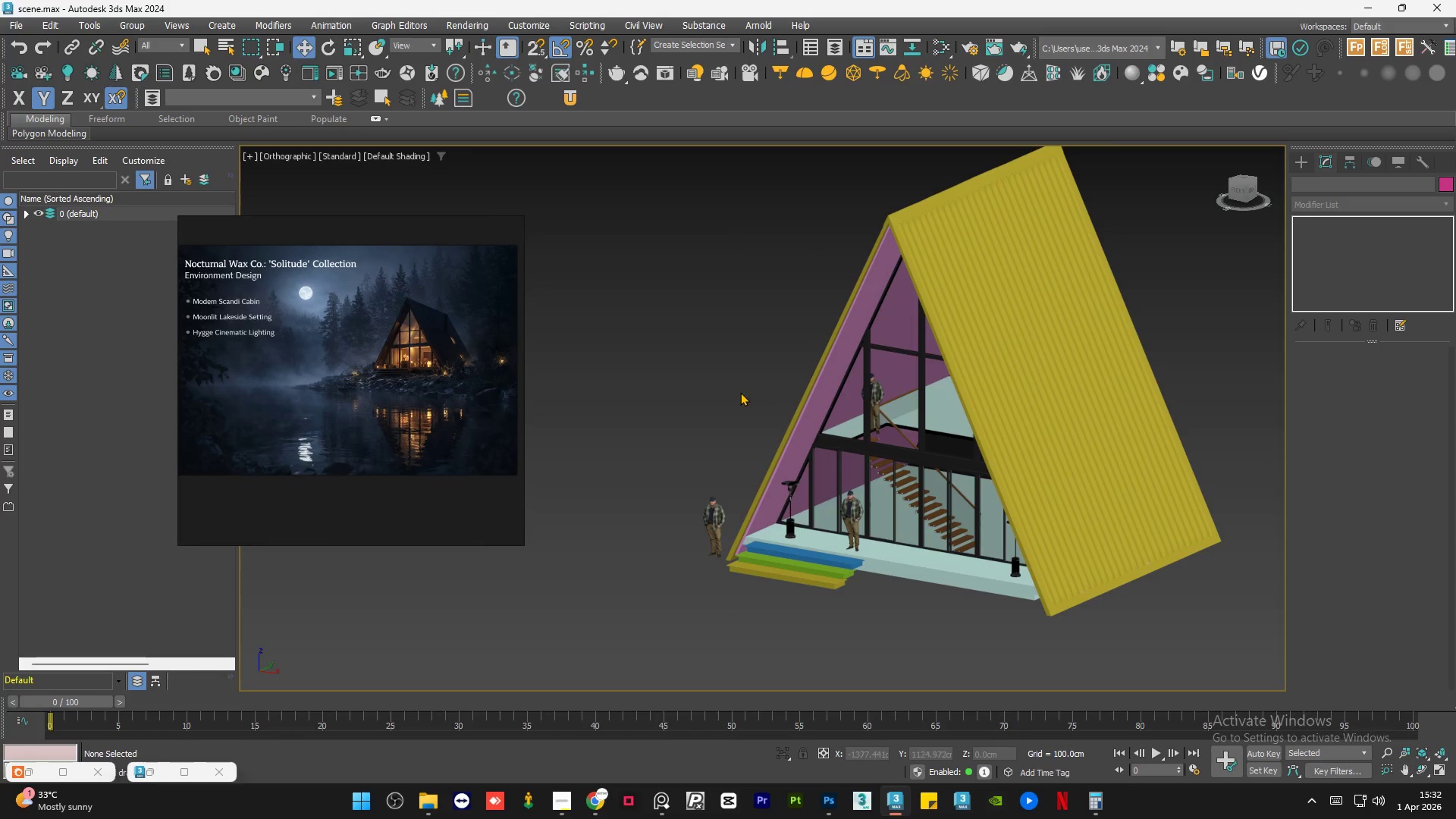 
left_click([733, 410])
 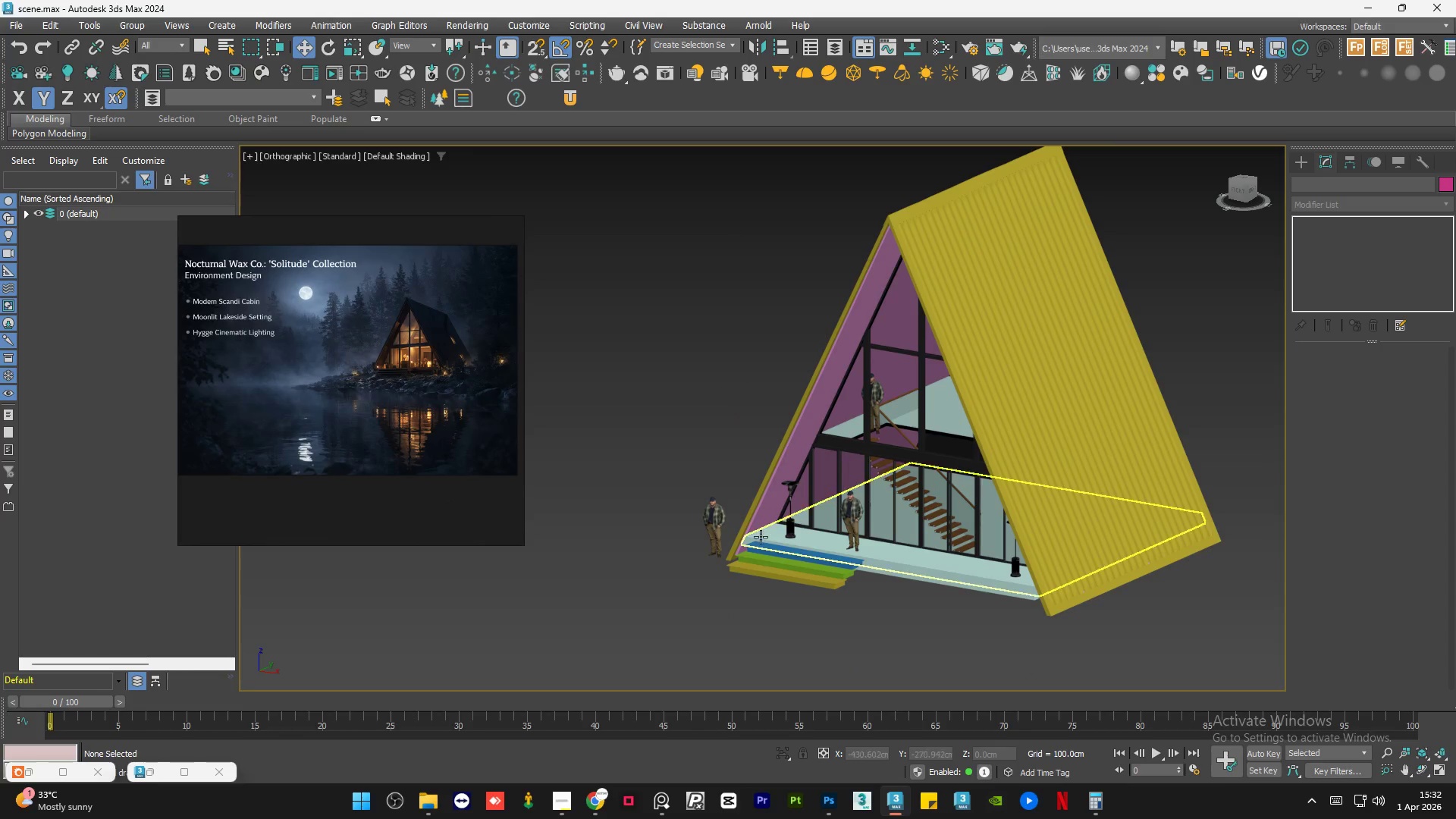 
left_click([683, 289])
 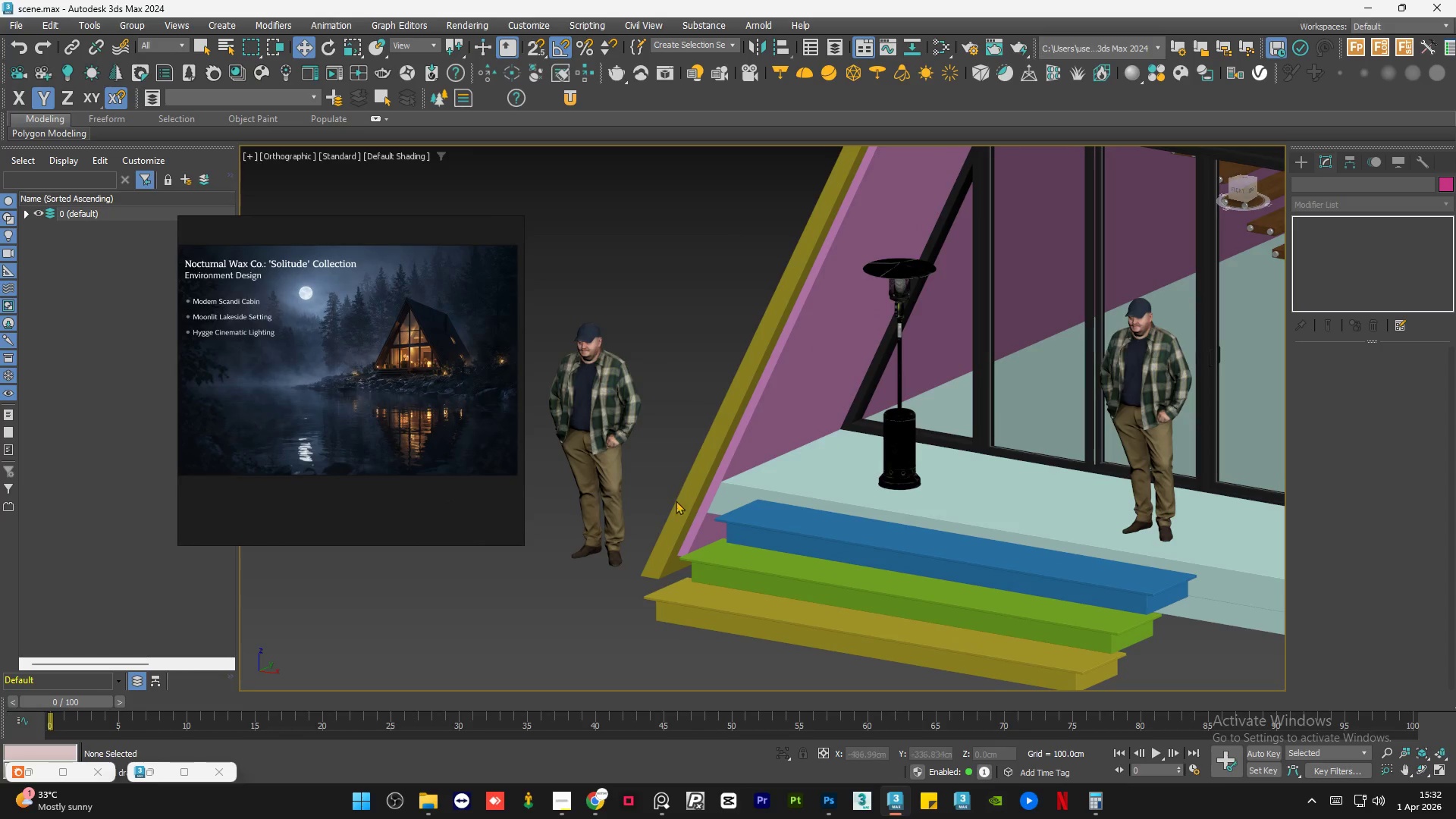 
scroll: coordinate [694, 560], scroll_direction: up, amount: 10.0
 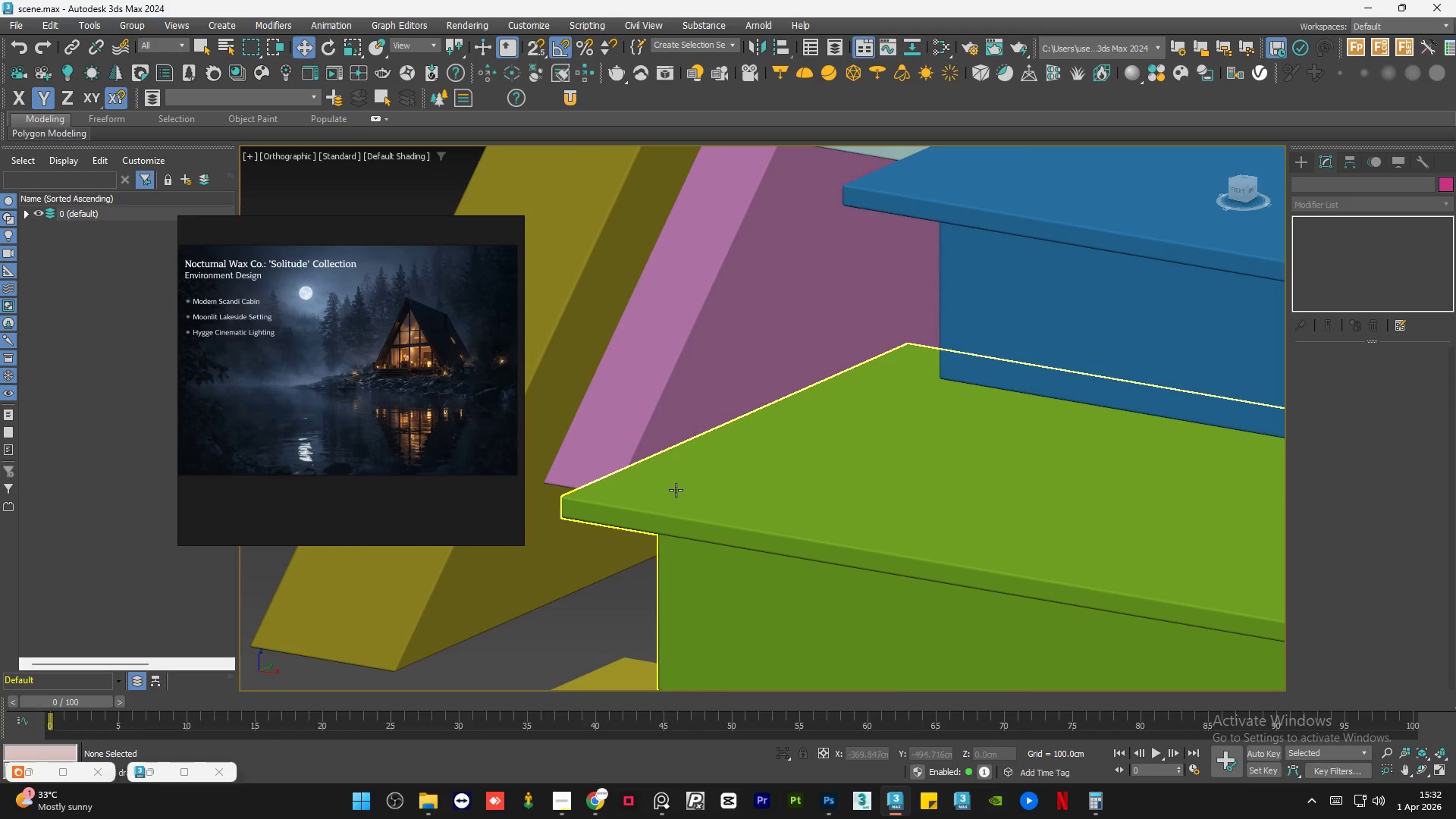 
scroll: coordinate [699, 431], scroll_direction: down, amount: 7.0
 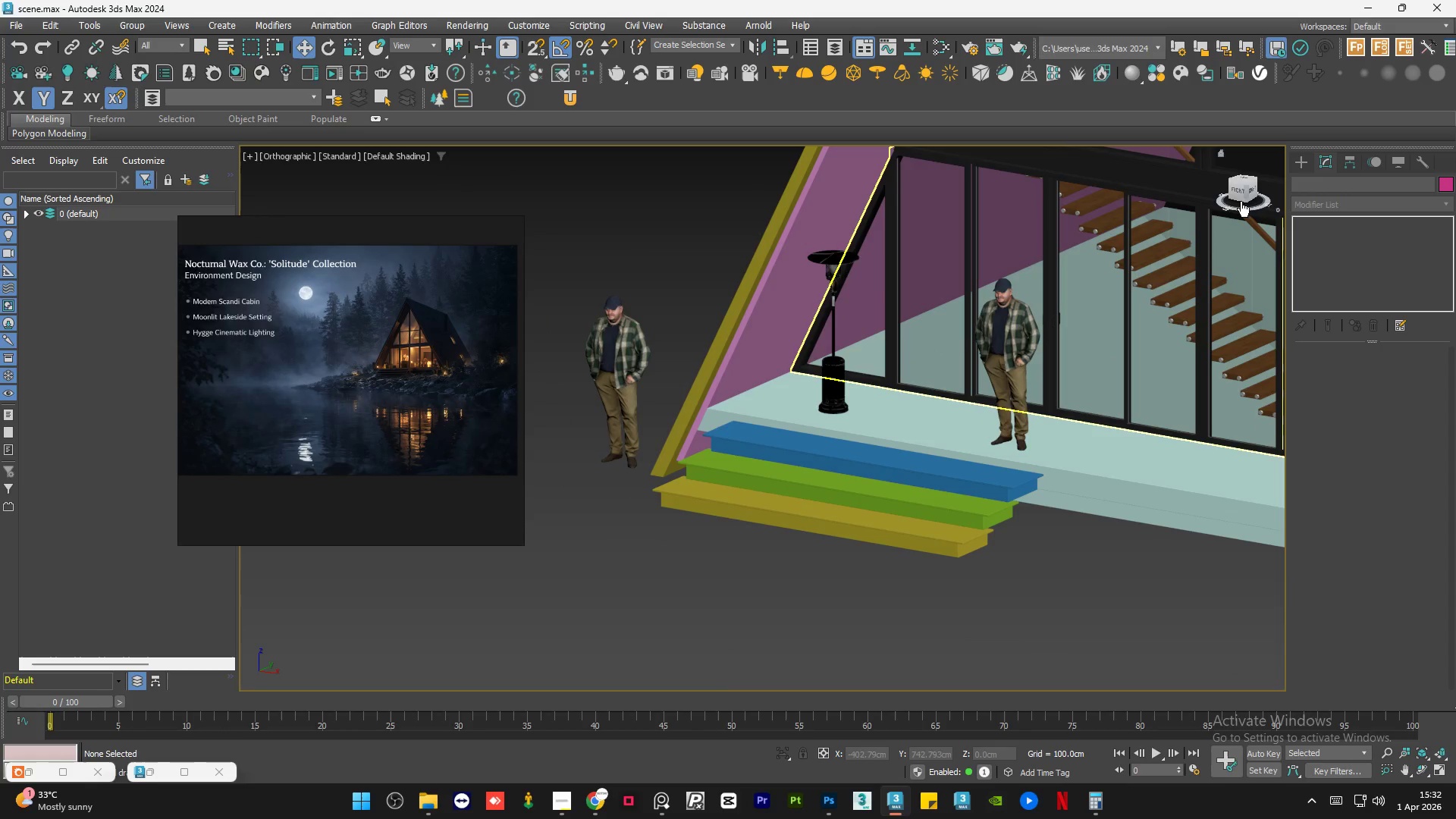 
left_click([1239, 193])
 